 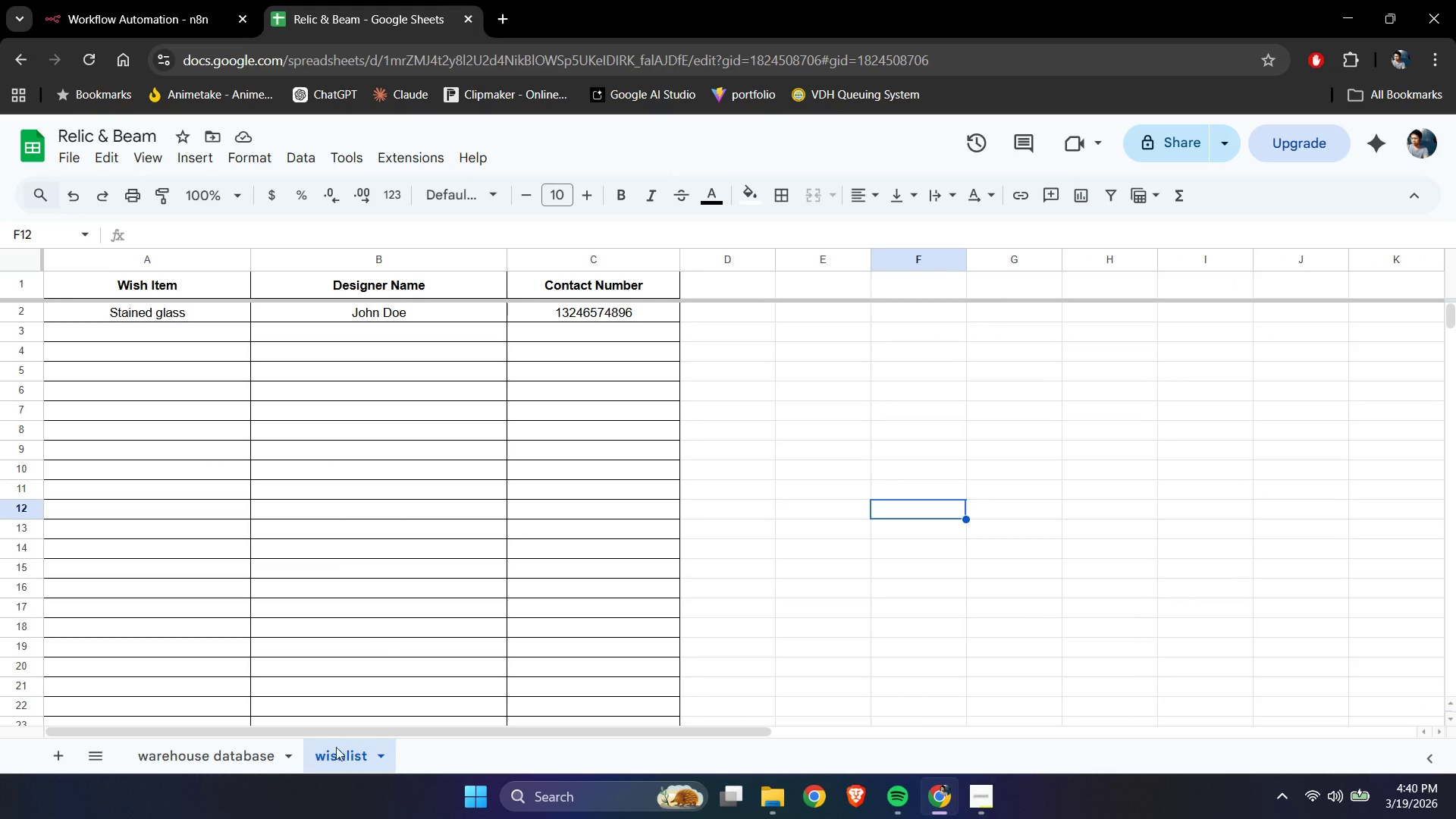 
left_click([132, 0])
 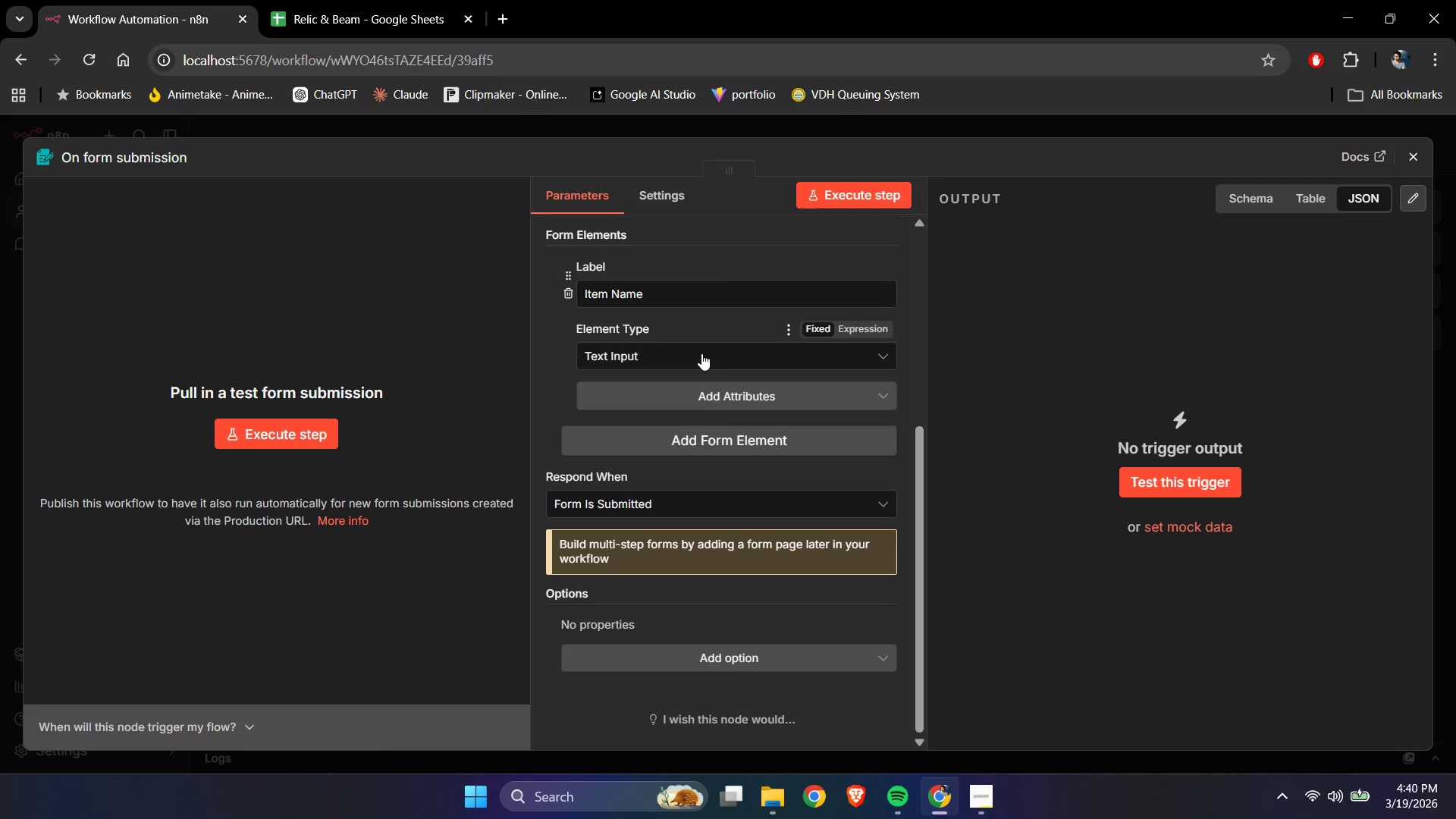 
left_click([348, 0])
 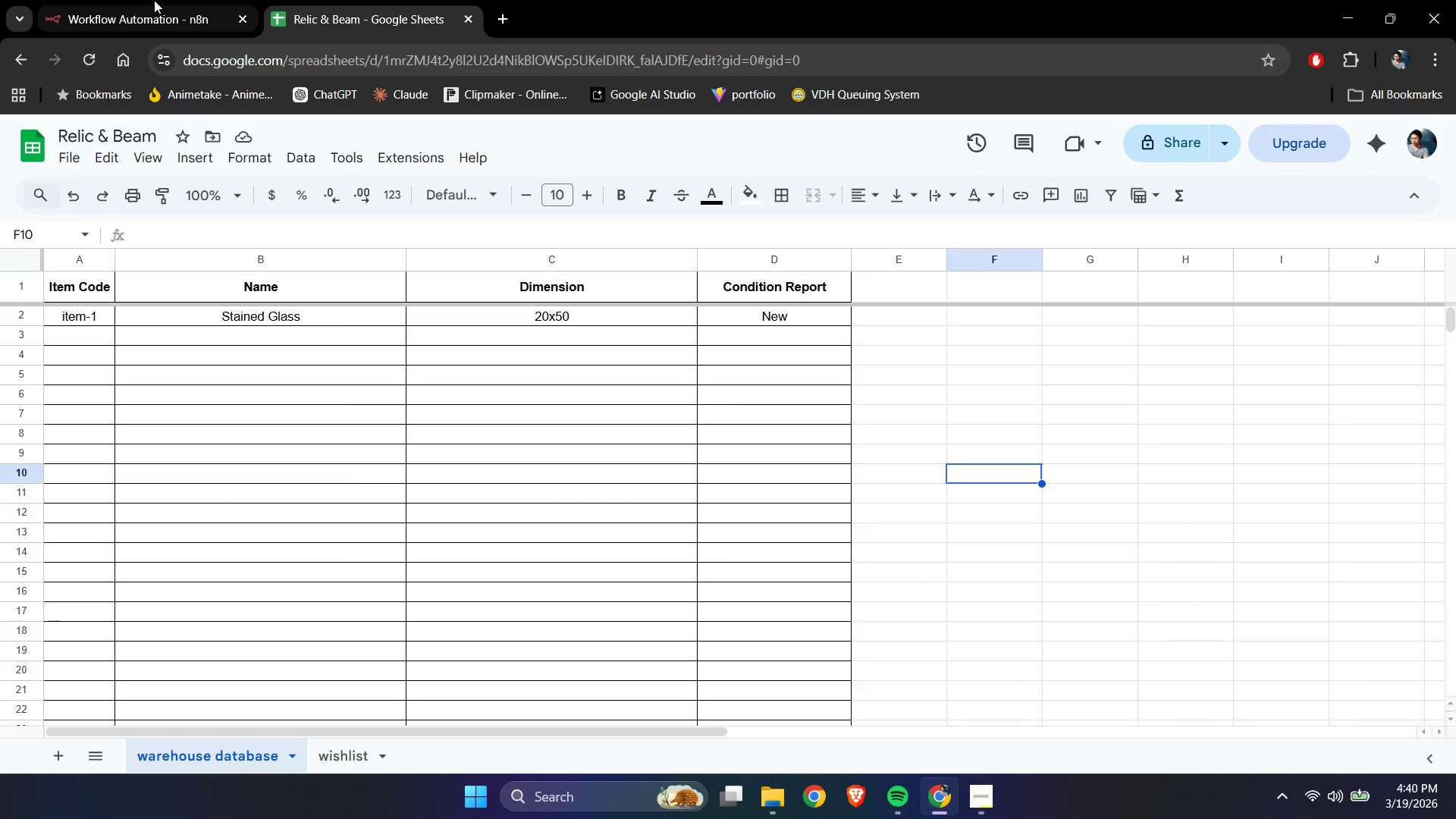 
left_click([154, 0])
 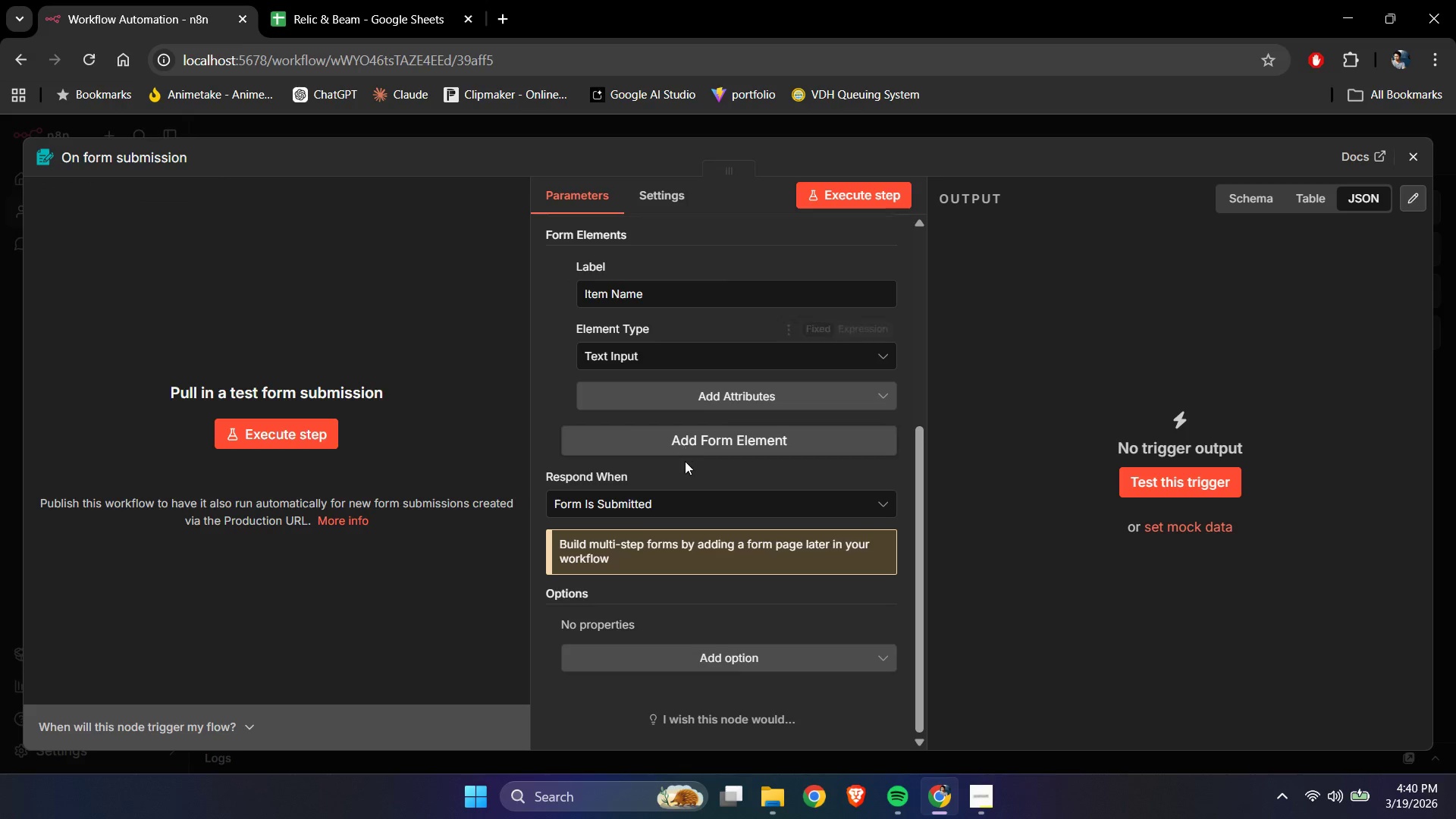 
left_click([679, 438])
 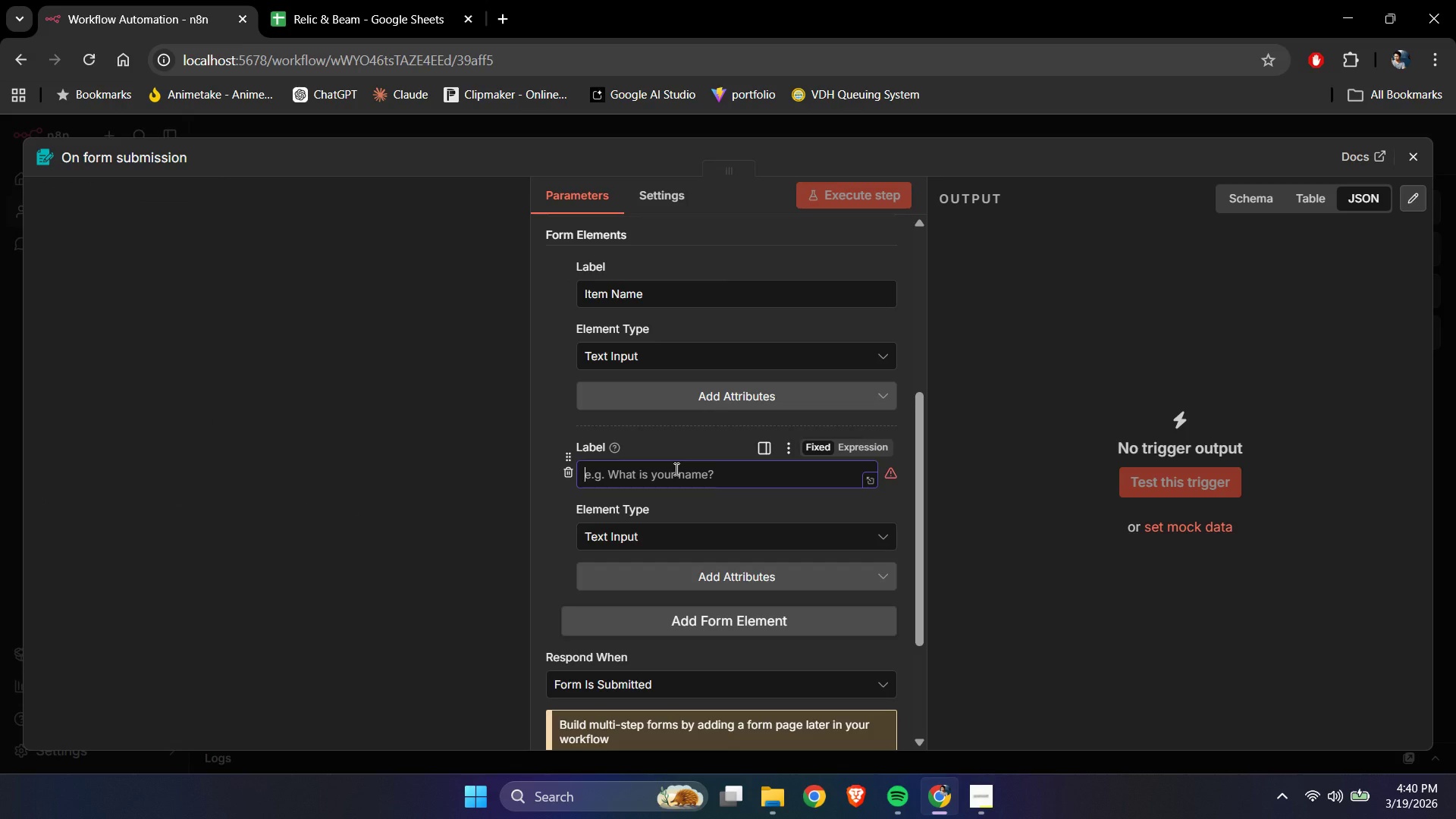 
type(Dimensoip)
key(Backspace)
key(Backspace)
key(Backspace)
type(ion)
 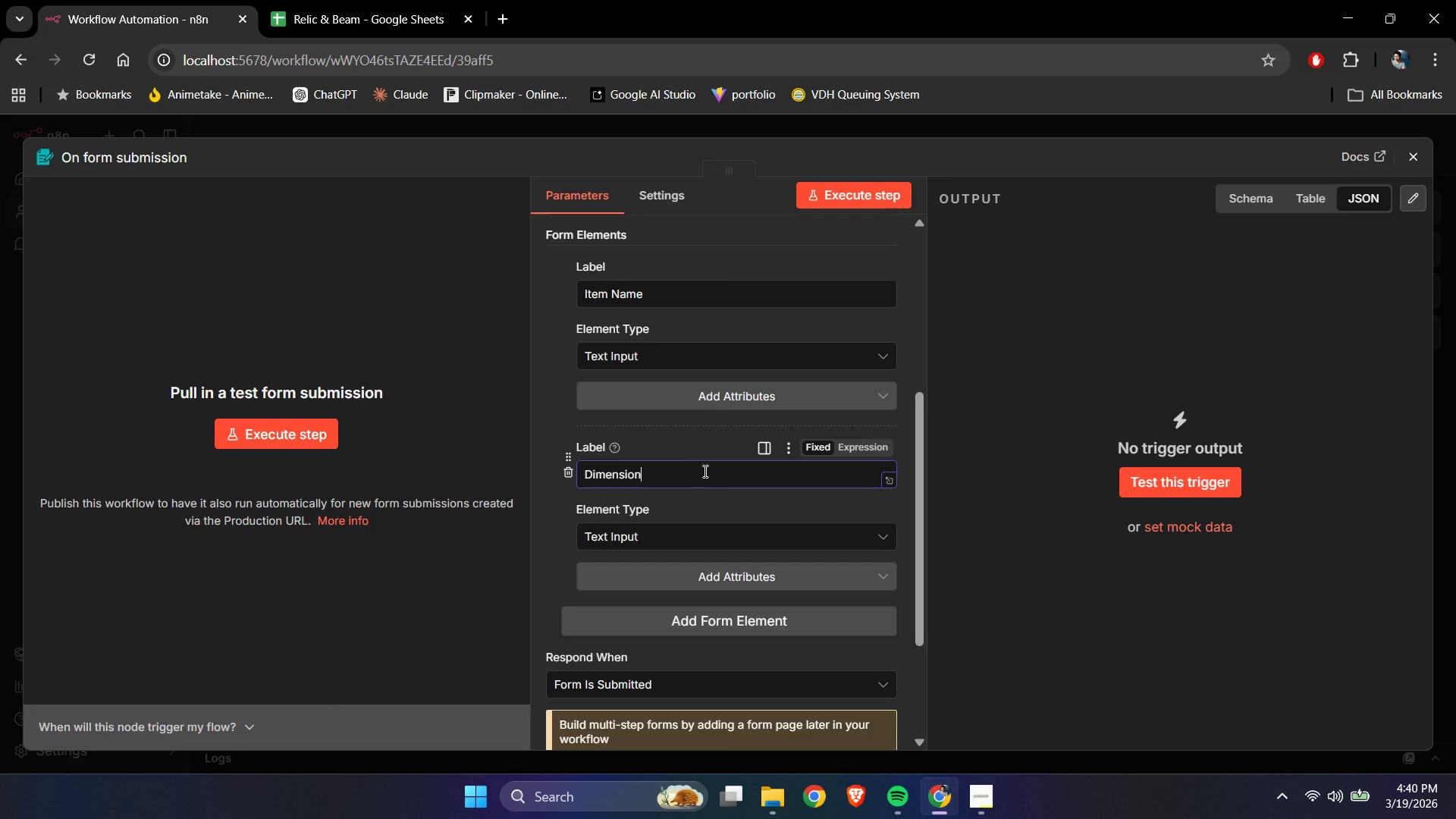 
left_click([657, 429])
 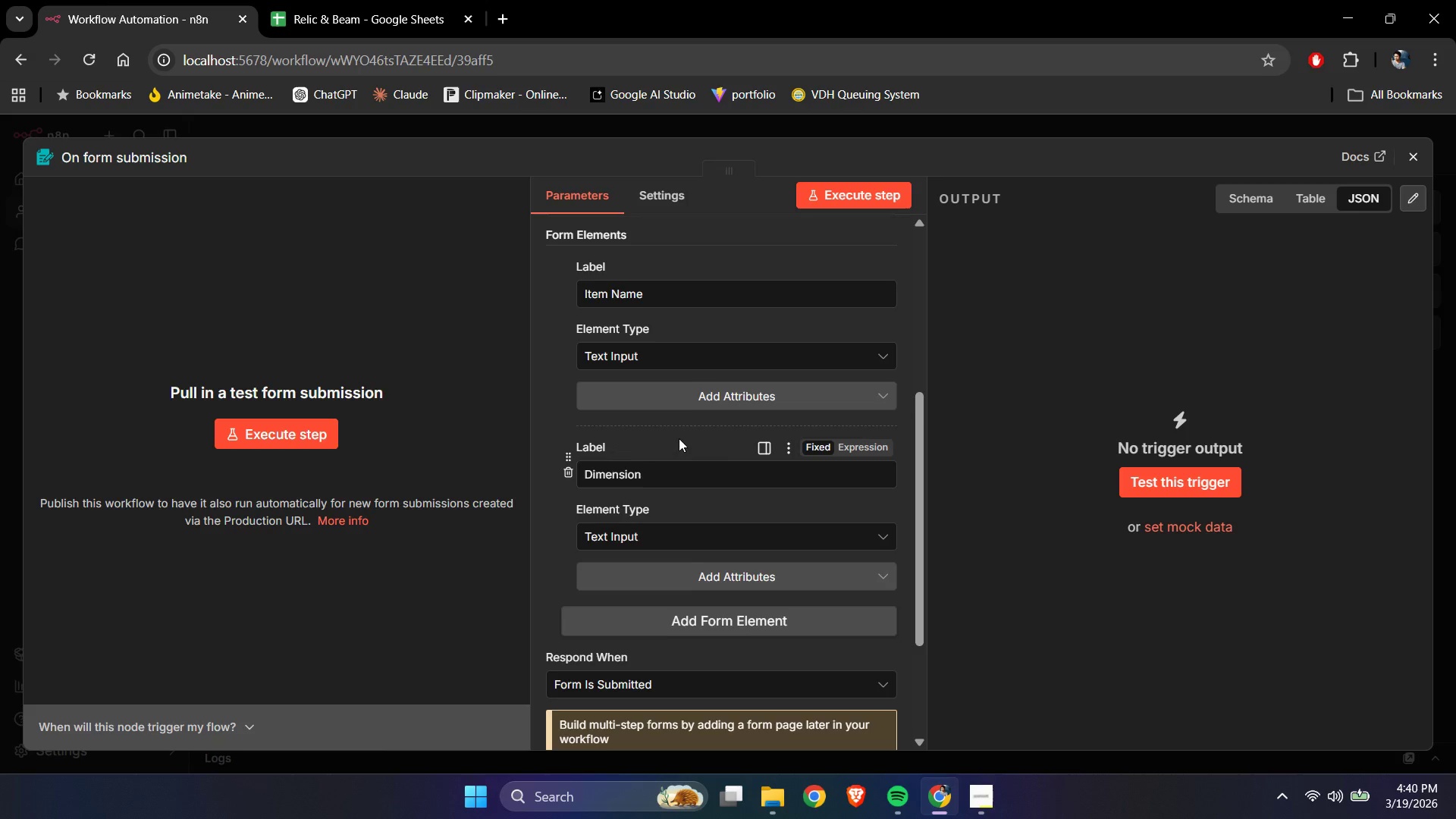 
scroll: coordinate [686, 441], scroll_direction: down, amount: 2.0
 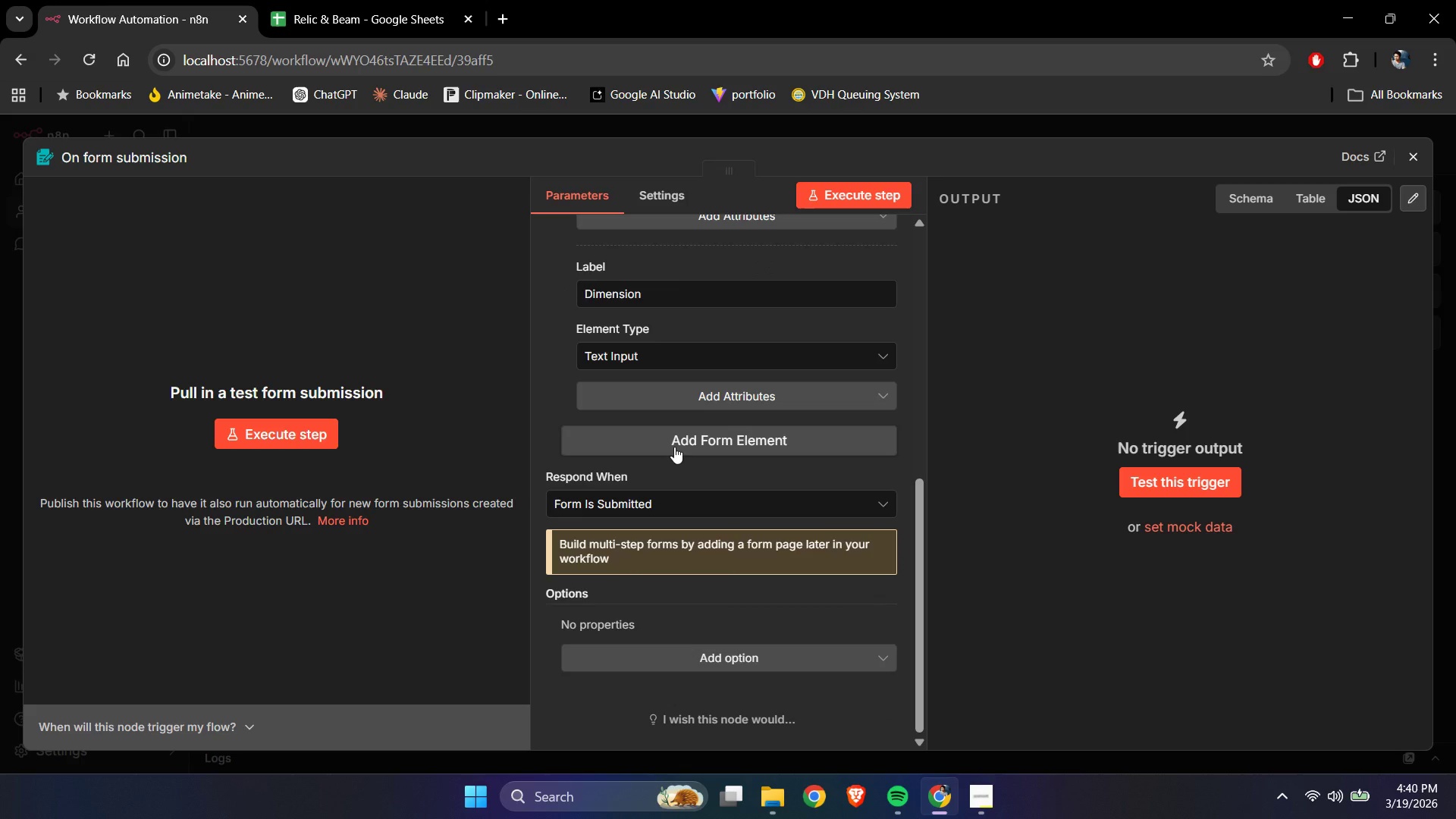 
left_click([315, 0])
 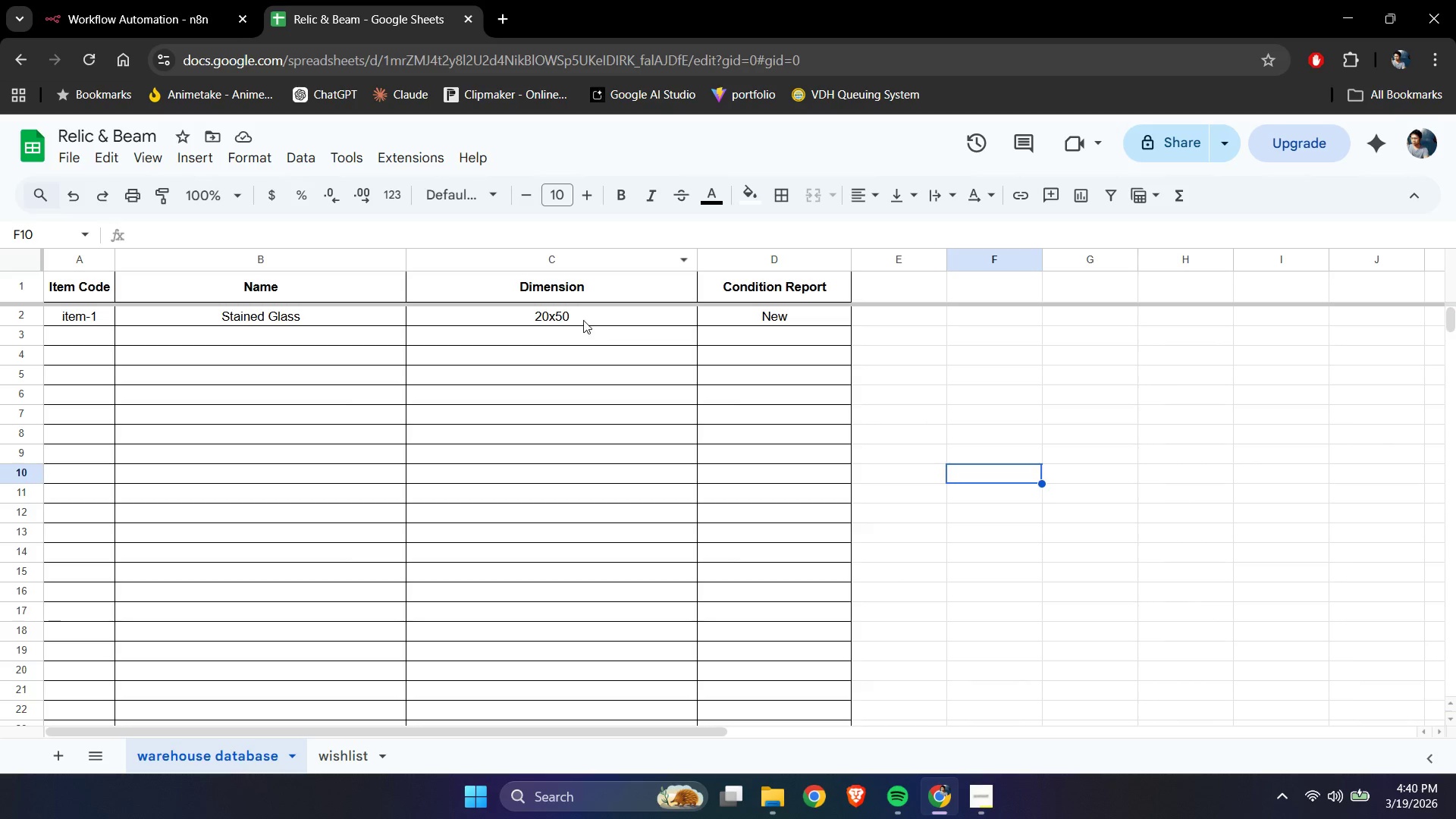 
double_click([579, 316])
 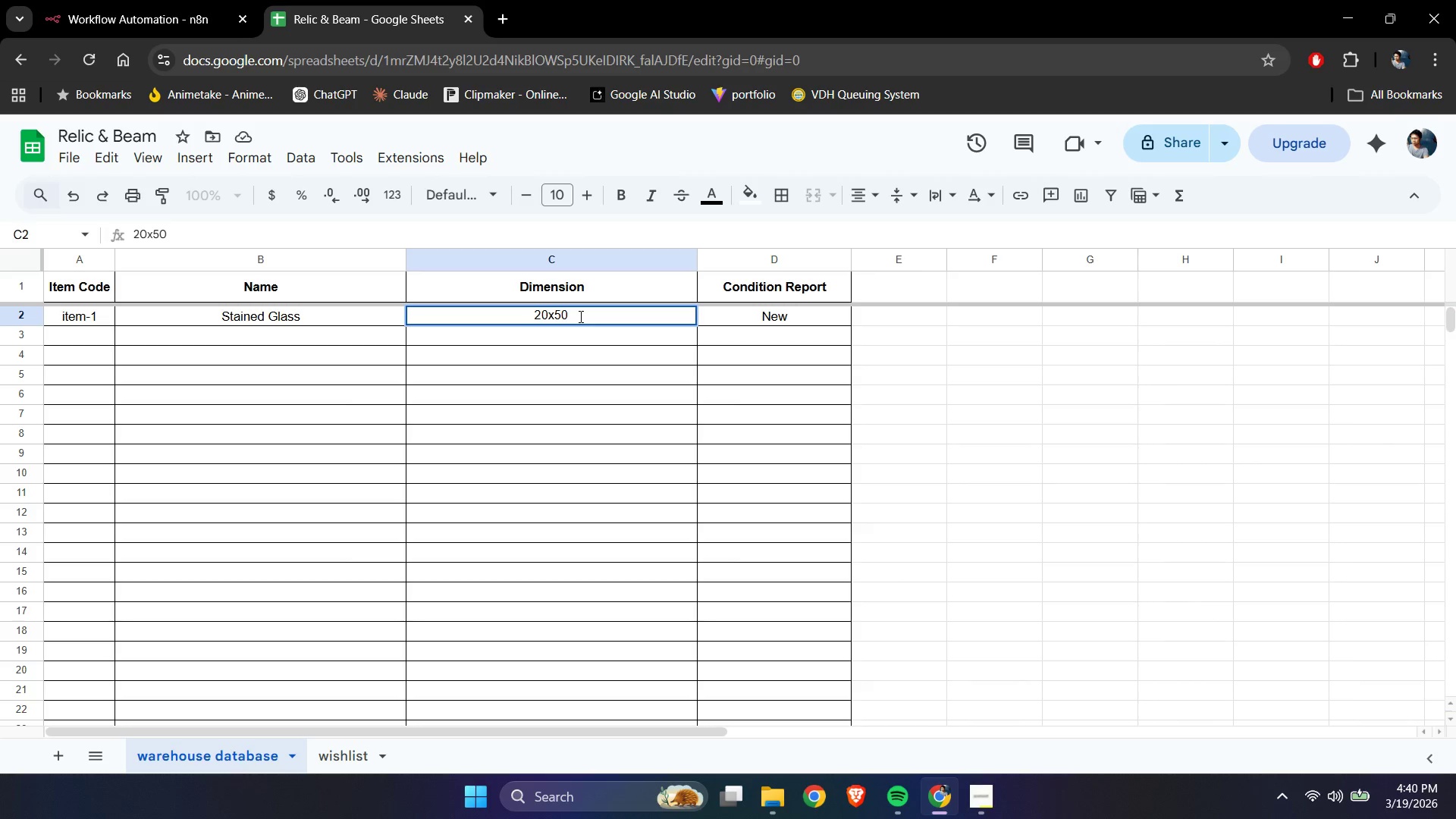 
type(in)
 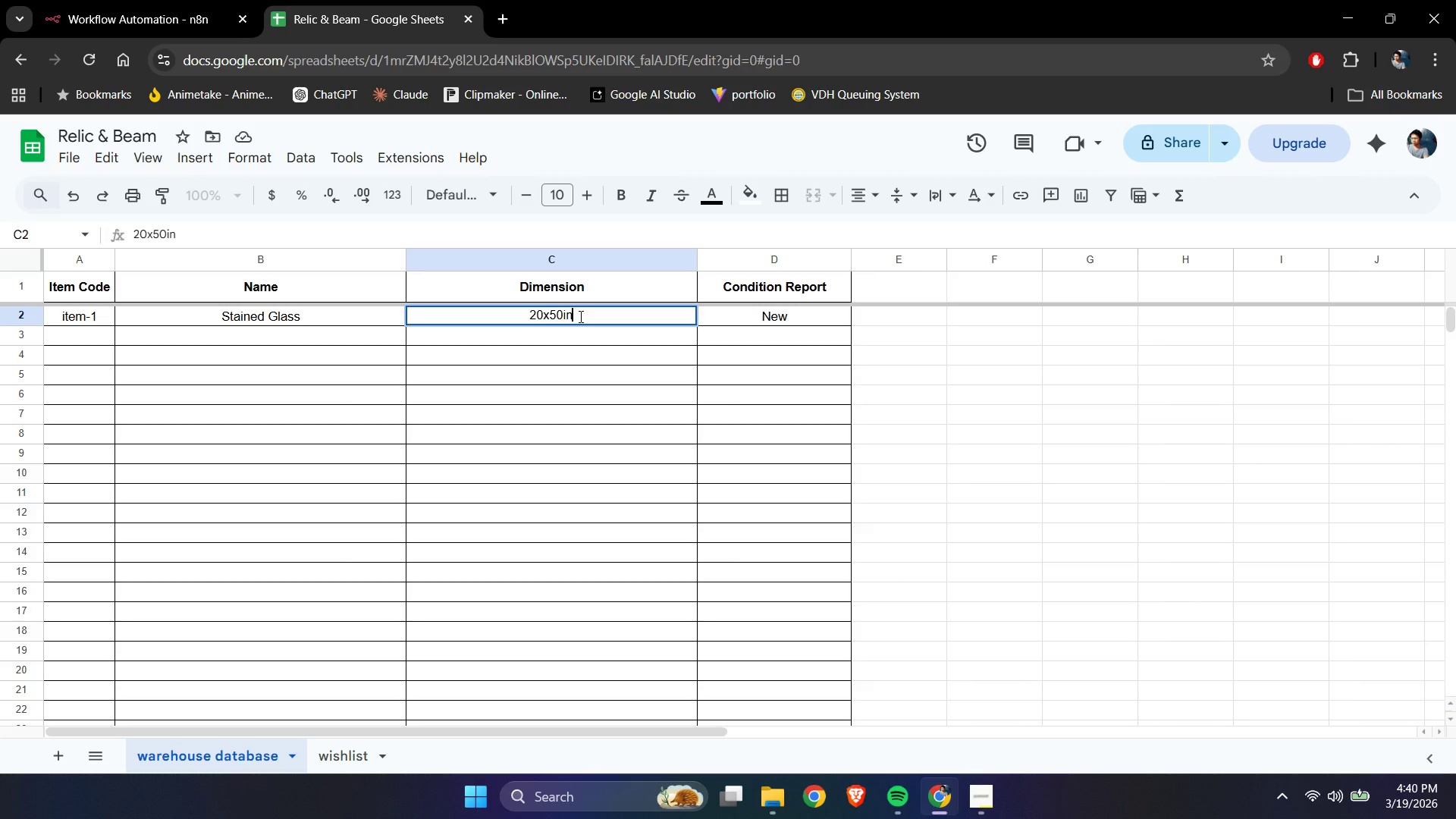 
key(ArrowLeft)
 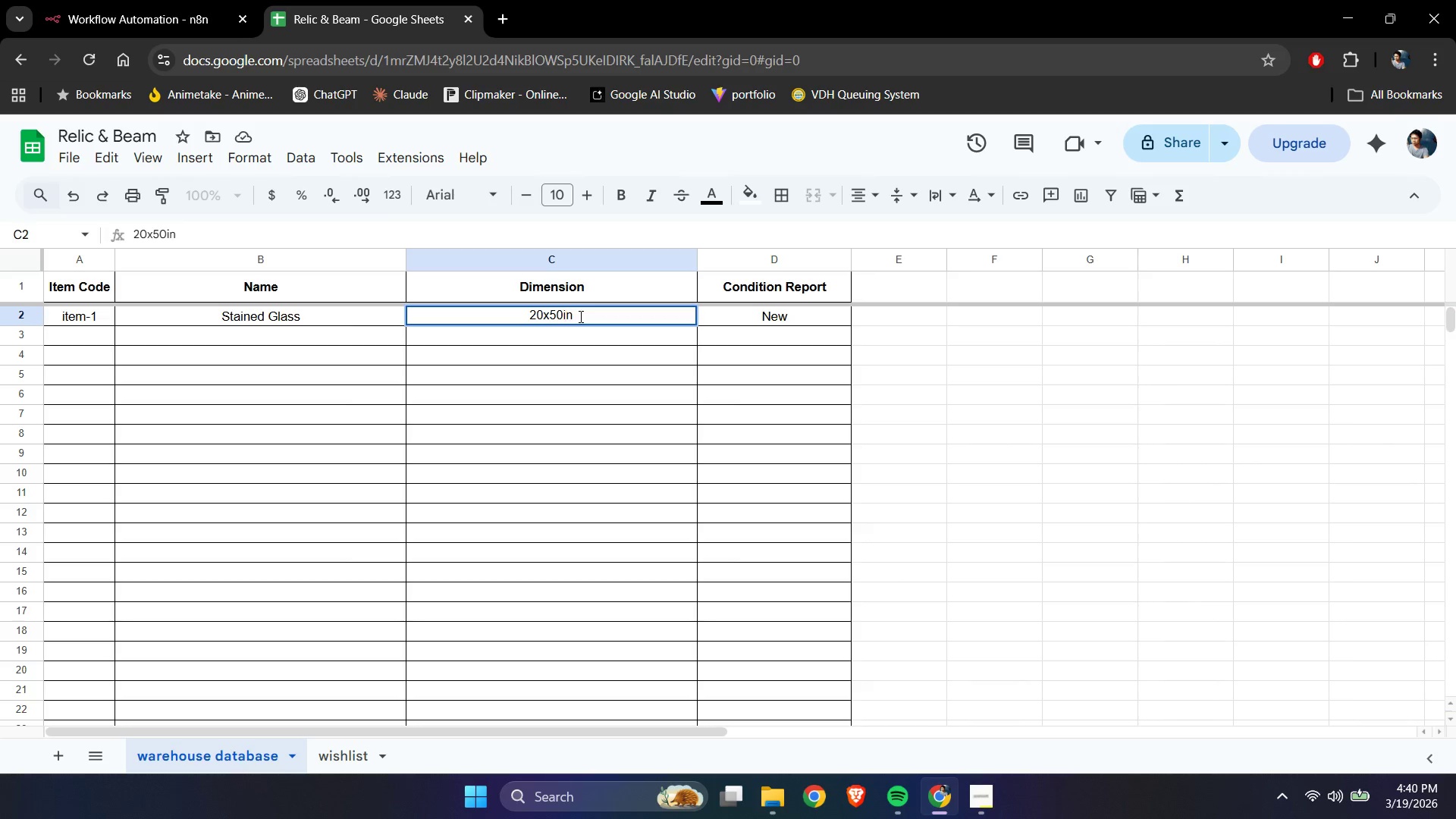 
key(ArrowLeft)
 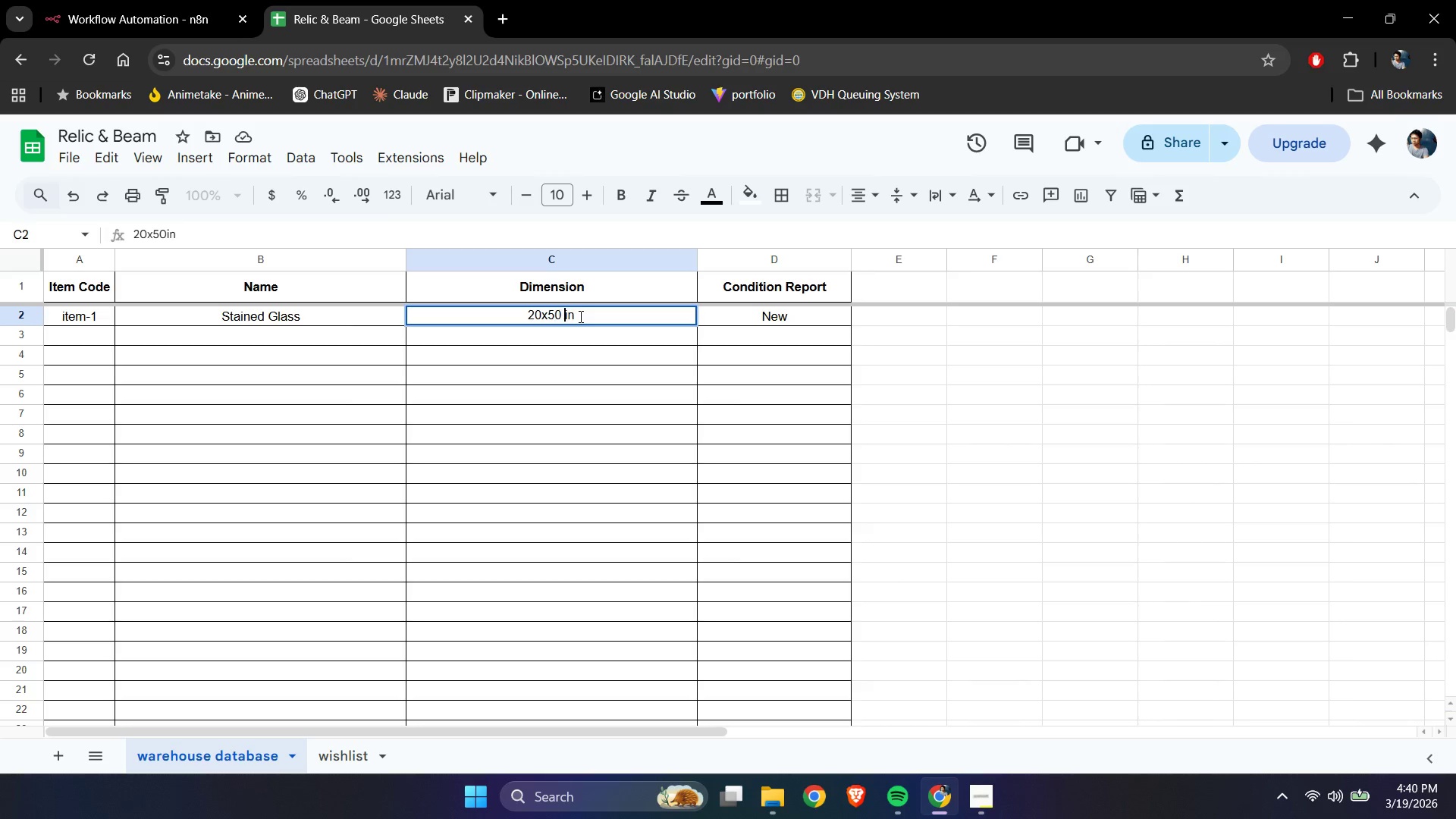 
key(Space)
 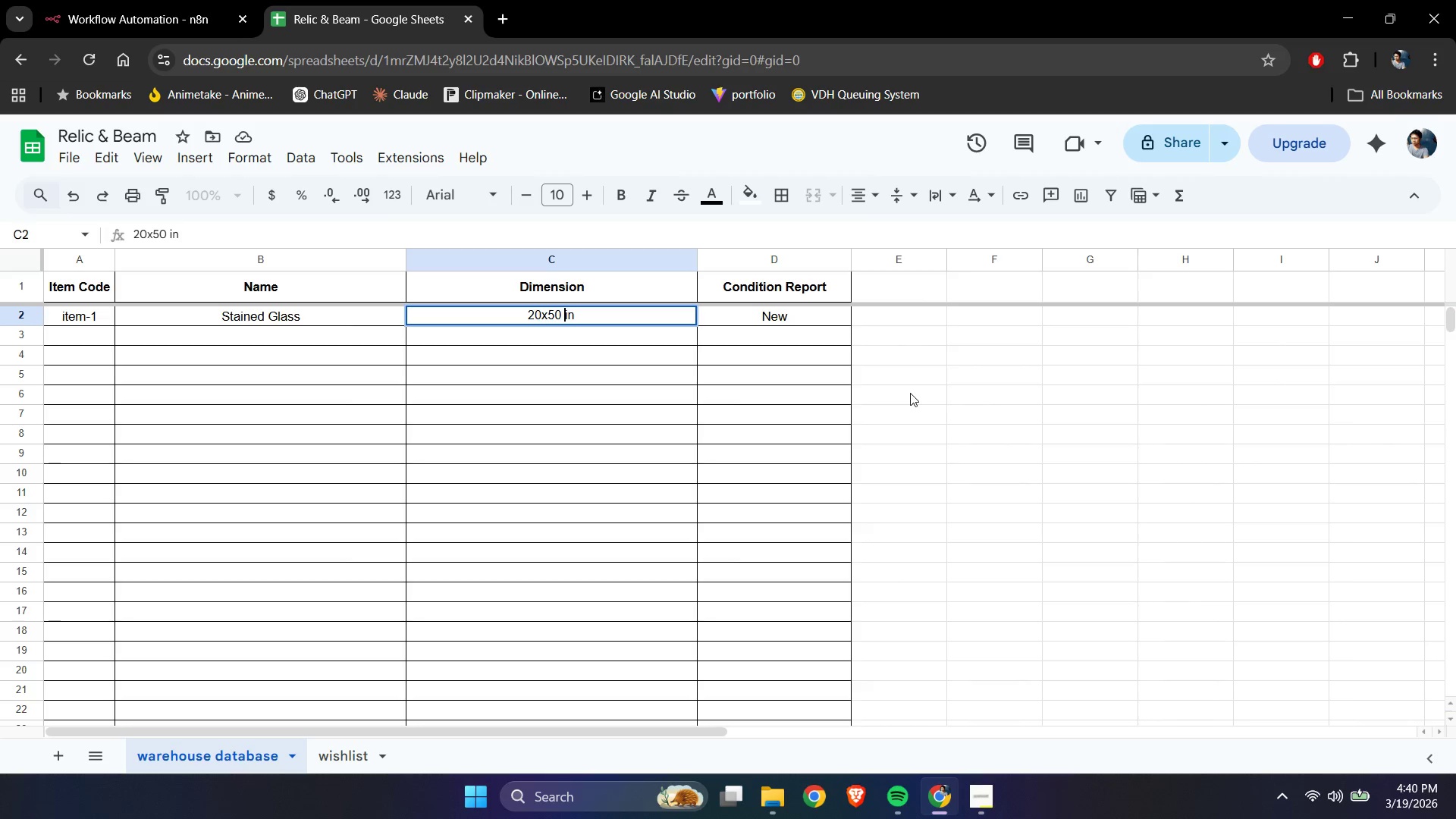 
left_click([971, 402])
 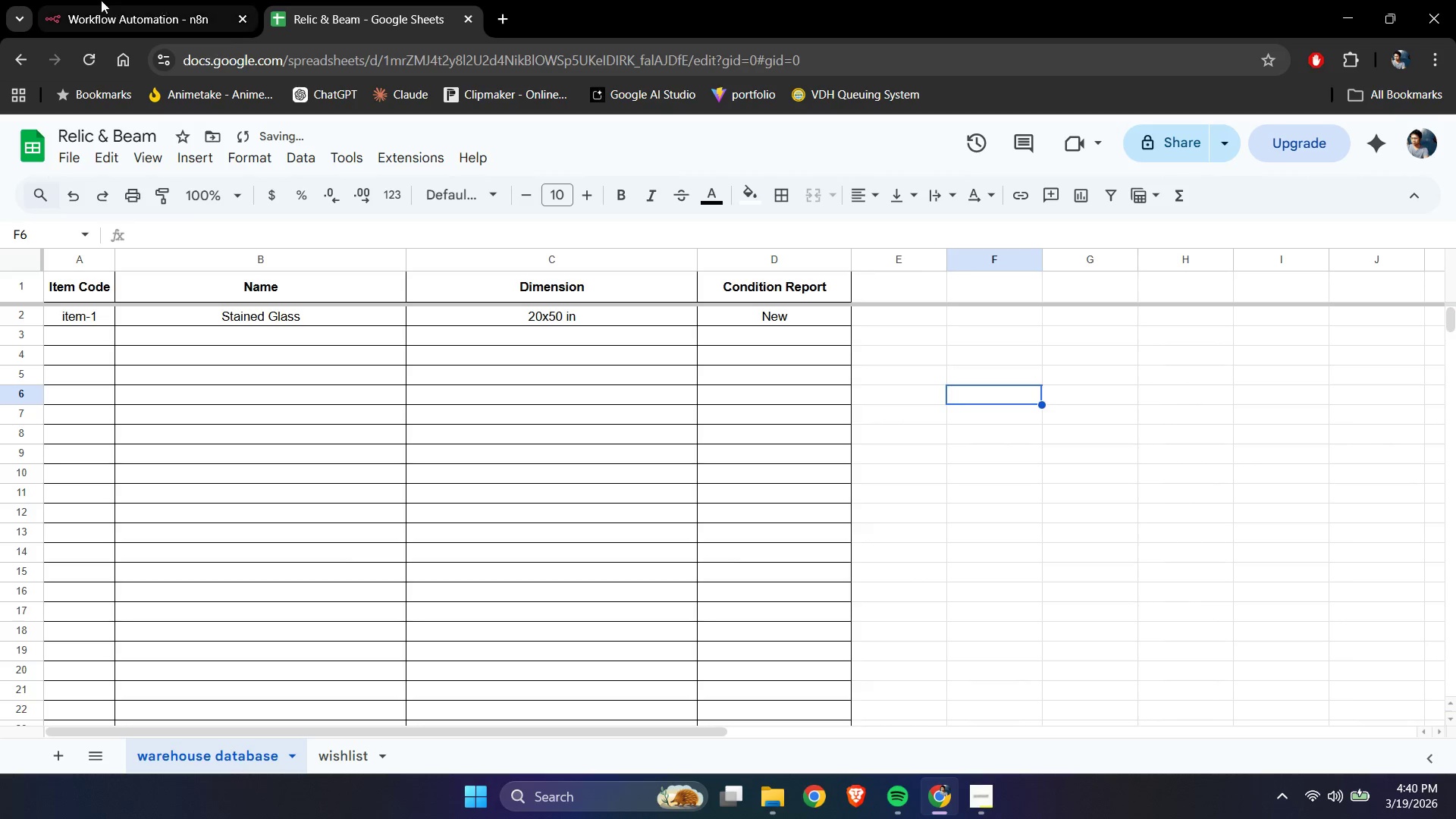 
left_click([86, 0])
 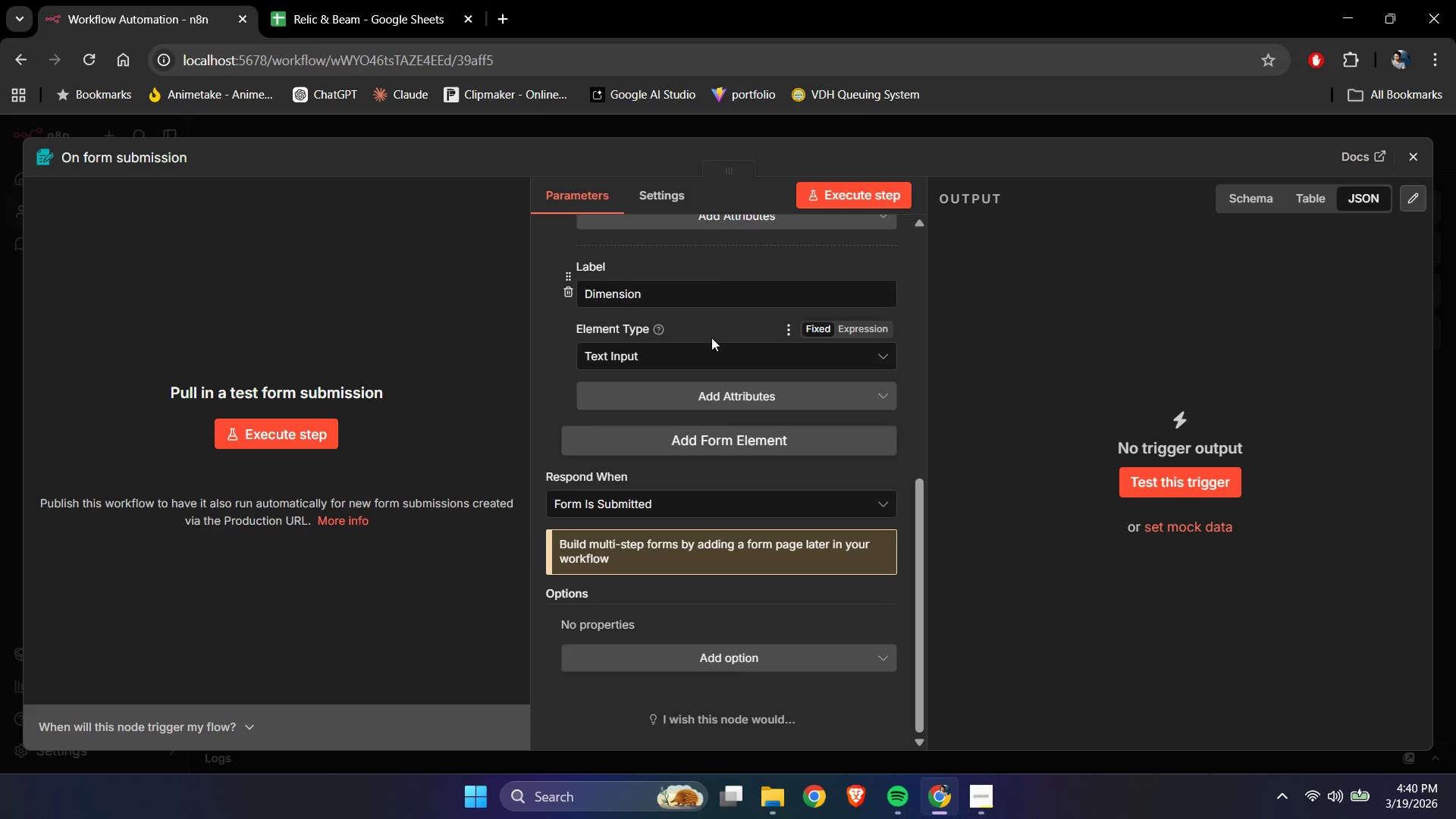 
left_click([687, 315])
 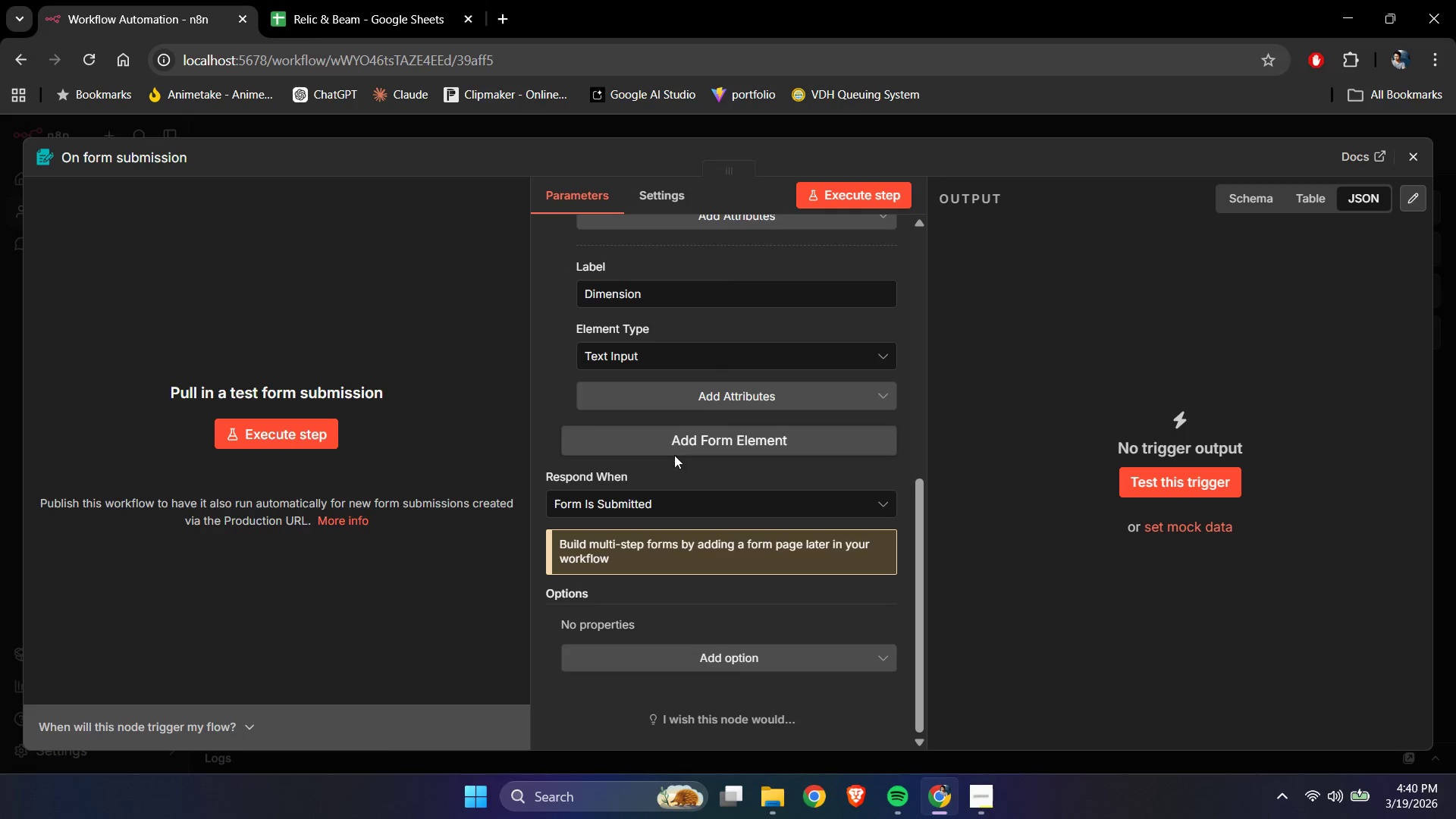 
left_click([674, 442])
 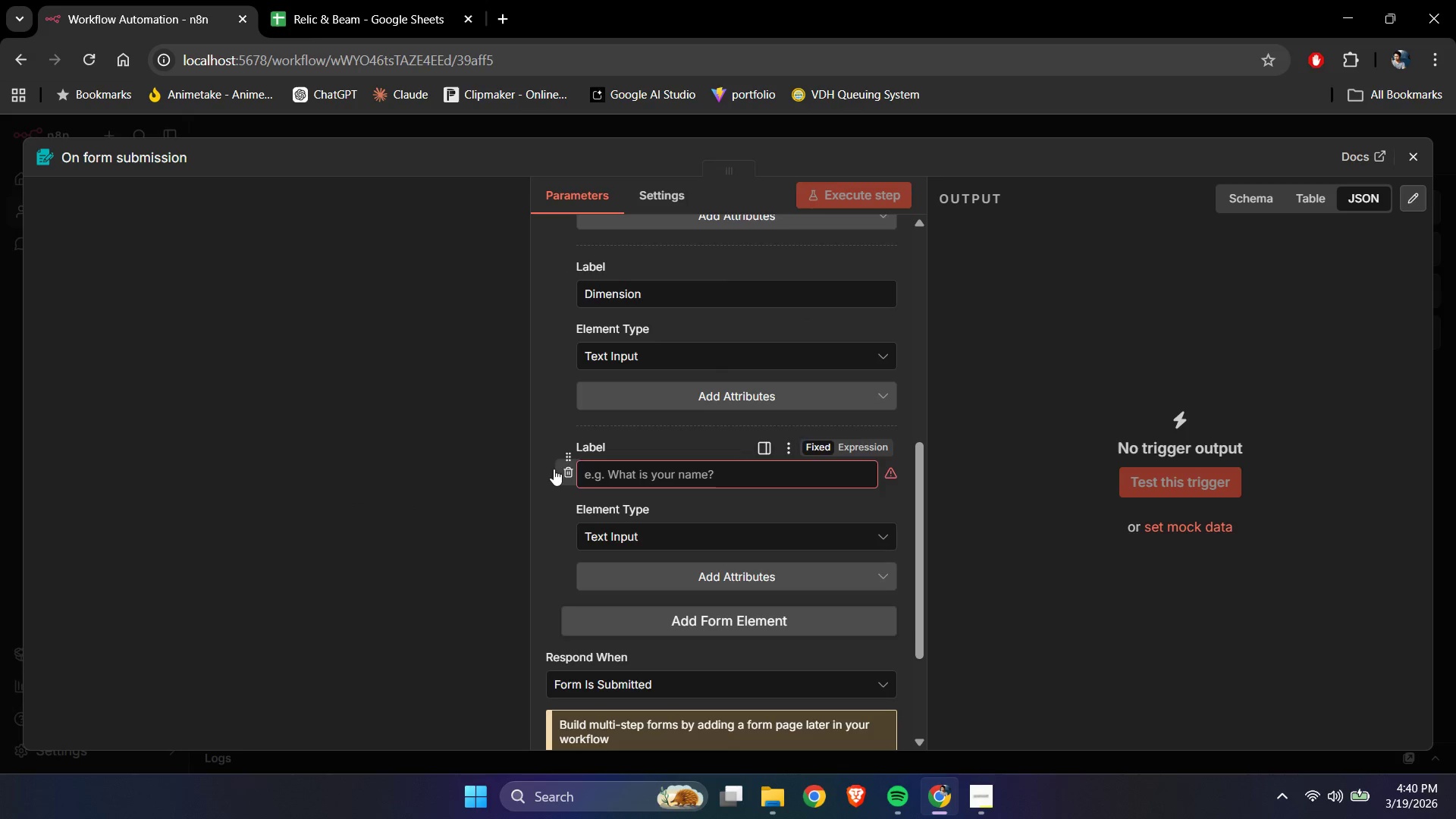 
left_click([566, 472])
 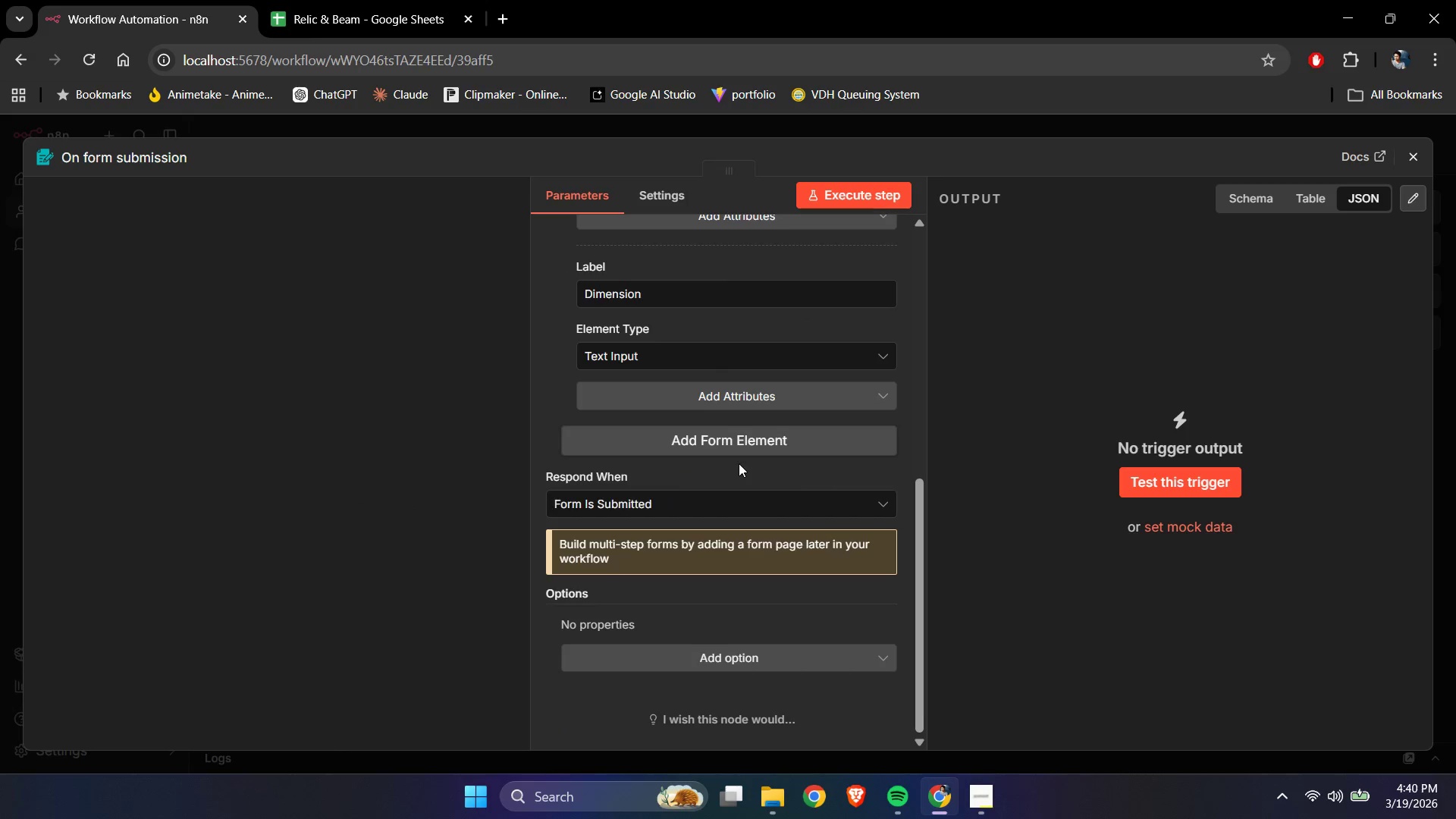 
scroll: coordinate [628, 472], scroll_direction: up, amount: 5.0
 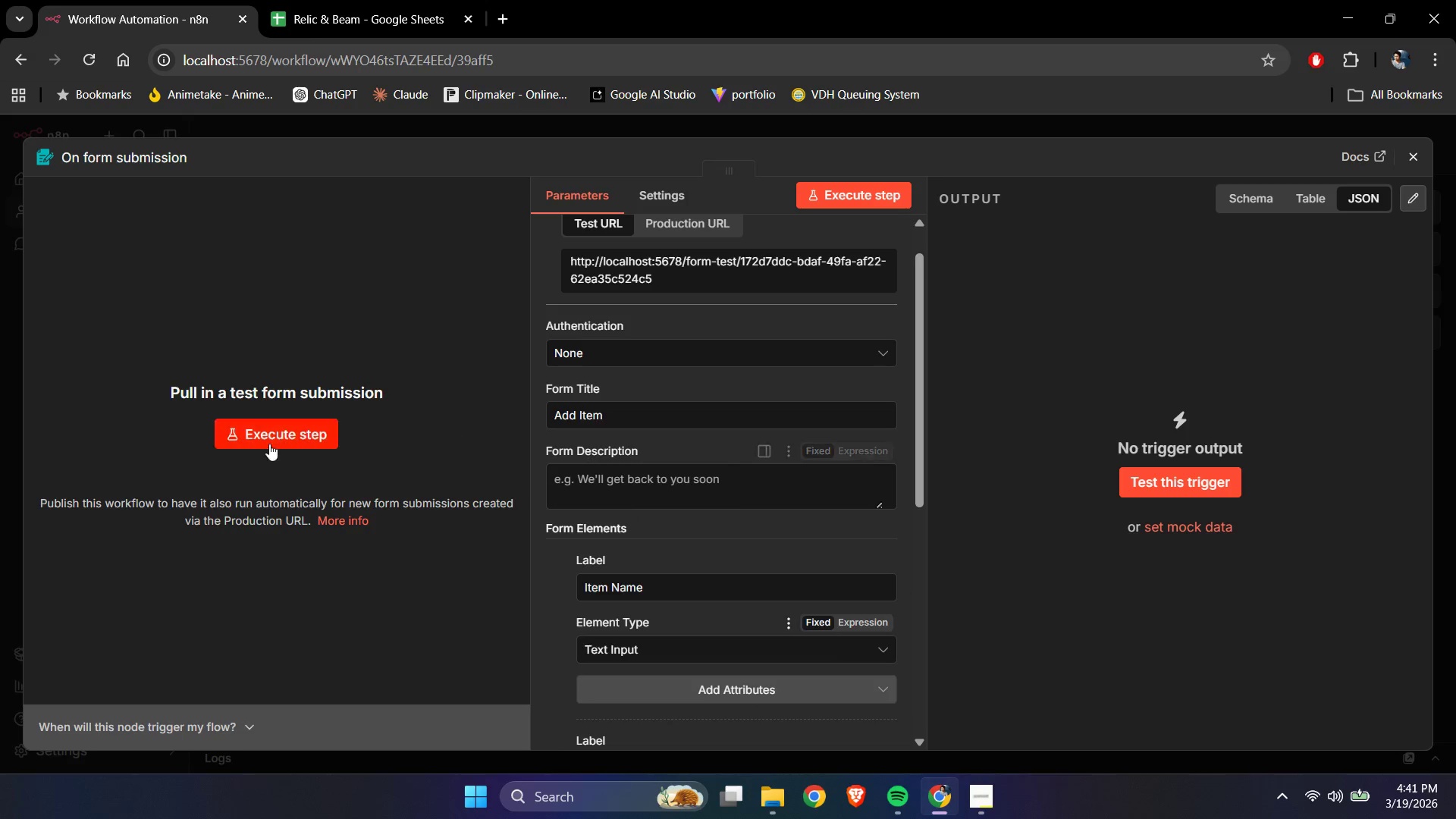 
left_click([259, 447])
 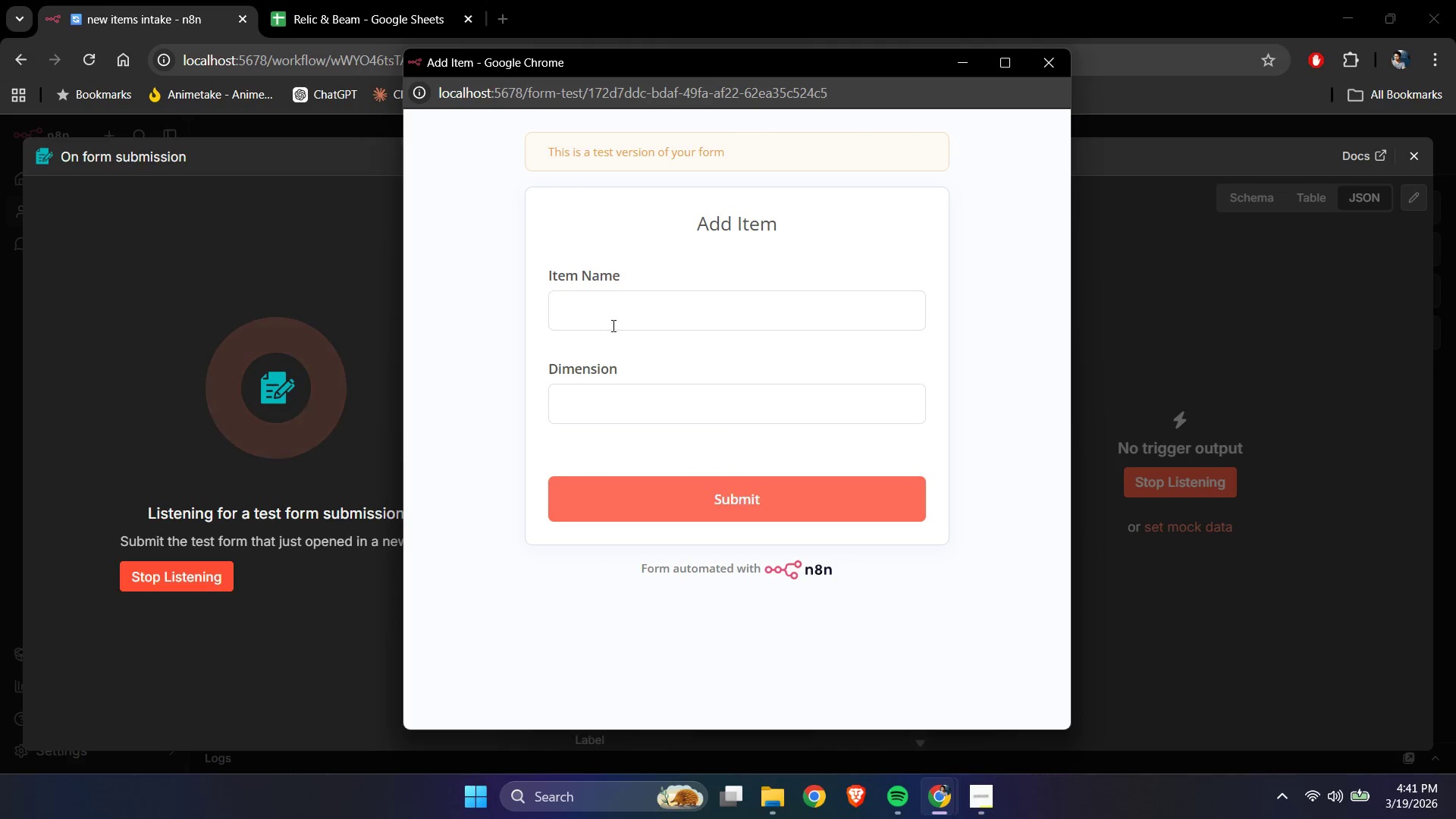 
double_click([626, 397])
 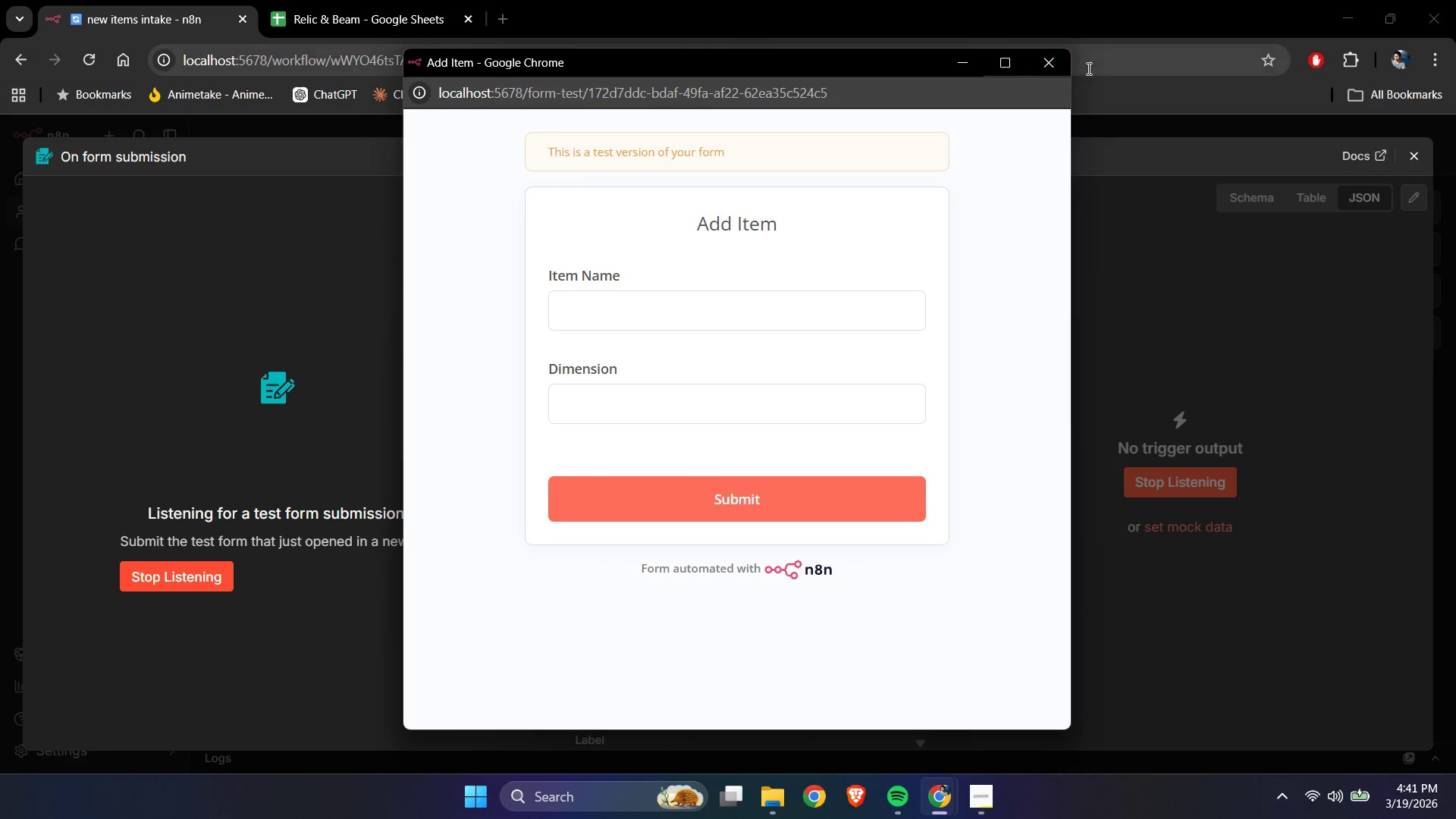 
double_click([1050, 59])
 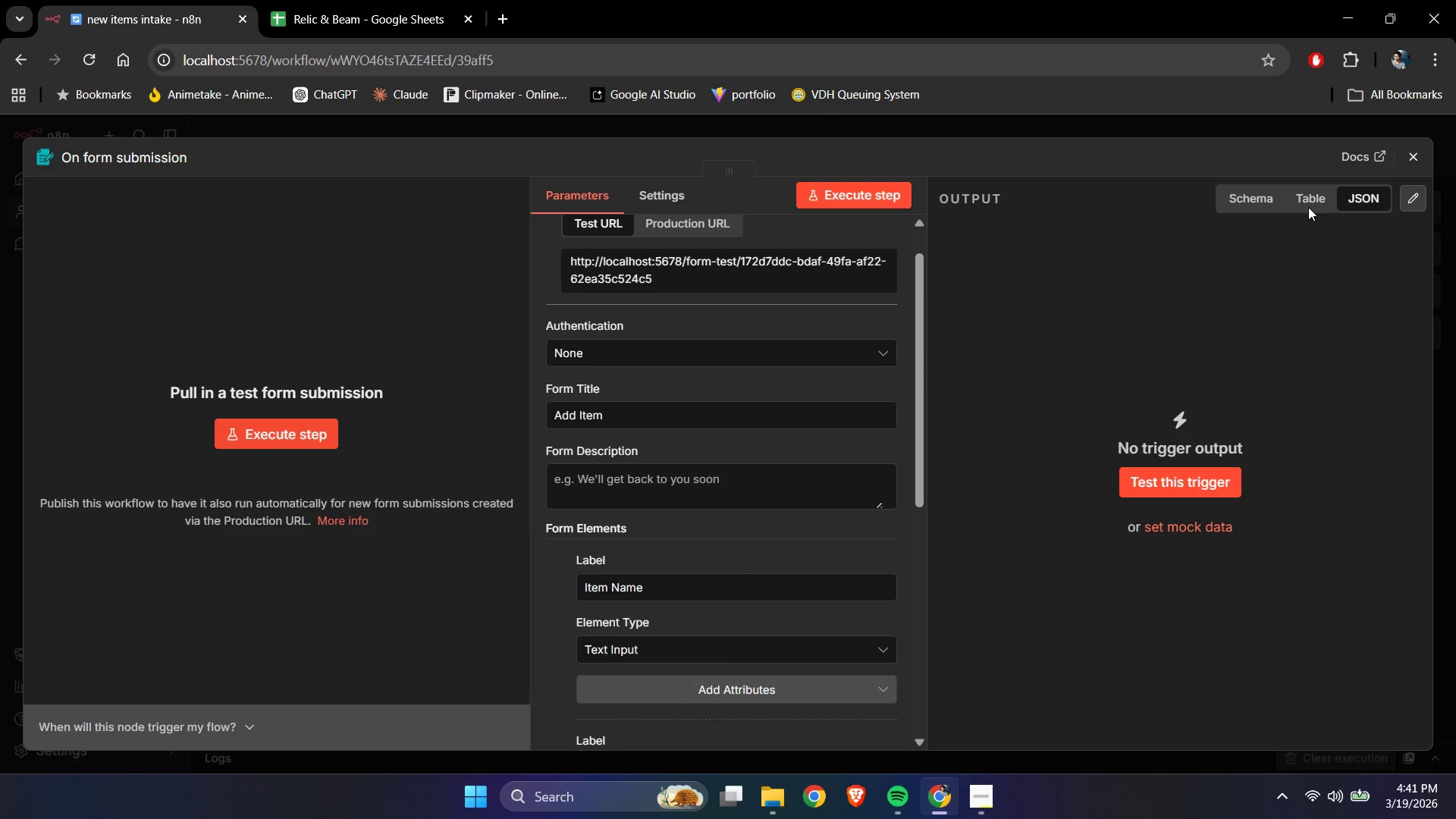 
left_click([1406, 162])
 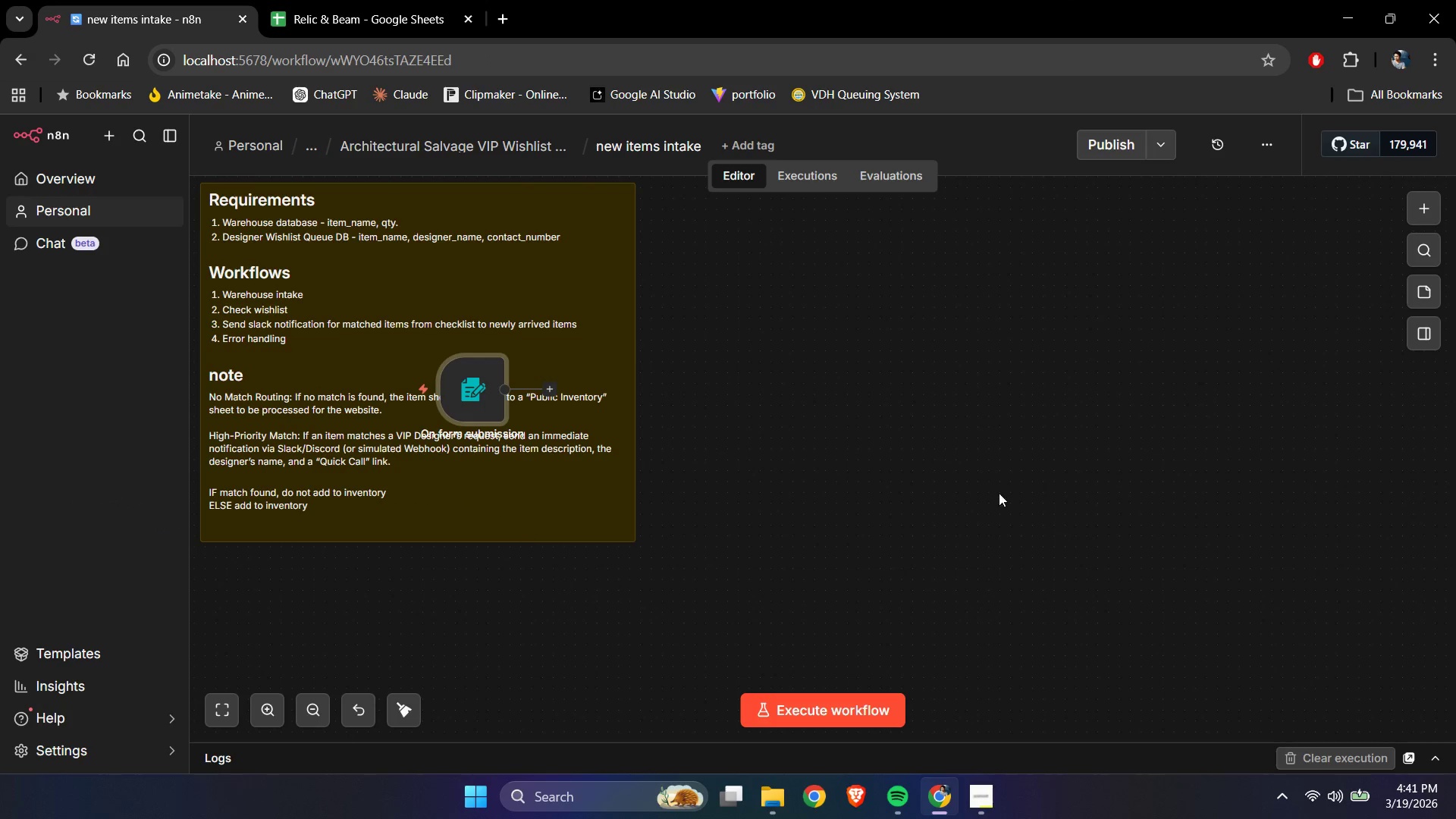 
left_click_drag(start_coordinate=[928, 482], to_coordinate=[924, 480])
 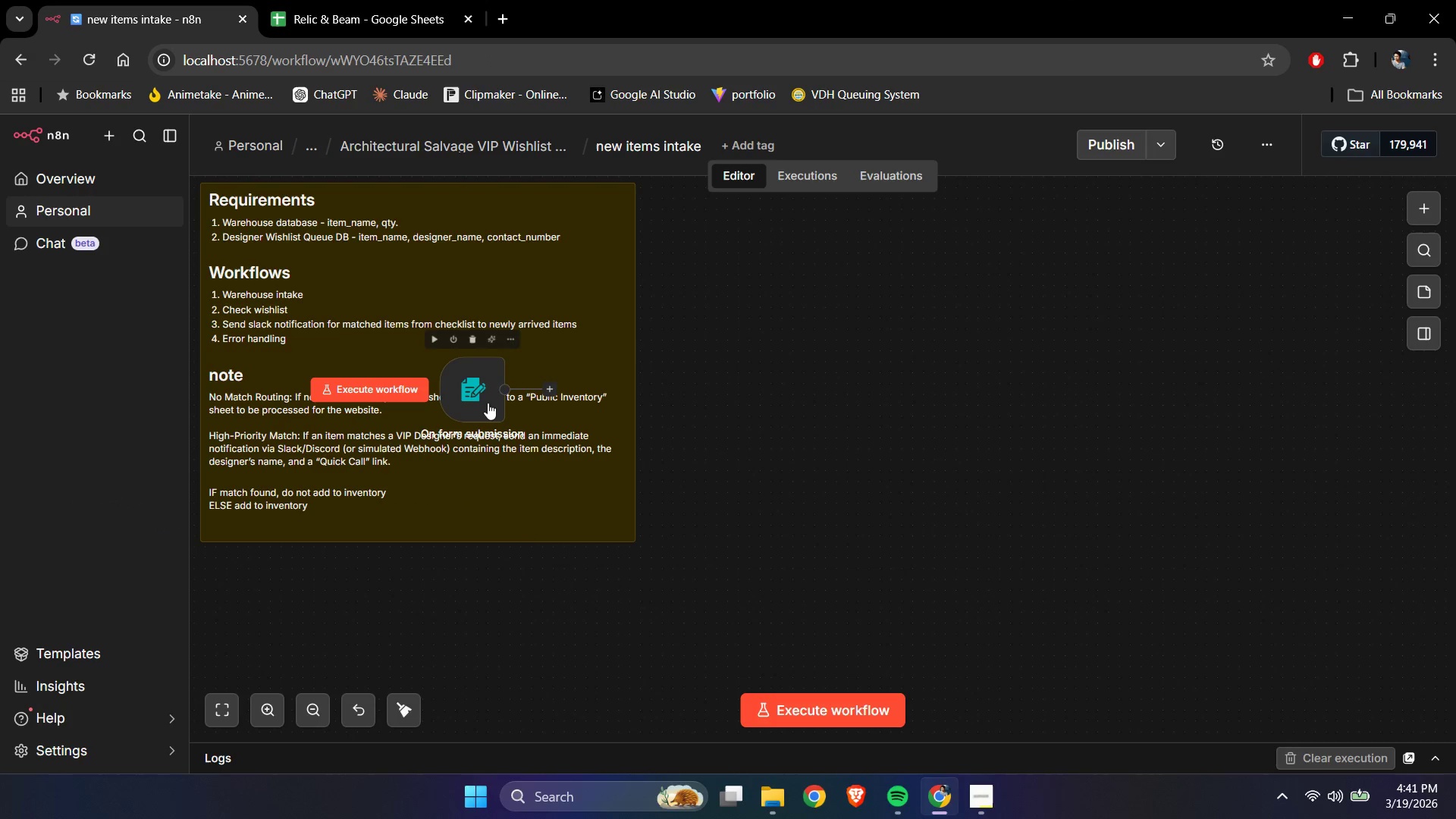 
left_click_drag(start_coordinate=[486, 402], to_coordinate=[886, 369])
 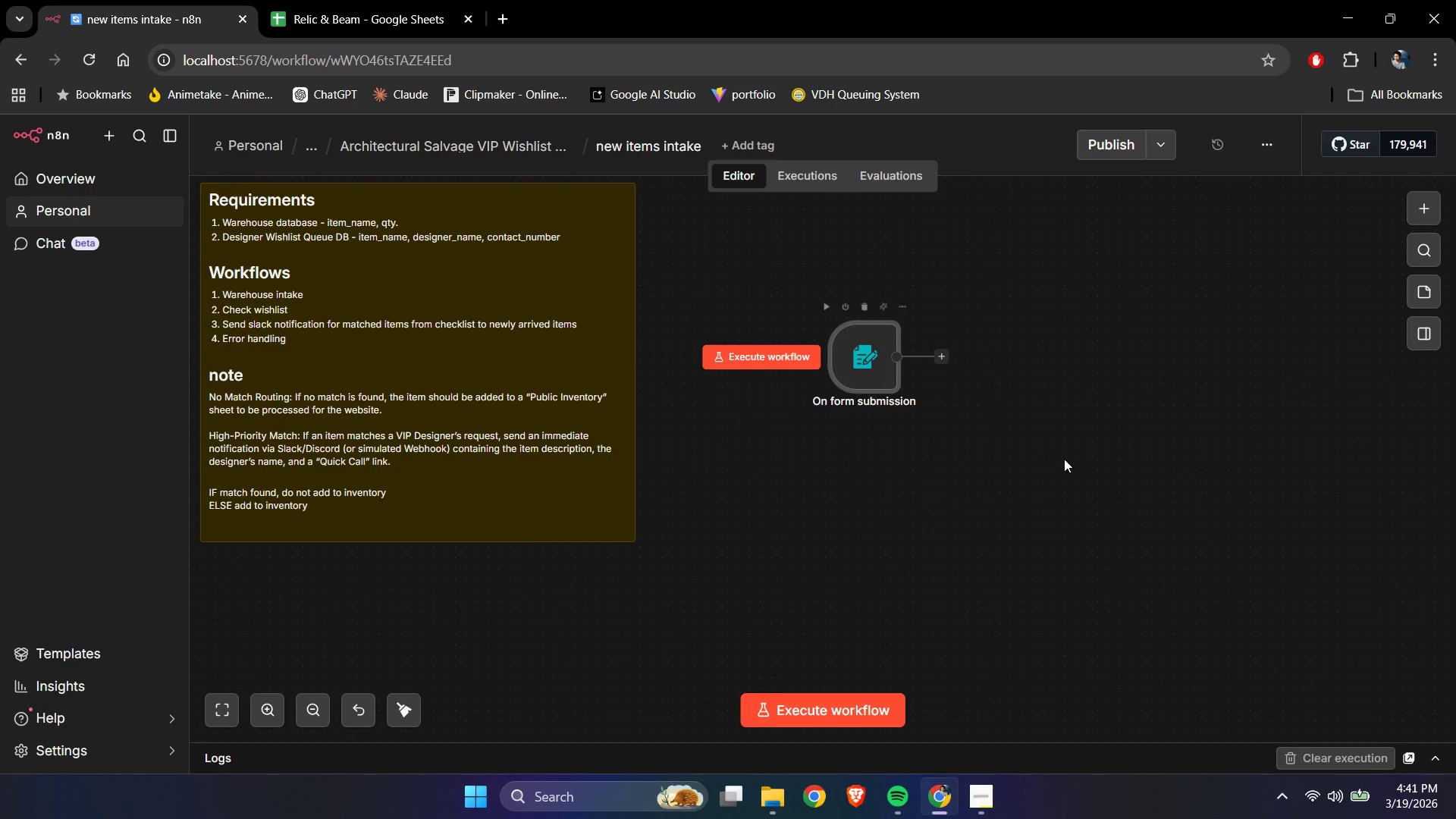 
left_click_drag(start_coordinate=[1064, 459], to_coordinate=[1057, 444])
 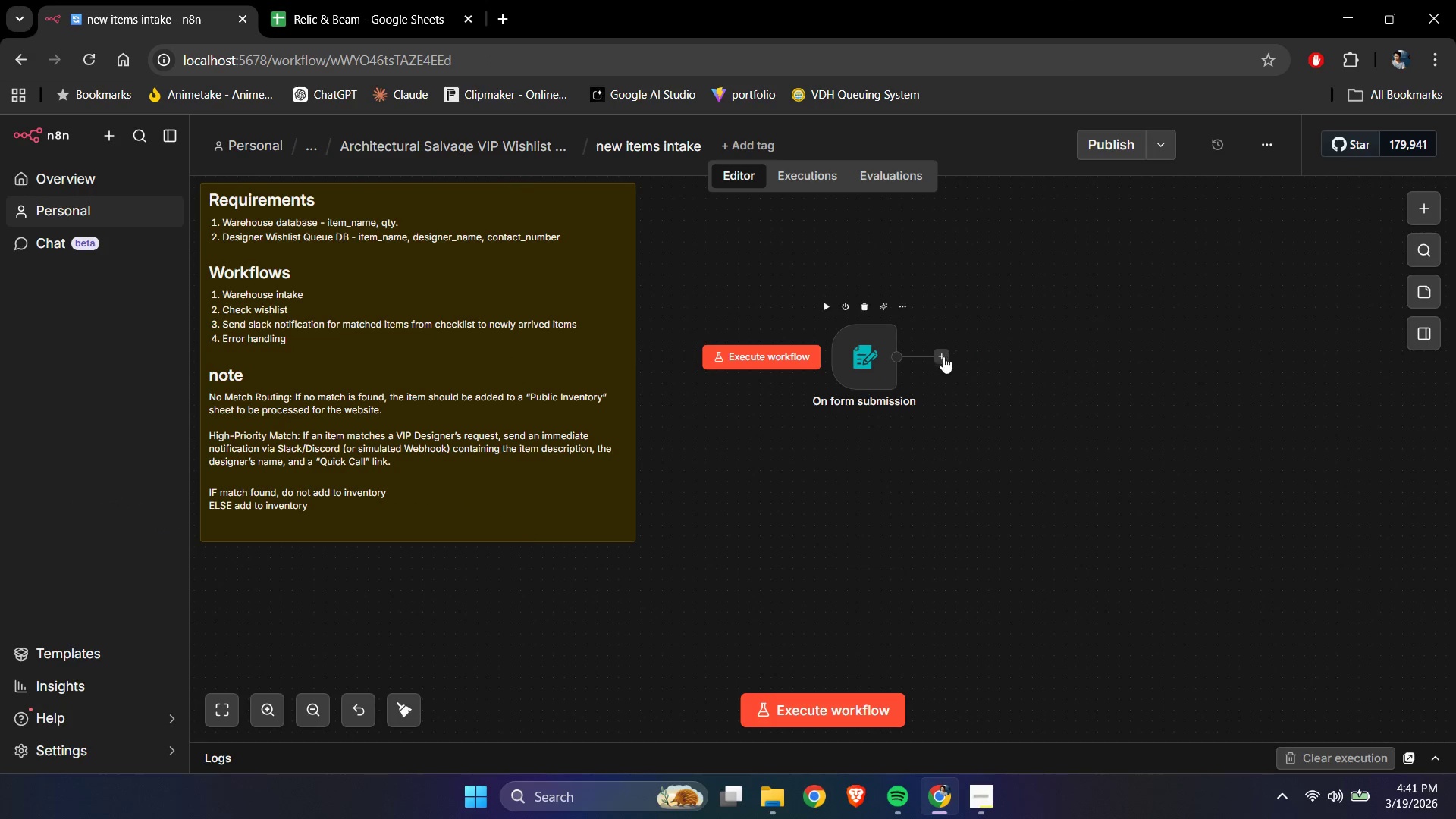 
left_click([943, 356])
 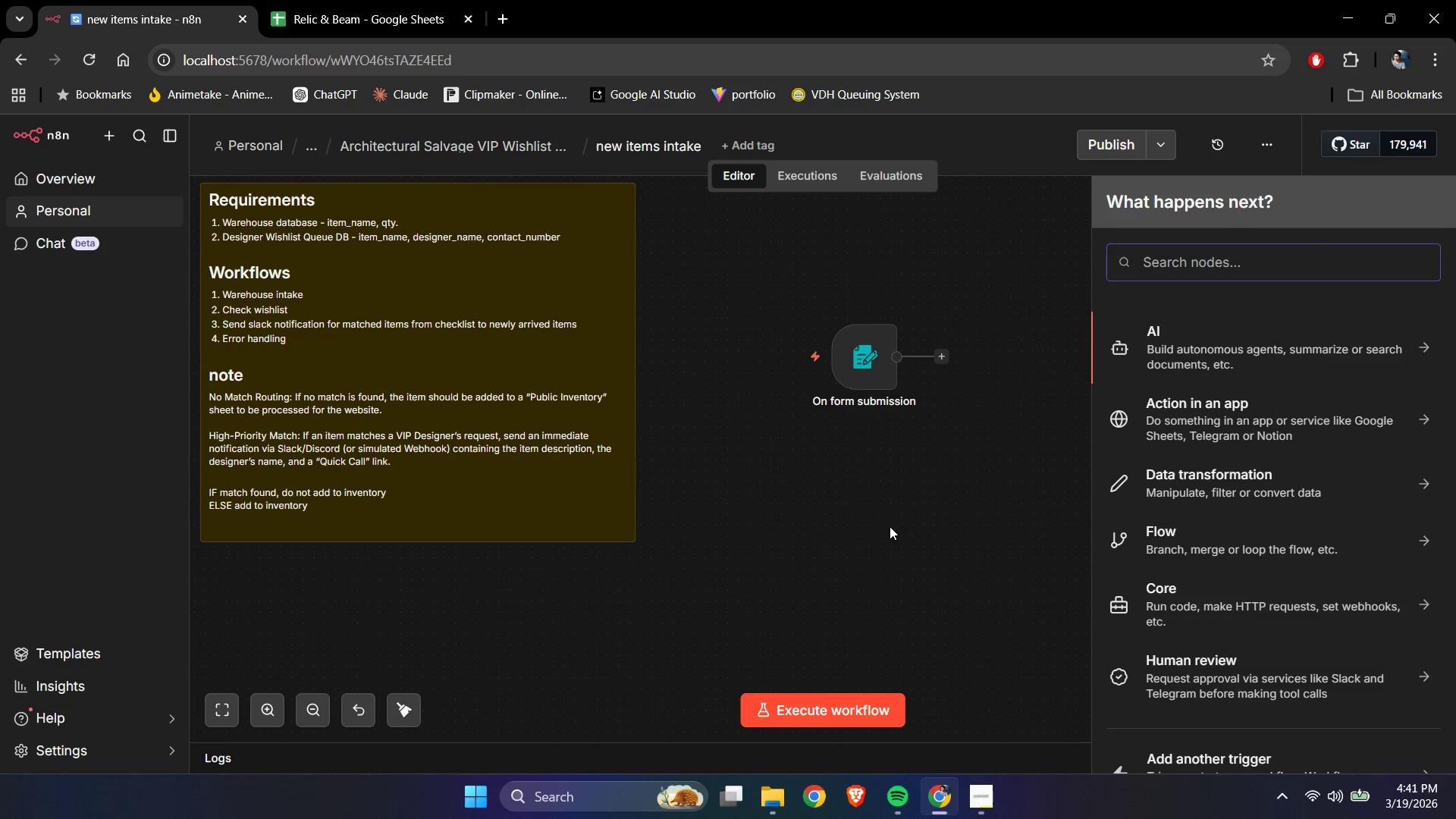 
wait(7.05)
 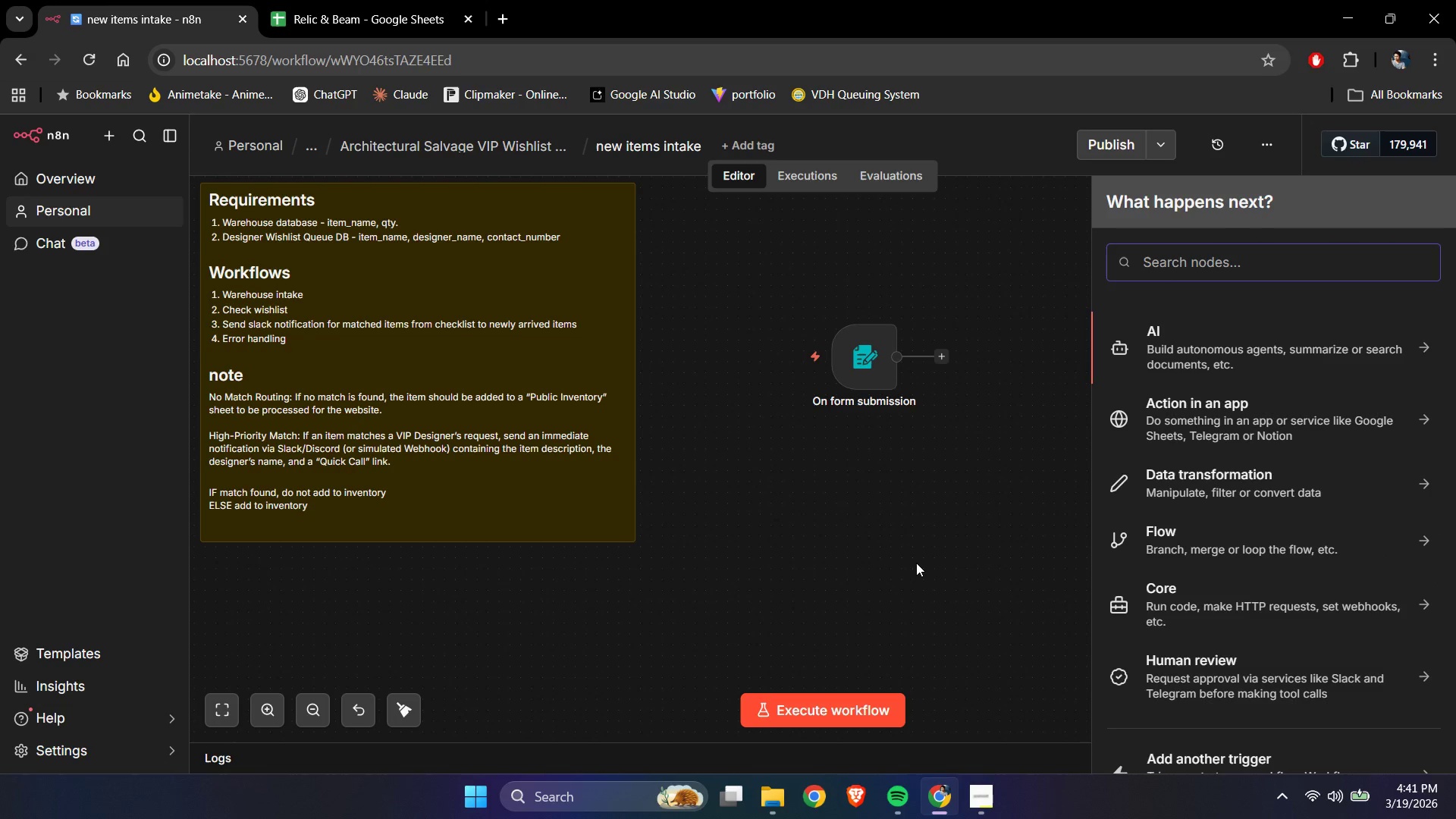 
left_click([871, 487])
 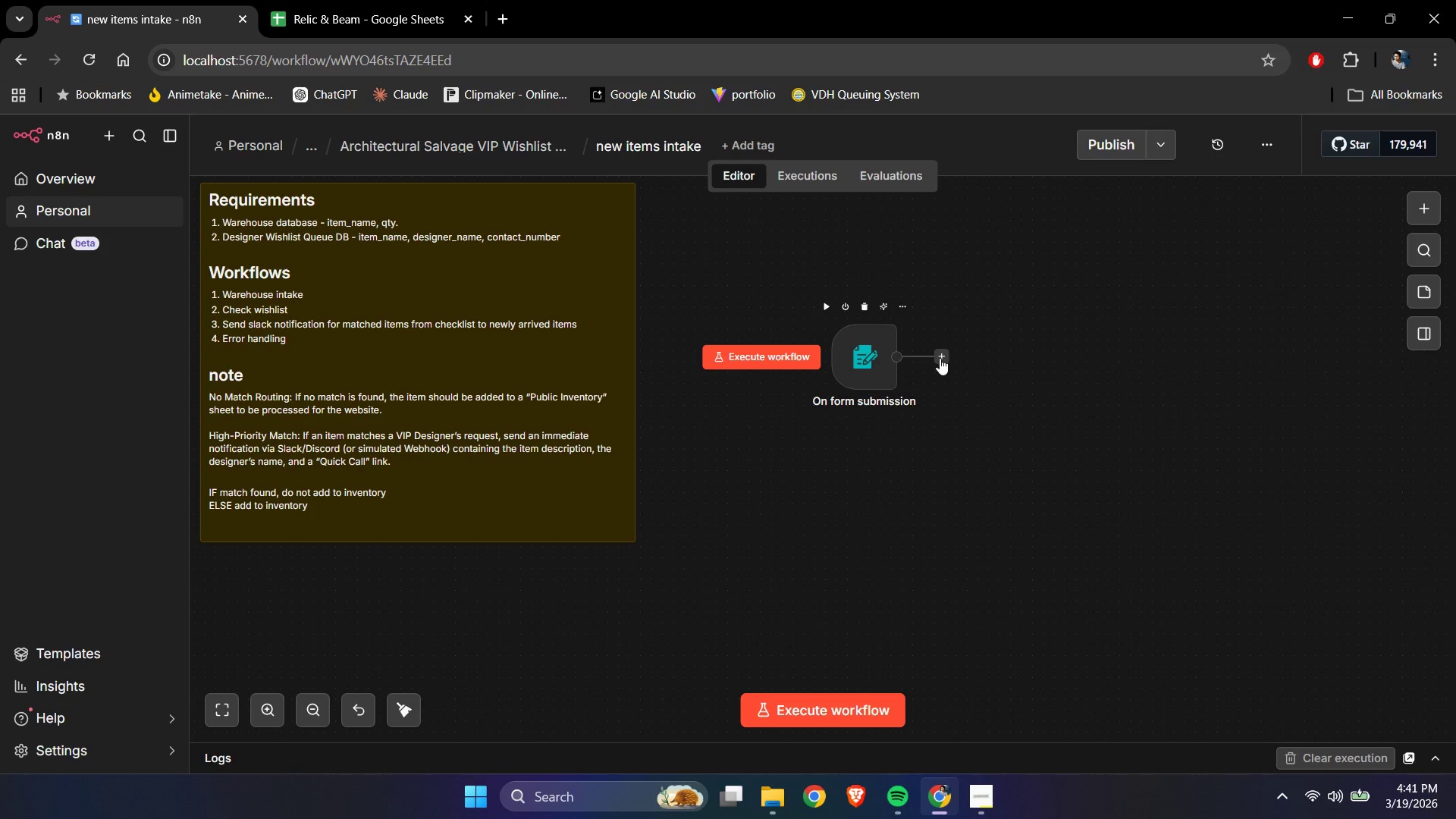 
wait(11.31)
 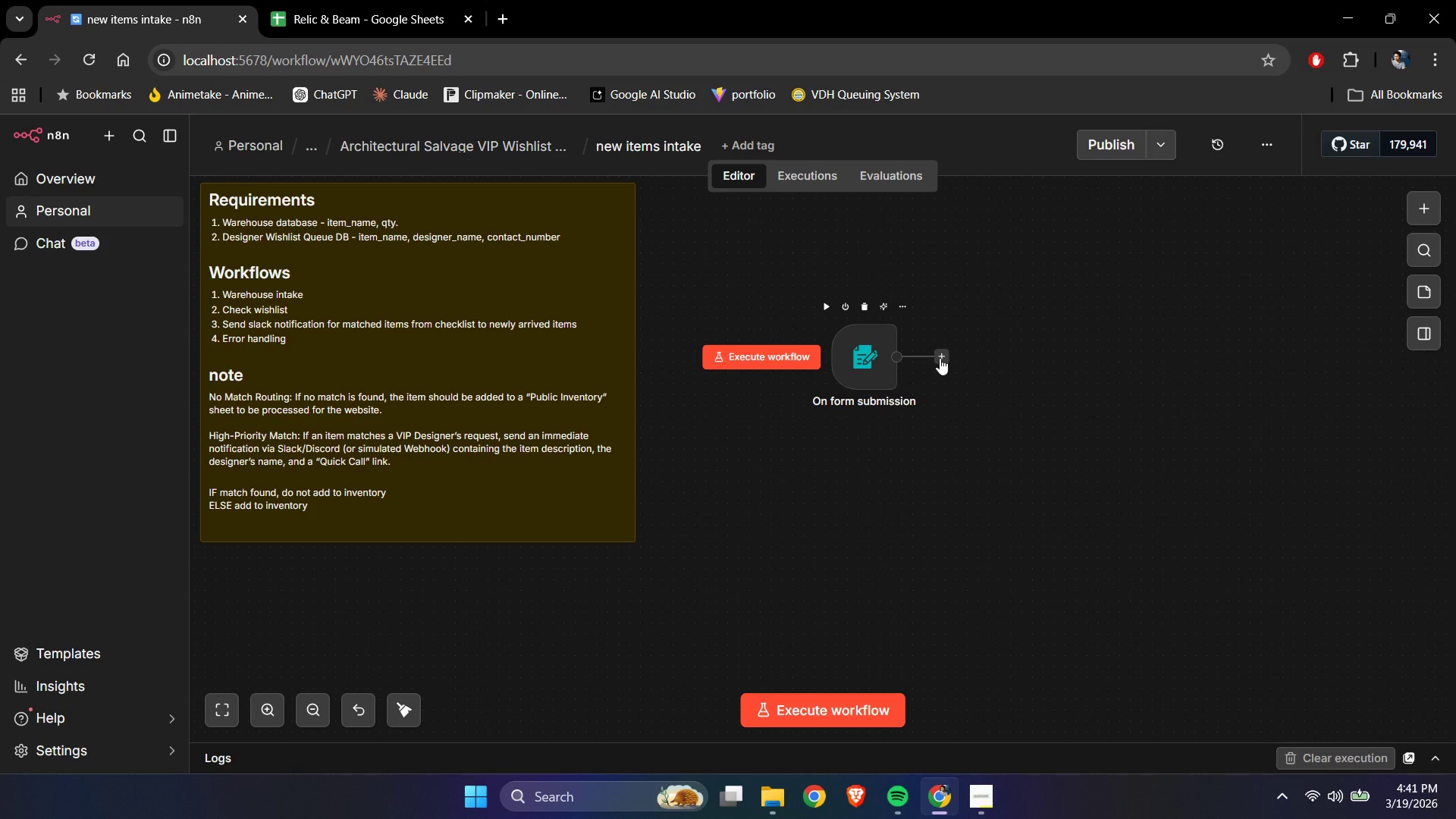 
left_click([473, 151])
 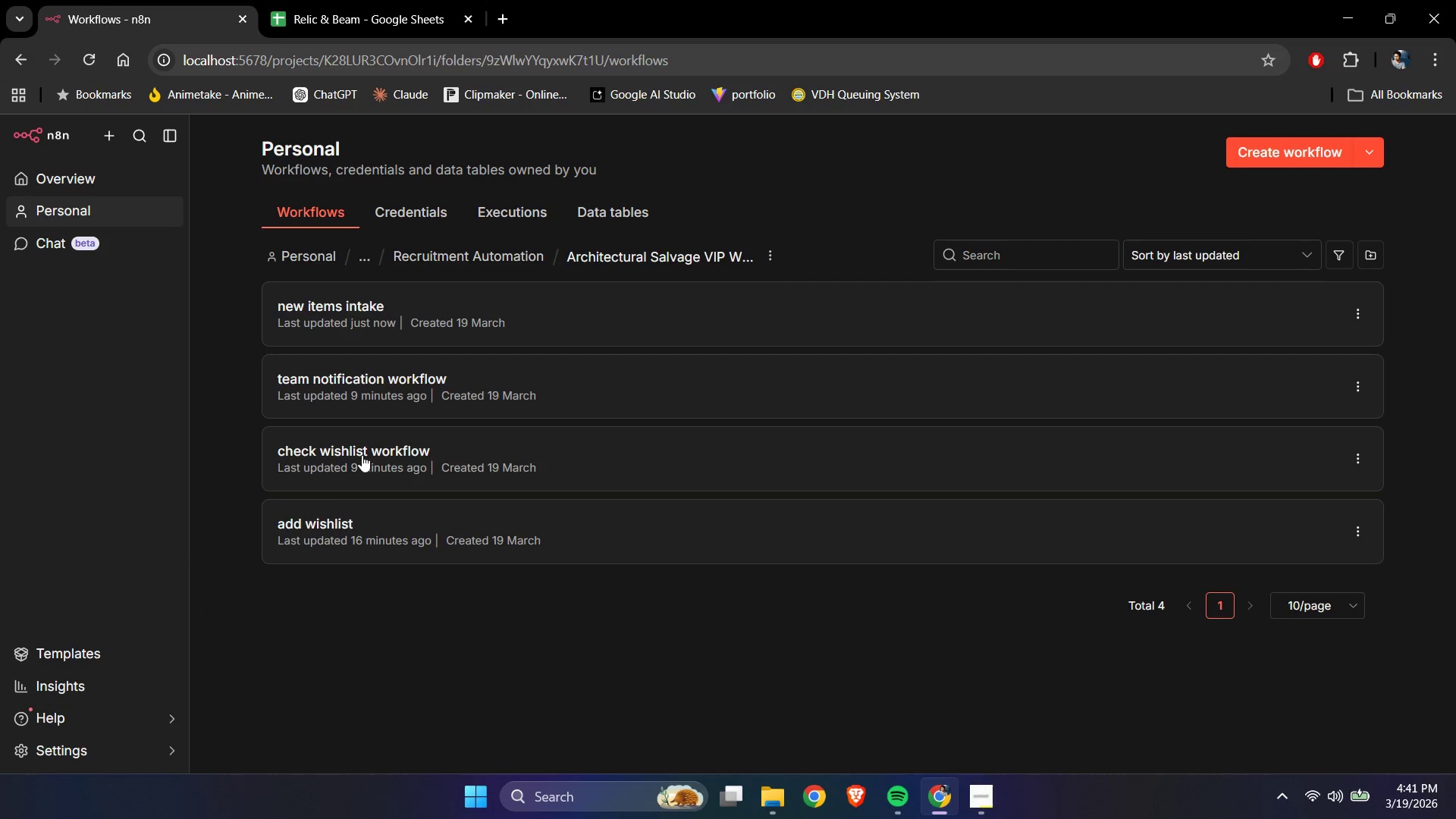 
left_click([362, 455])
 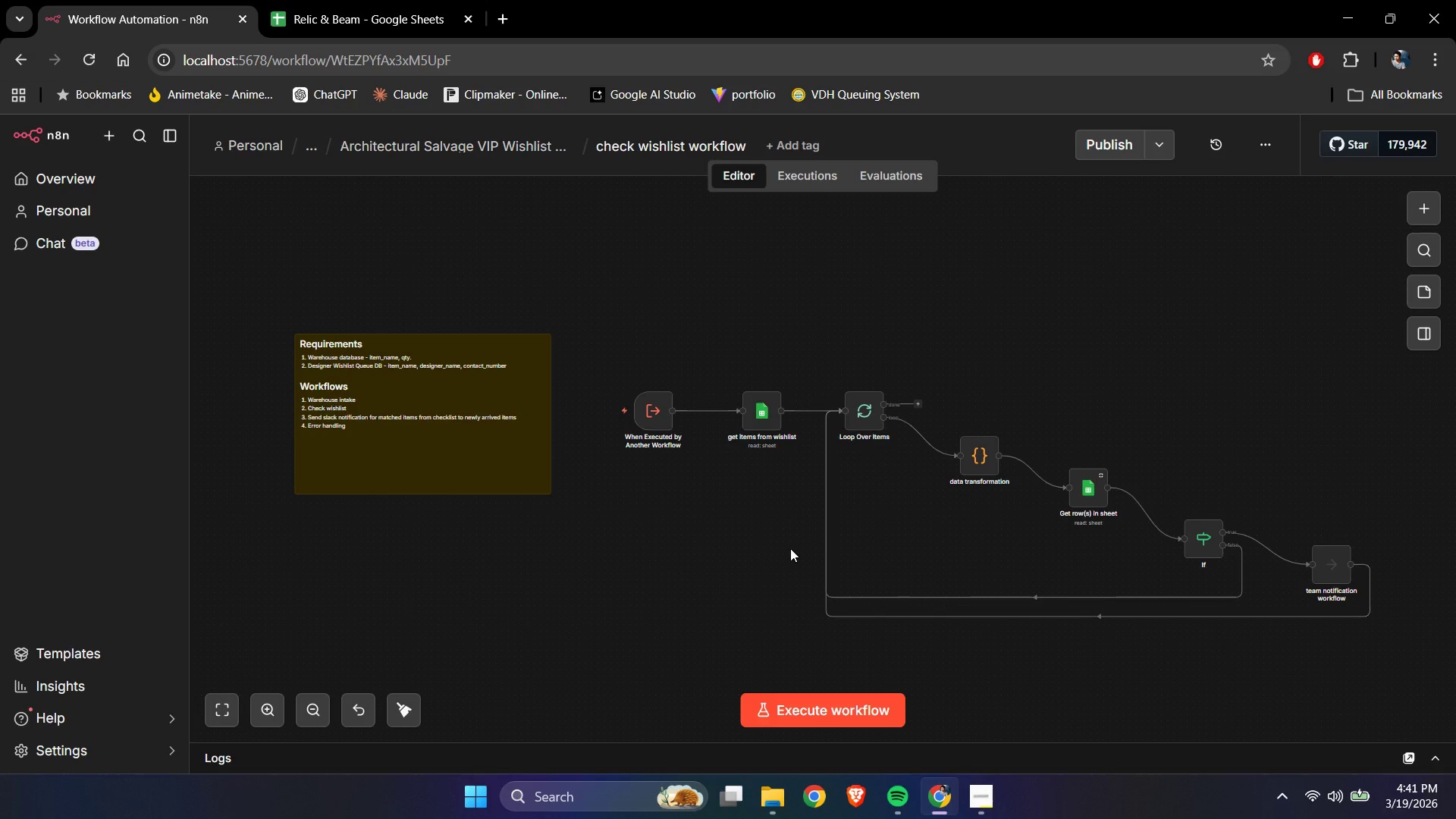 
left_click_drag(start_coordinate=[718, 331], to_coordinate=[1404, 656])
 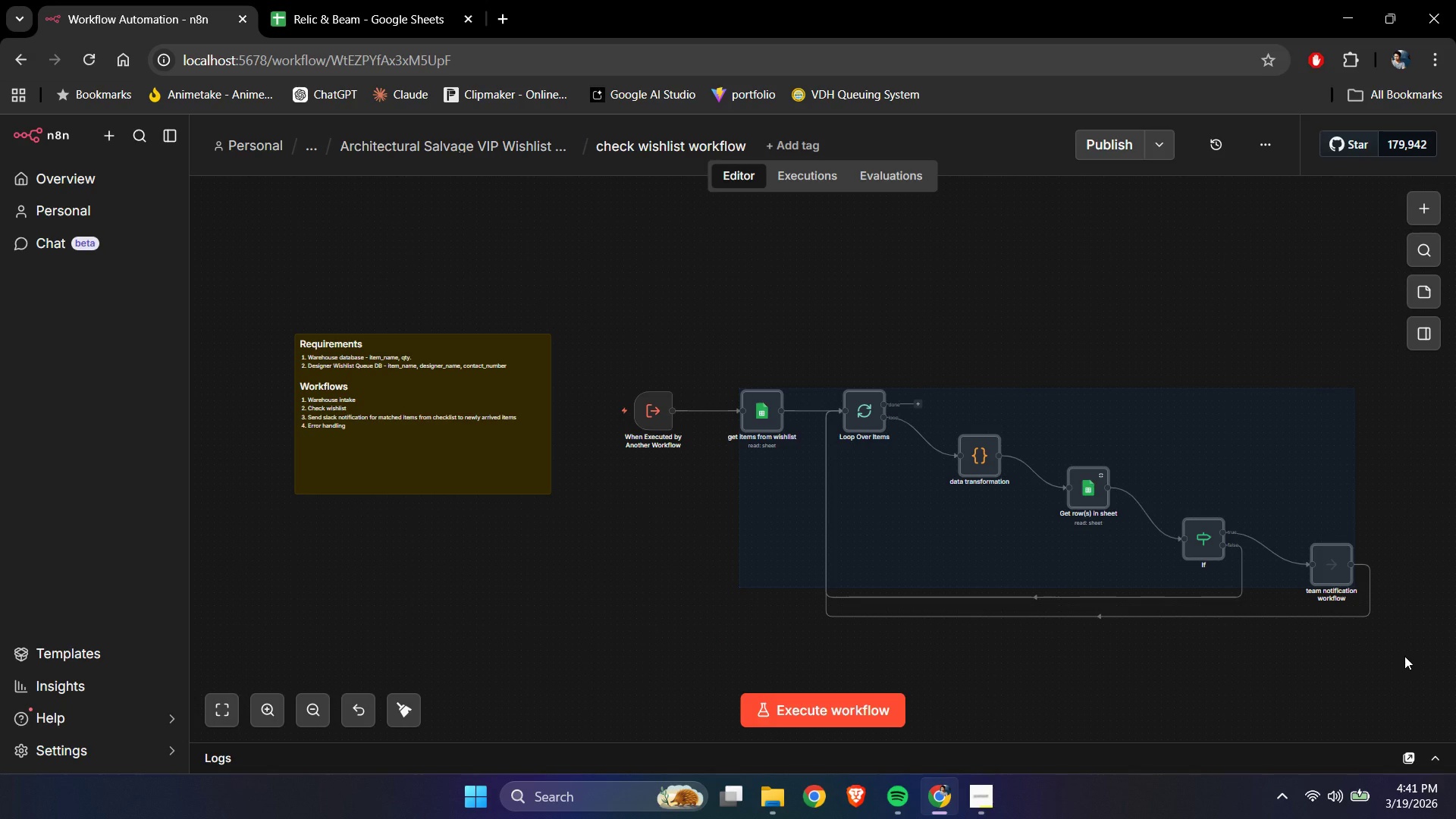 
key(Control+ControlLeft)
 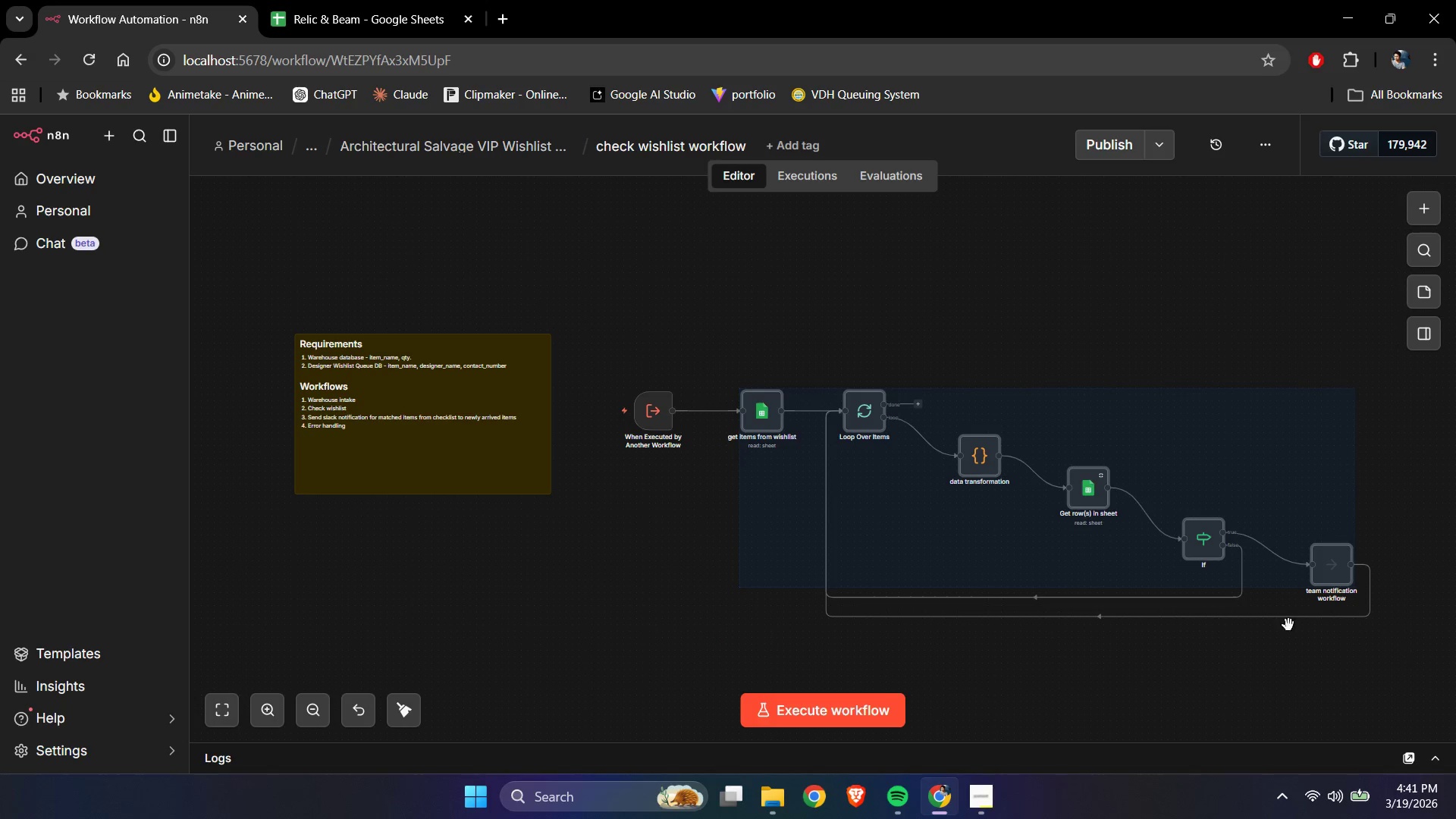 
key(Control+C)
 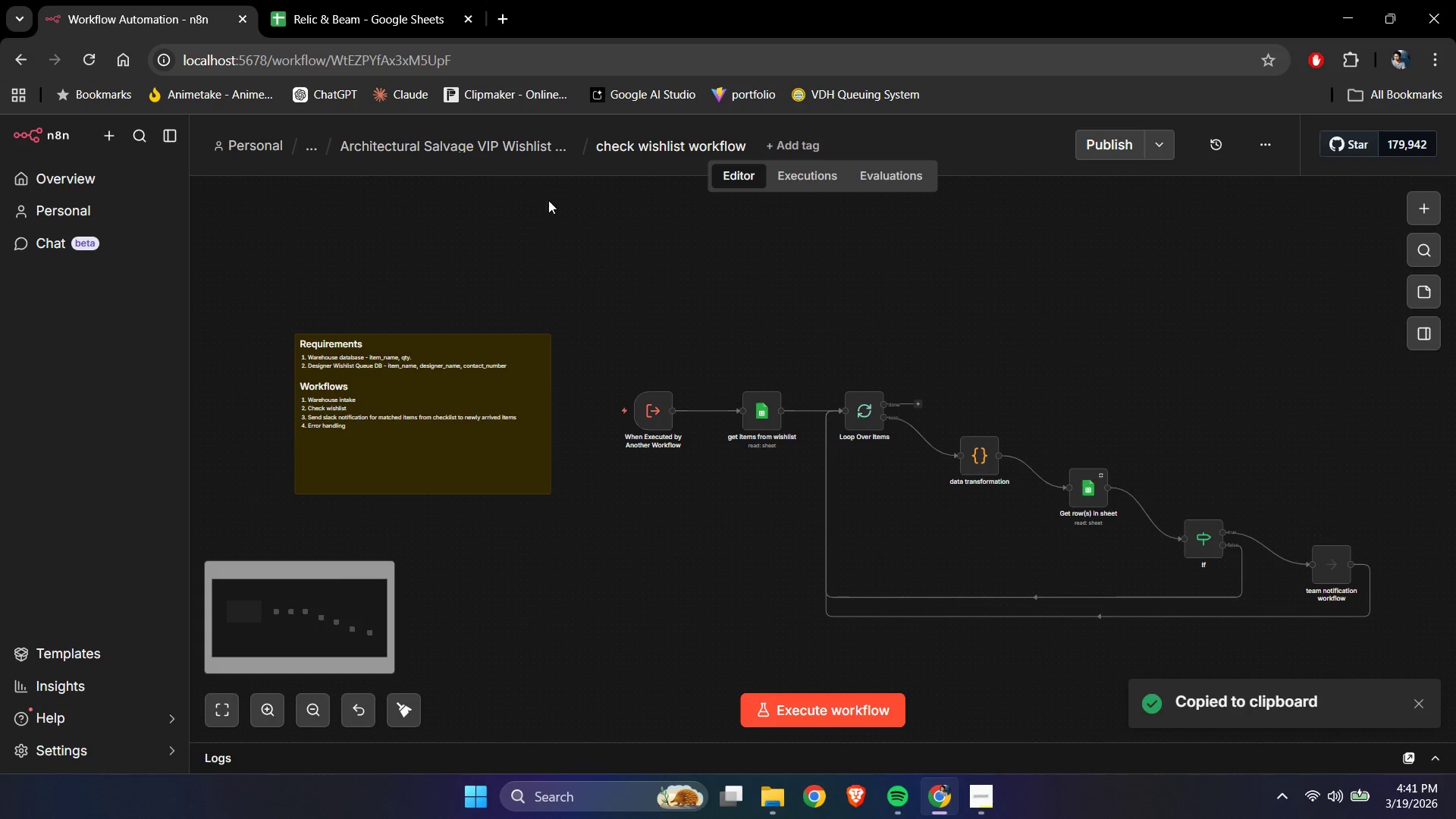 
left_click([505, 137])
 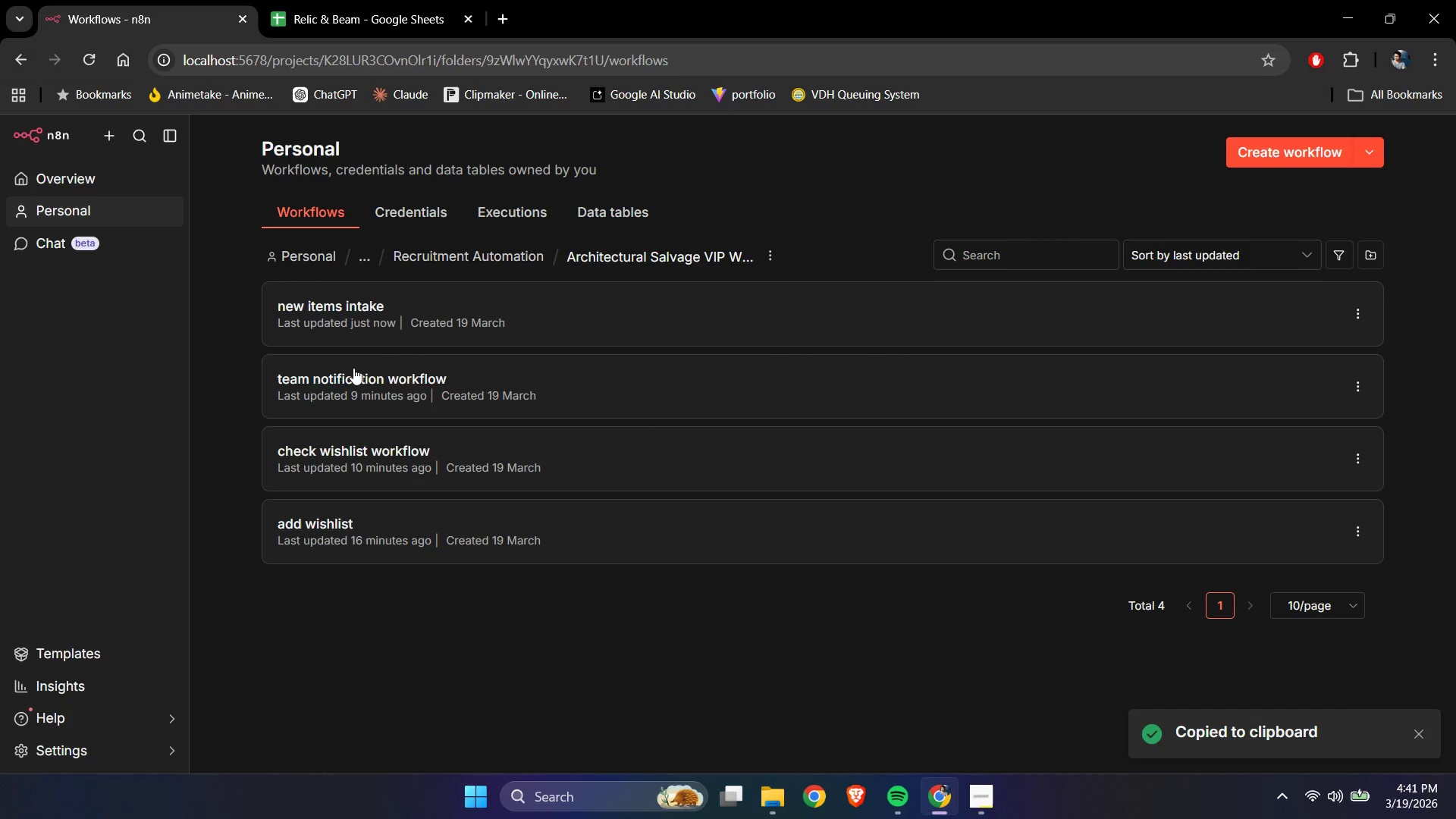 
left_click([337, 310])
 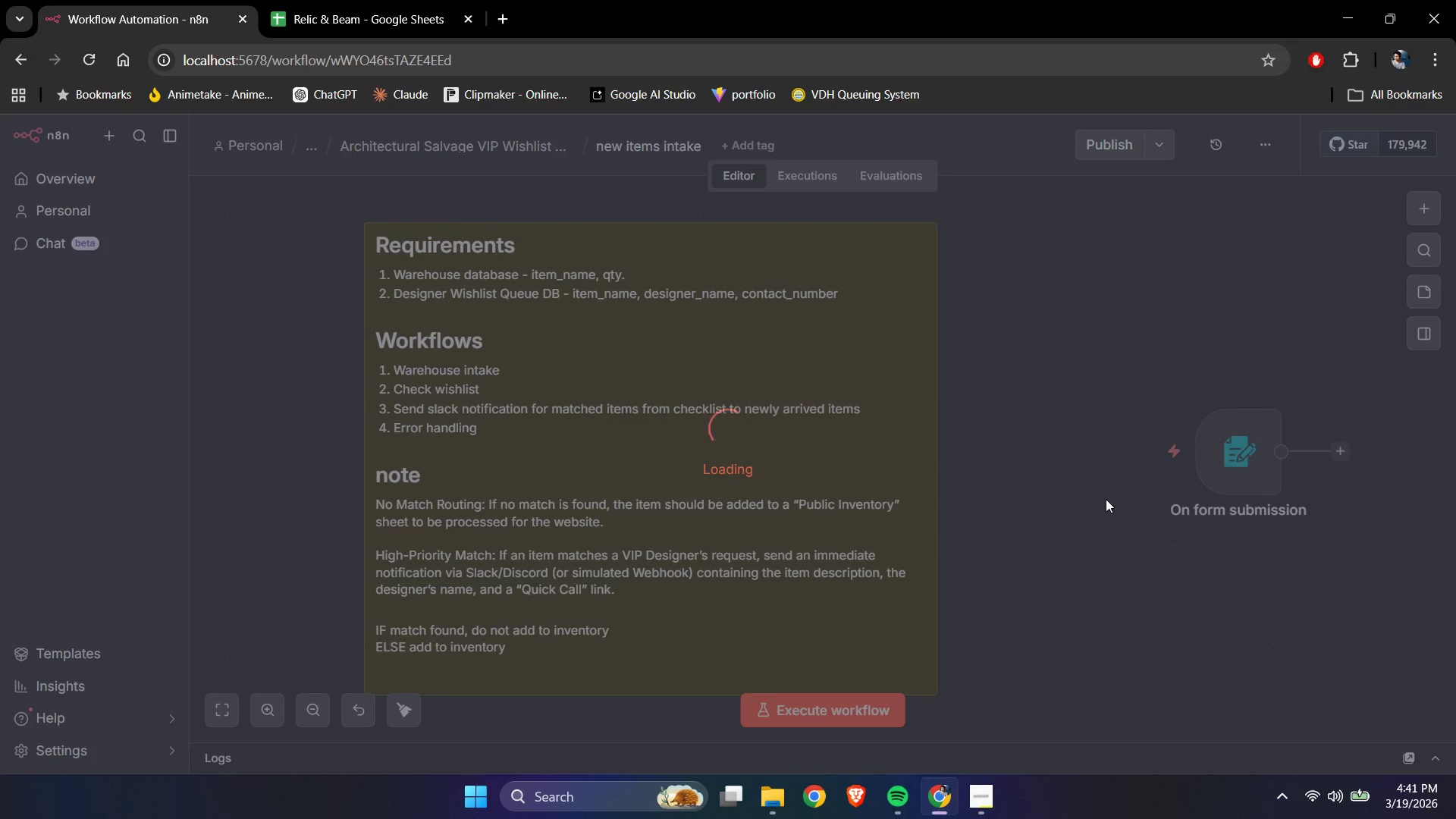 
left_click([1116, 316])
 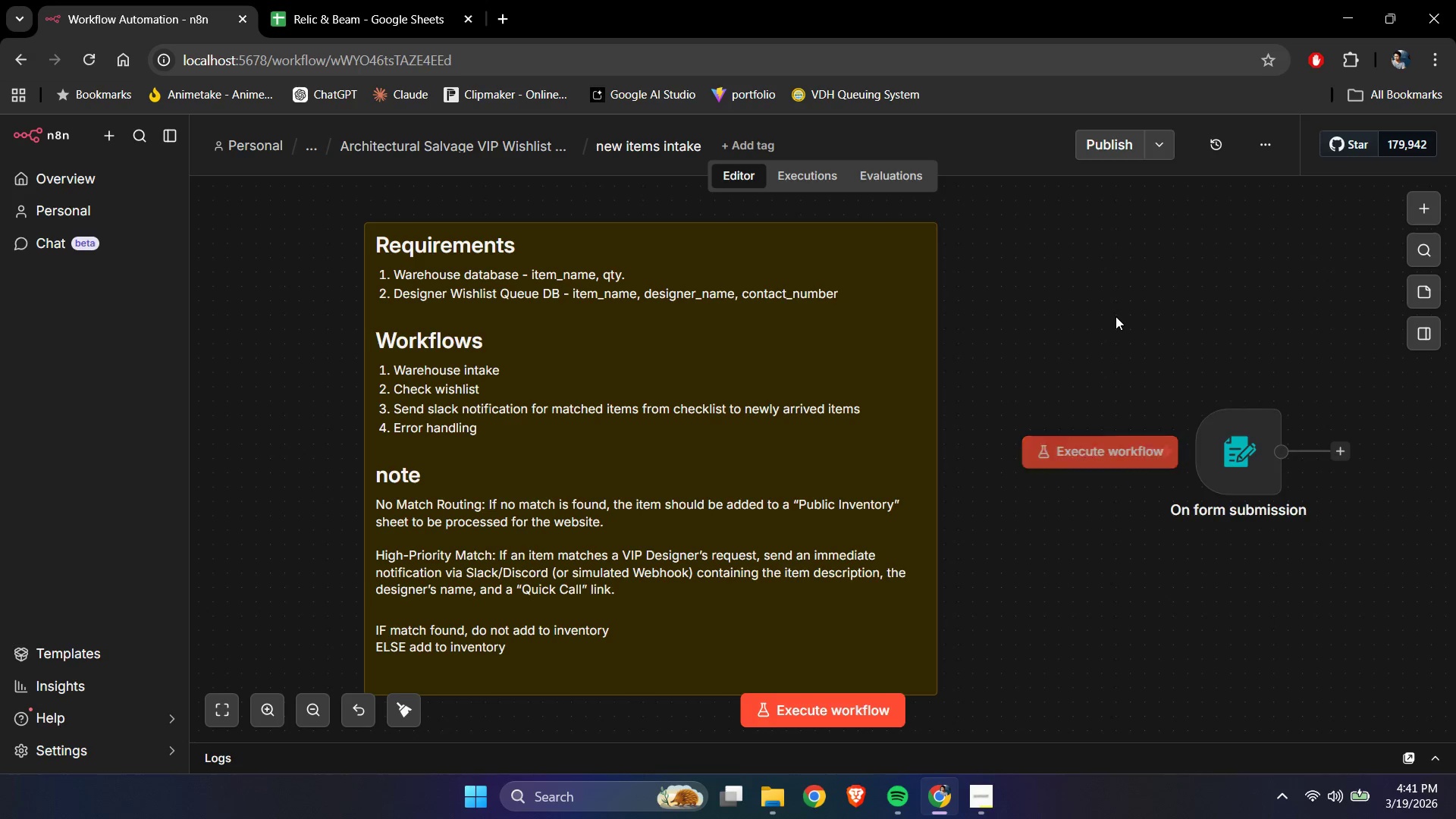 
hold_key(key=ControlLeft, duration=0.92)
left_click_drag(start_coordinate=[1233, 300], to_coordinate=[777, 303])
 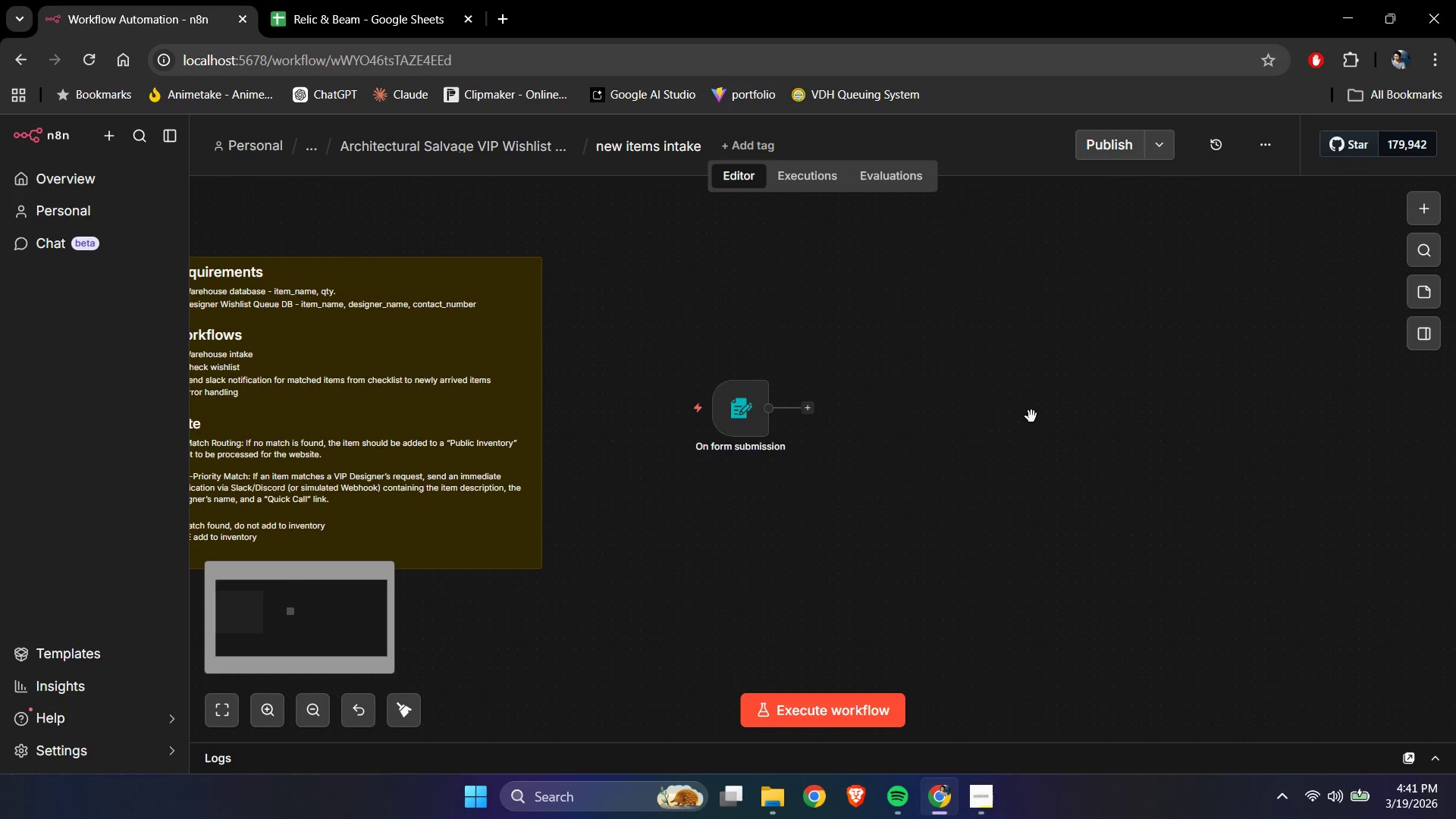 
scroll: coordinate [1116, 316], scroll_direction: down, amount: 3.0
 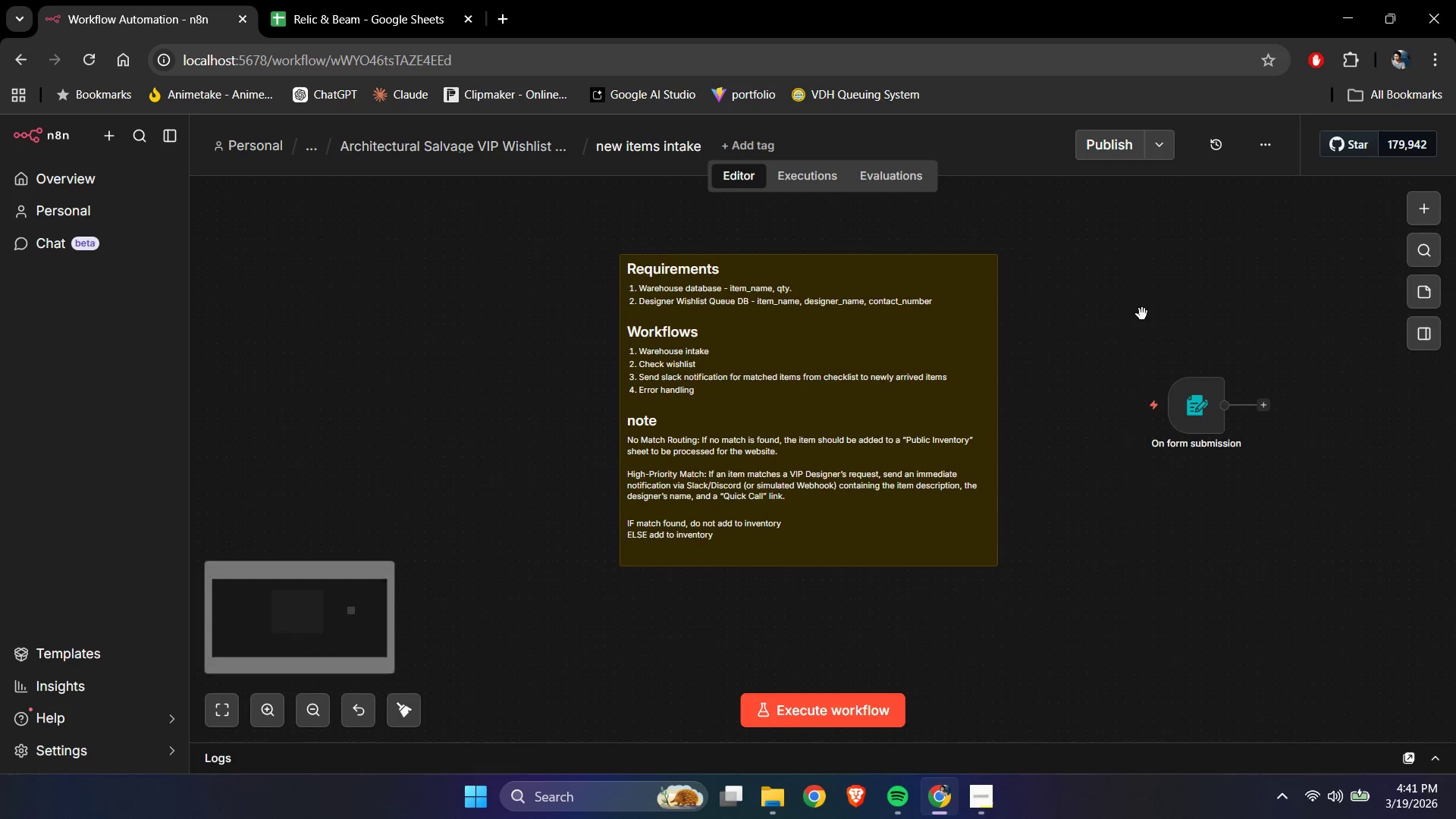 
left_click([1031, 417])
 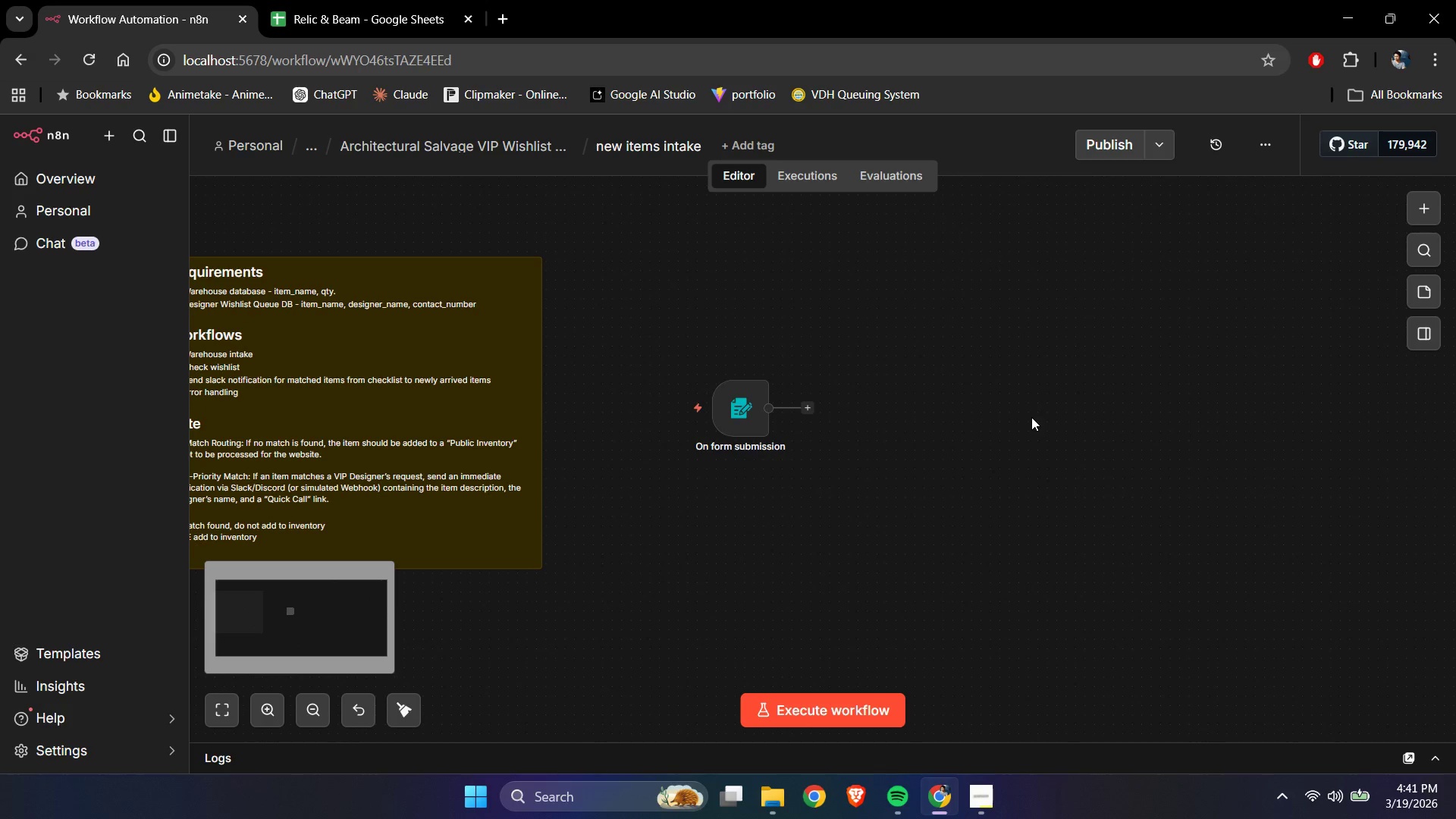 
key(Control+V)
 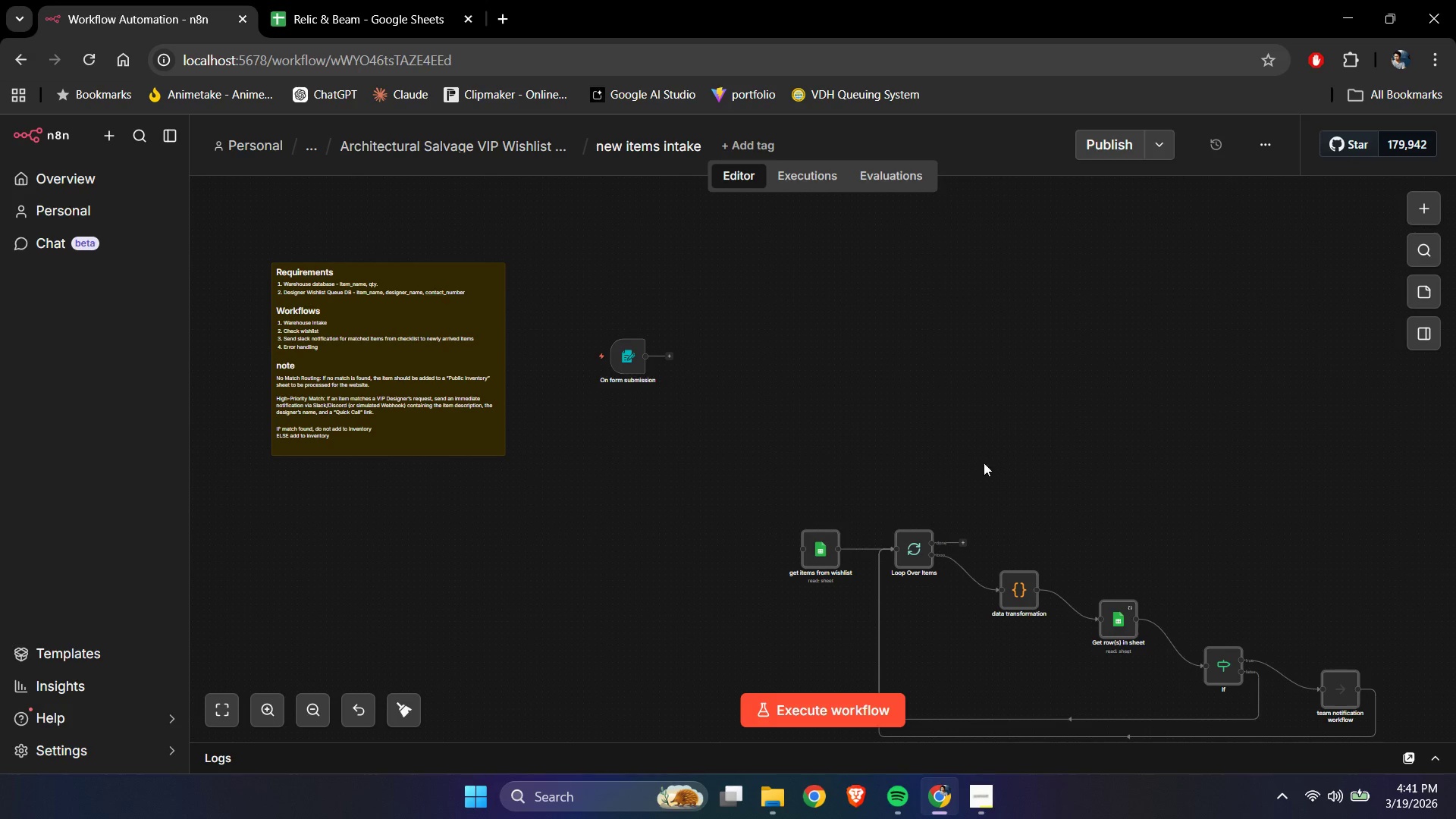 
scroll: coordinate [991, 460], scroll_direction: down, amount: 3.0
 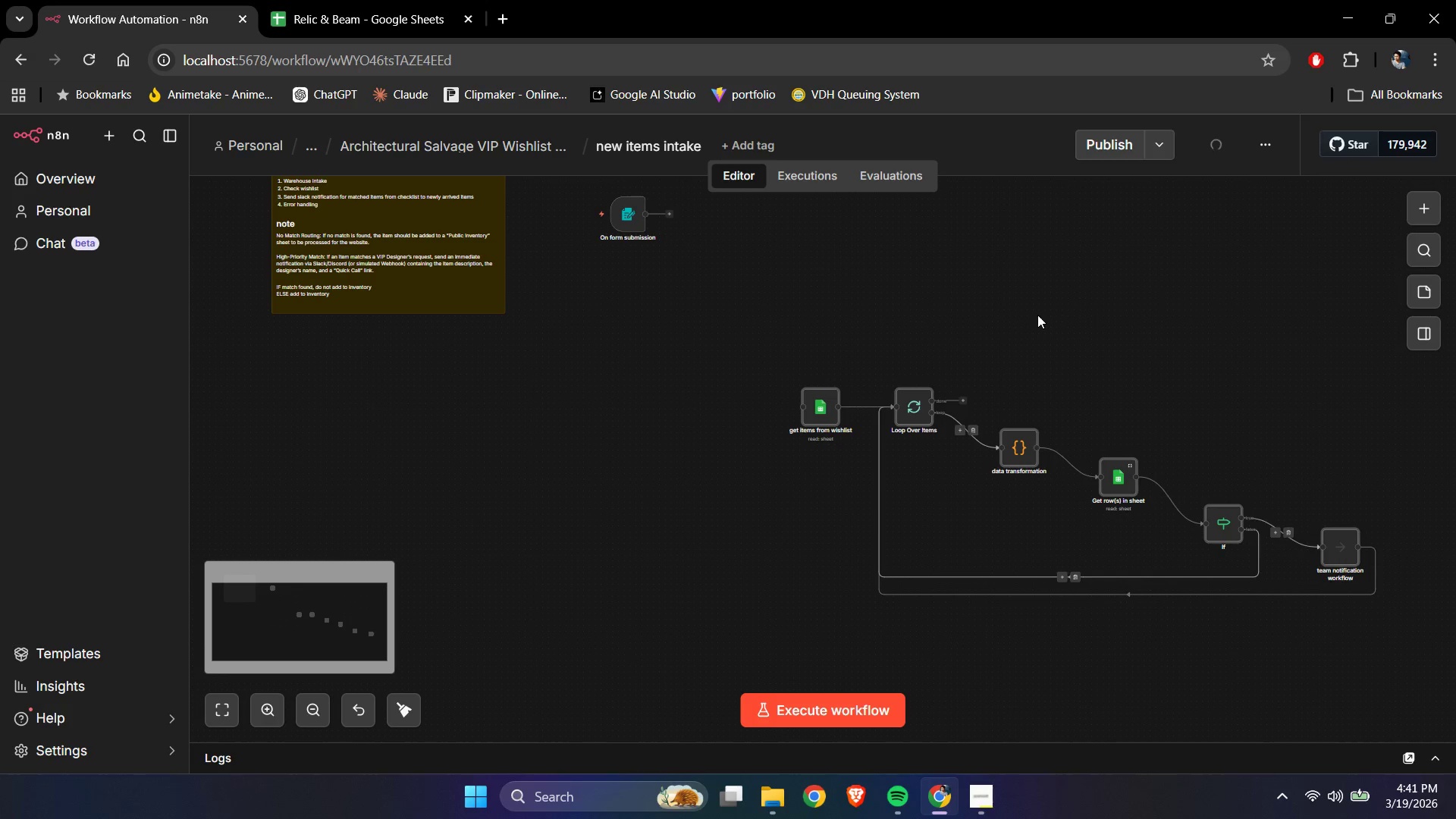 
left_click([971, 292])
 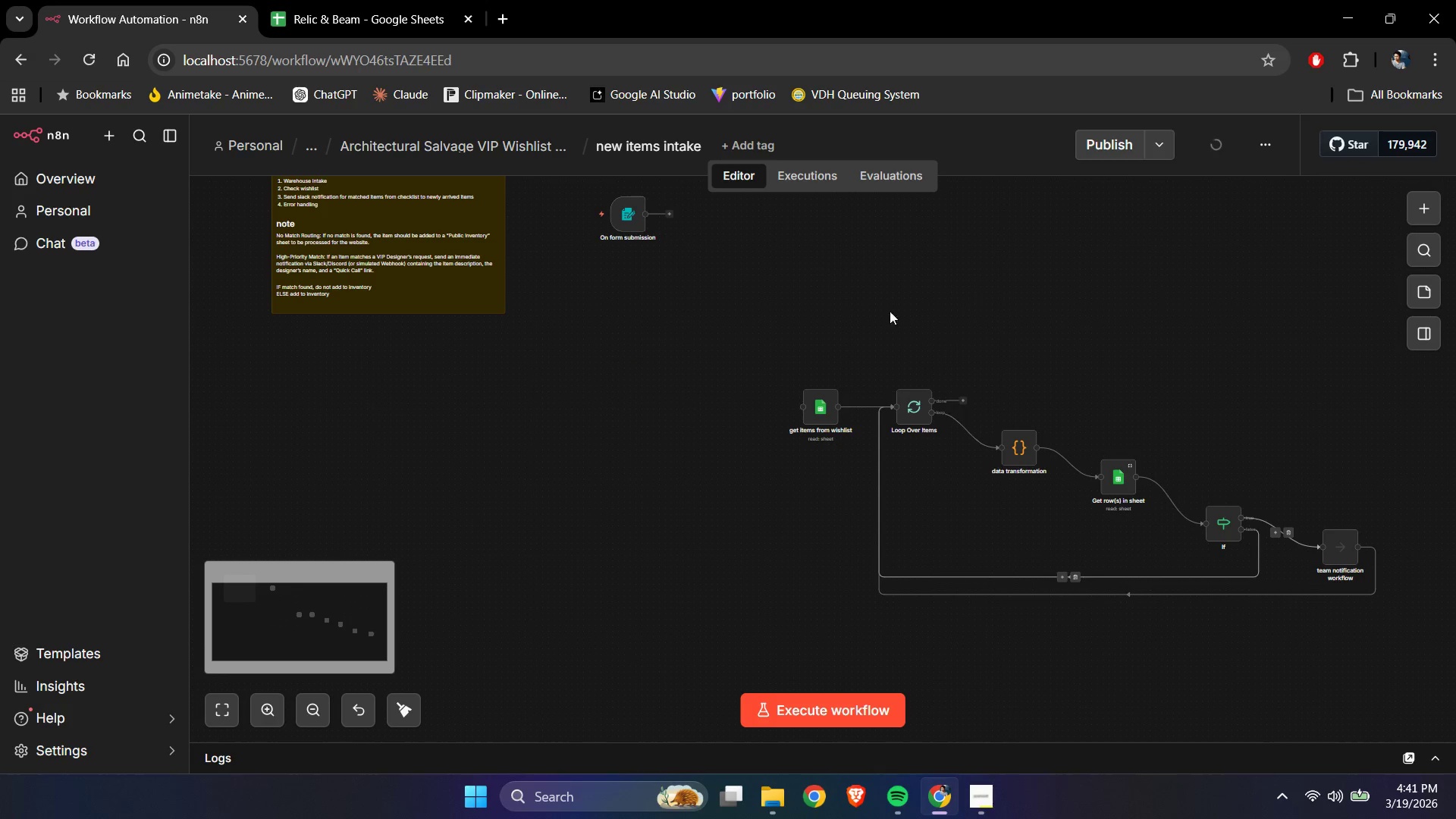 
left_click_drag(start_coordinate=[730, 313], to_coordinate=[1392, 658])
 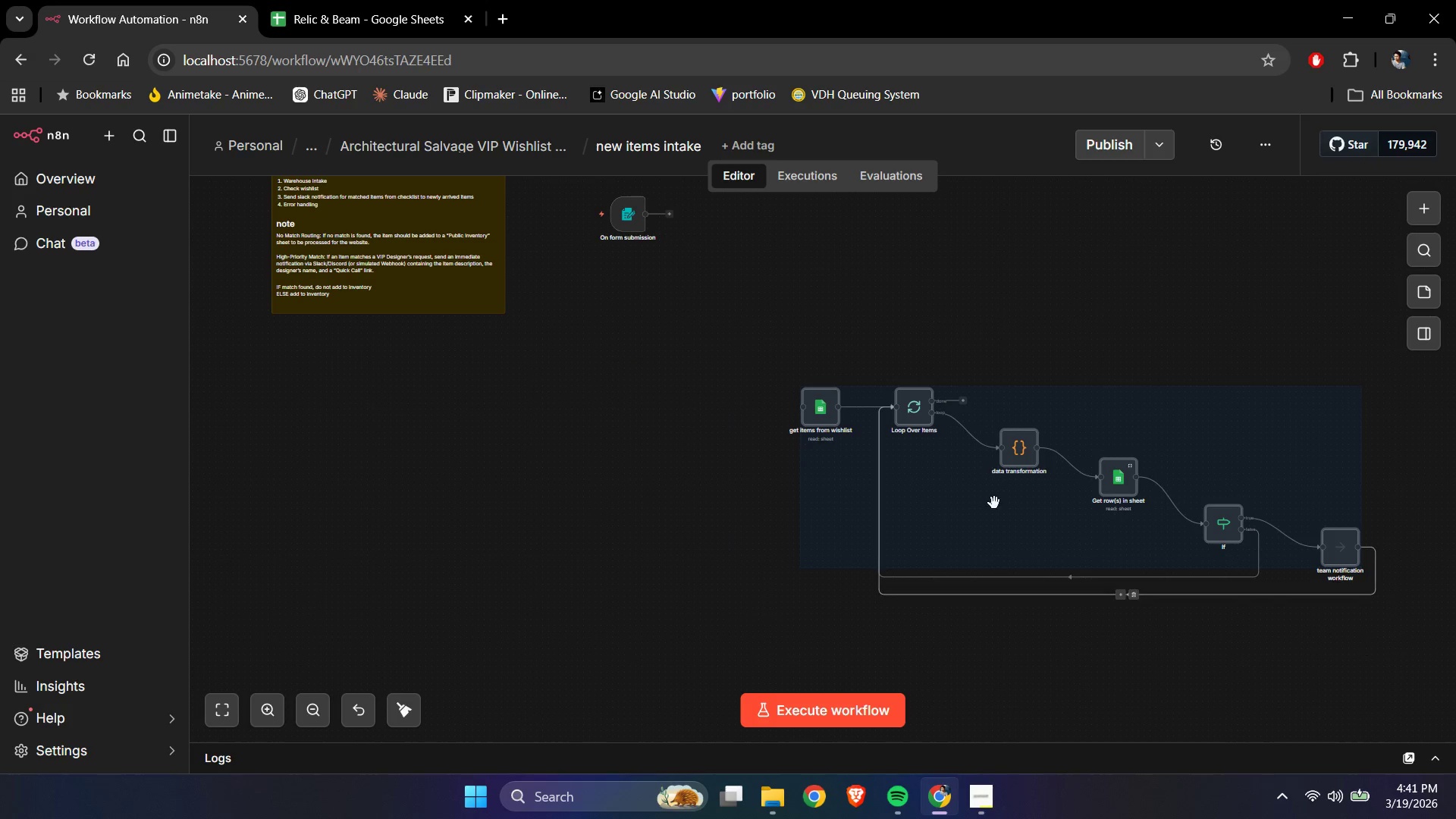 
left_click_drag(start_coordinate=[994, 503], to_coordinate=[891, 300])
 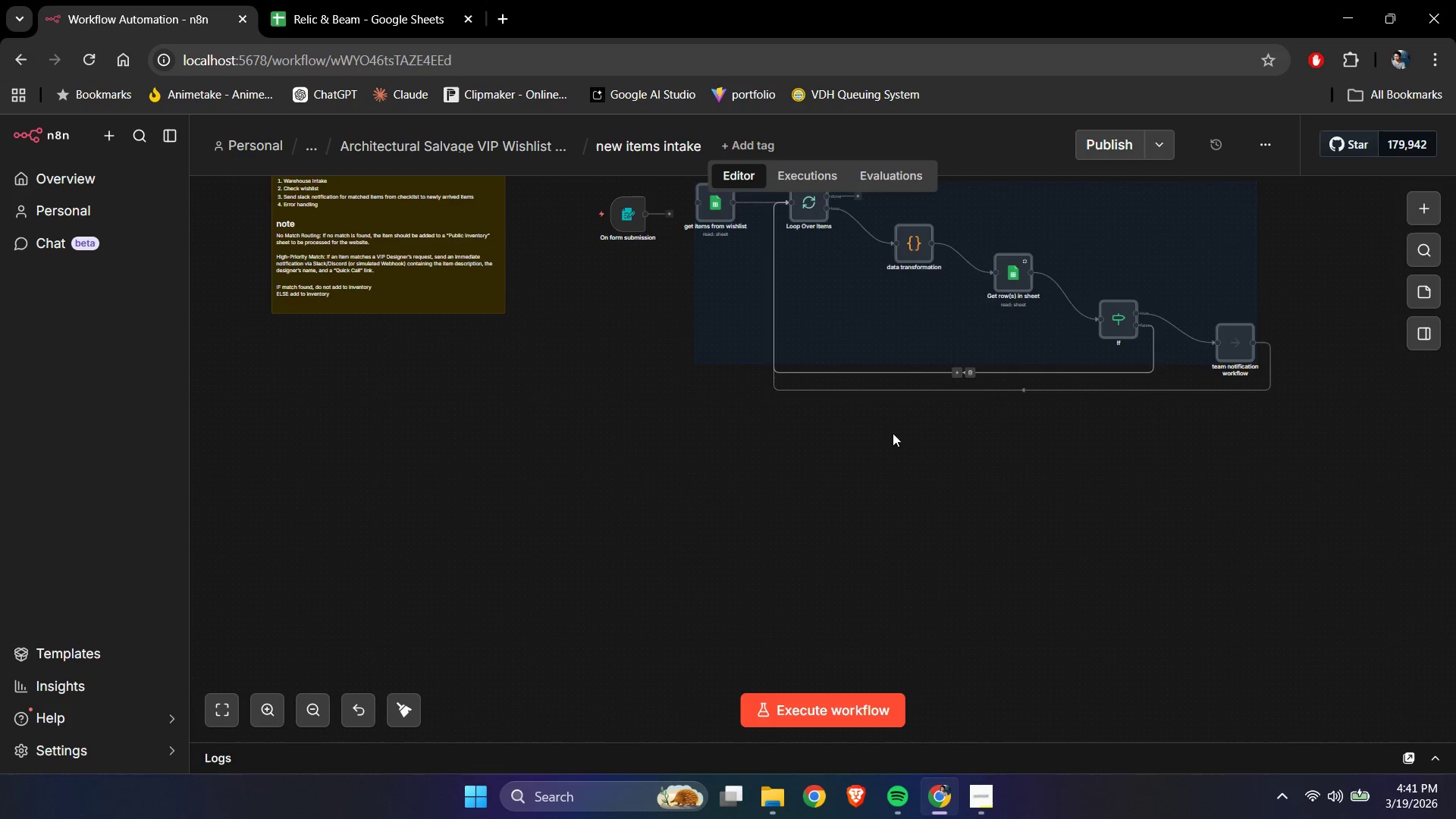 
scroll: coordinate [880, 486], scroll_direction: up, amount: 3.0
 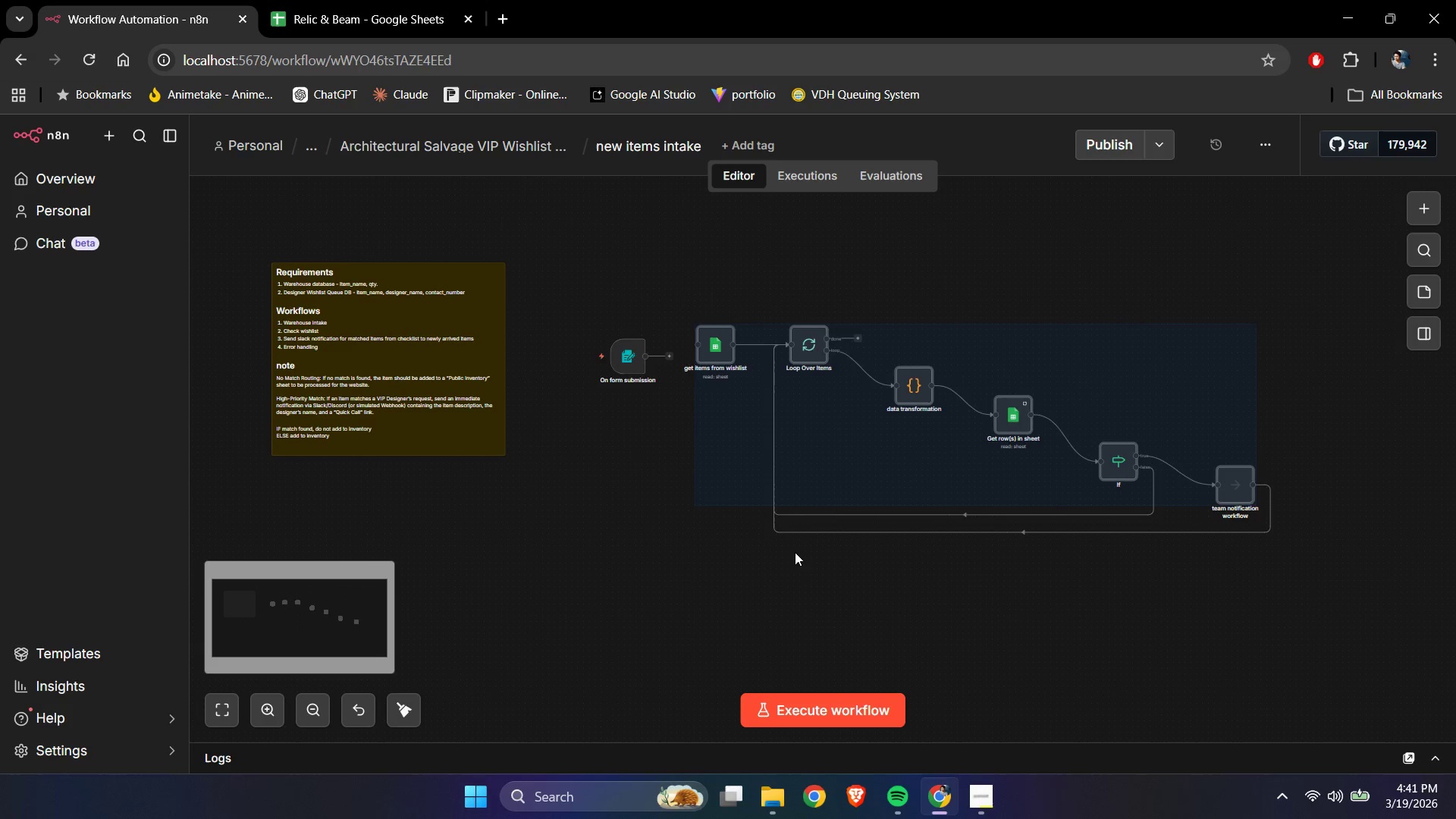 
left_click_drag(start_coordinate=[629, 363], to_coordinate=[619, 350])
 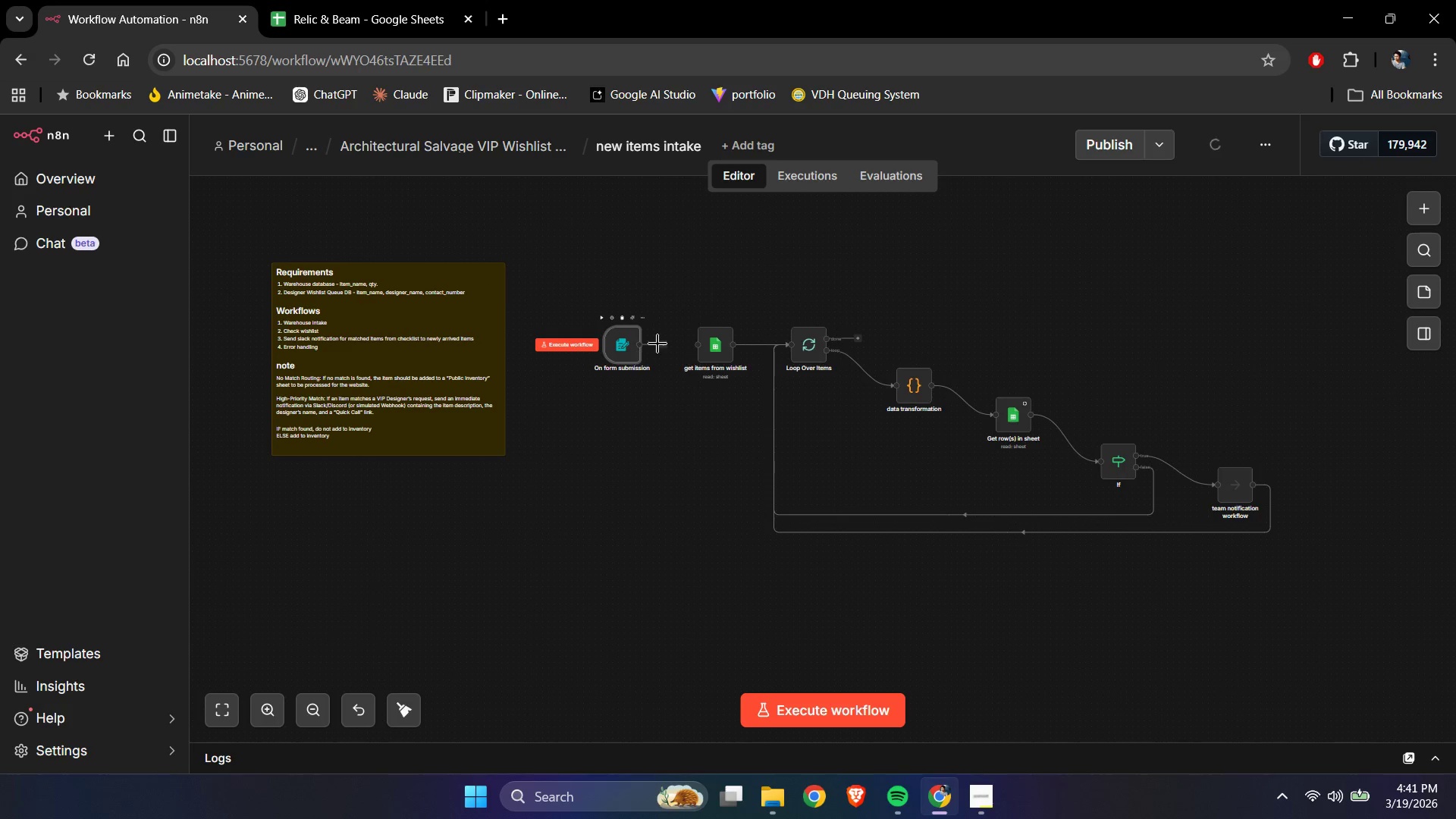 
left_click_drag(start_coordinate=[657, 344], to_coordinate=[695, 345])
 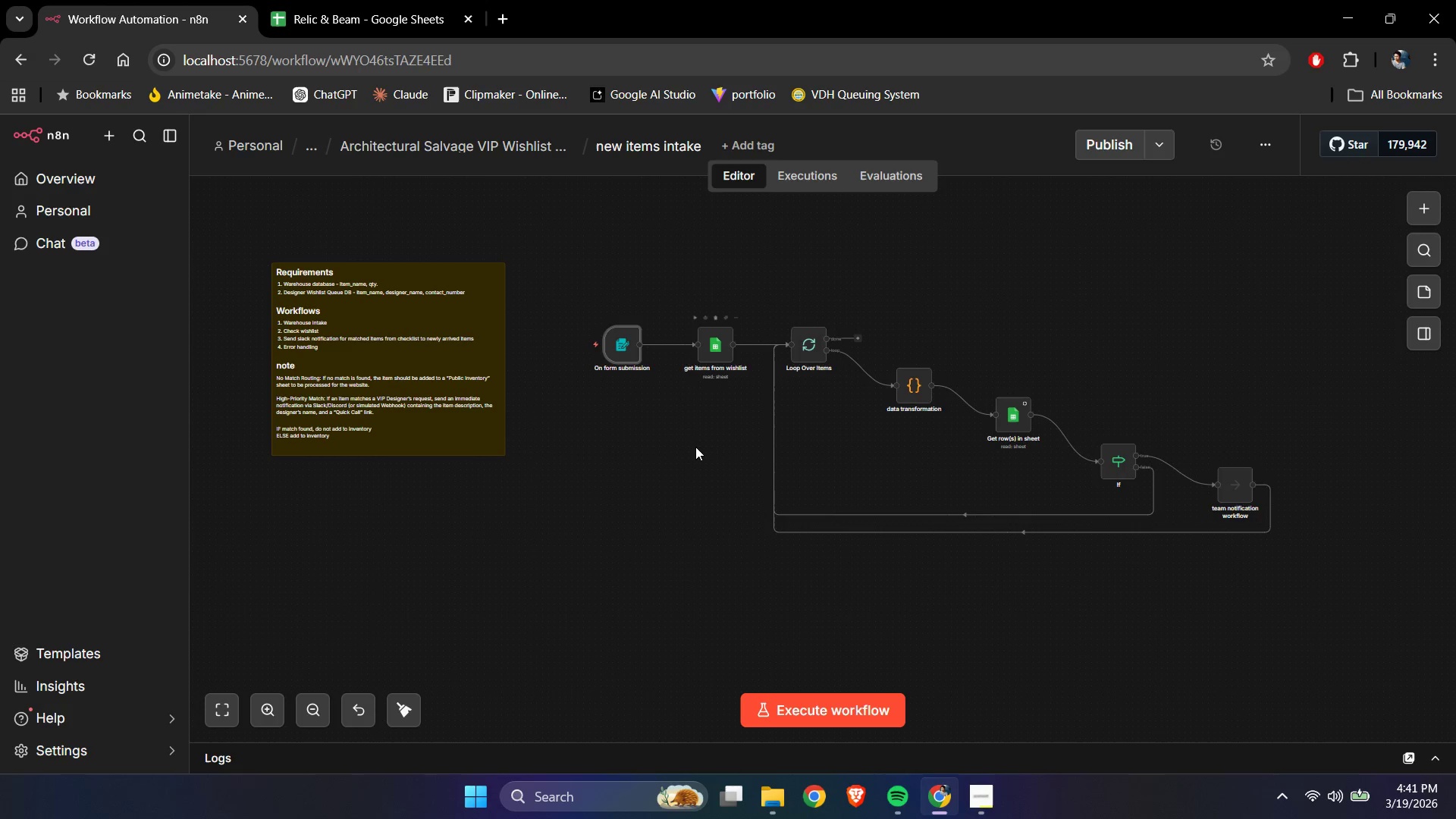 
left_click([695, 447])
 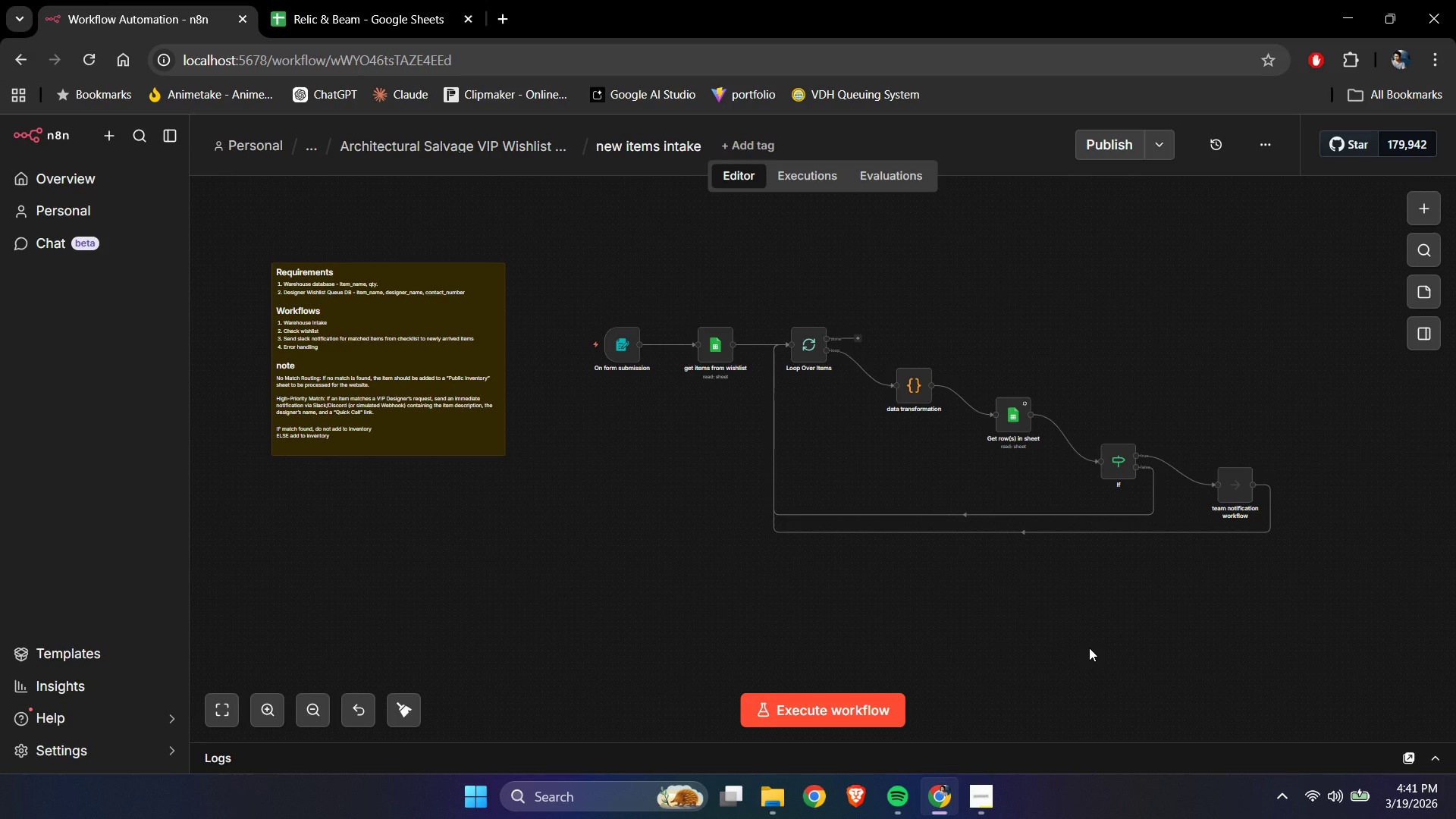 
wait(8.05)
 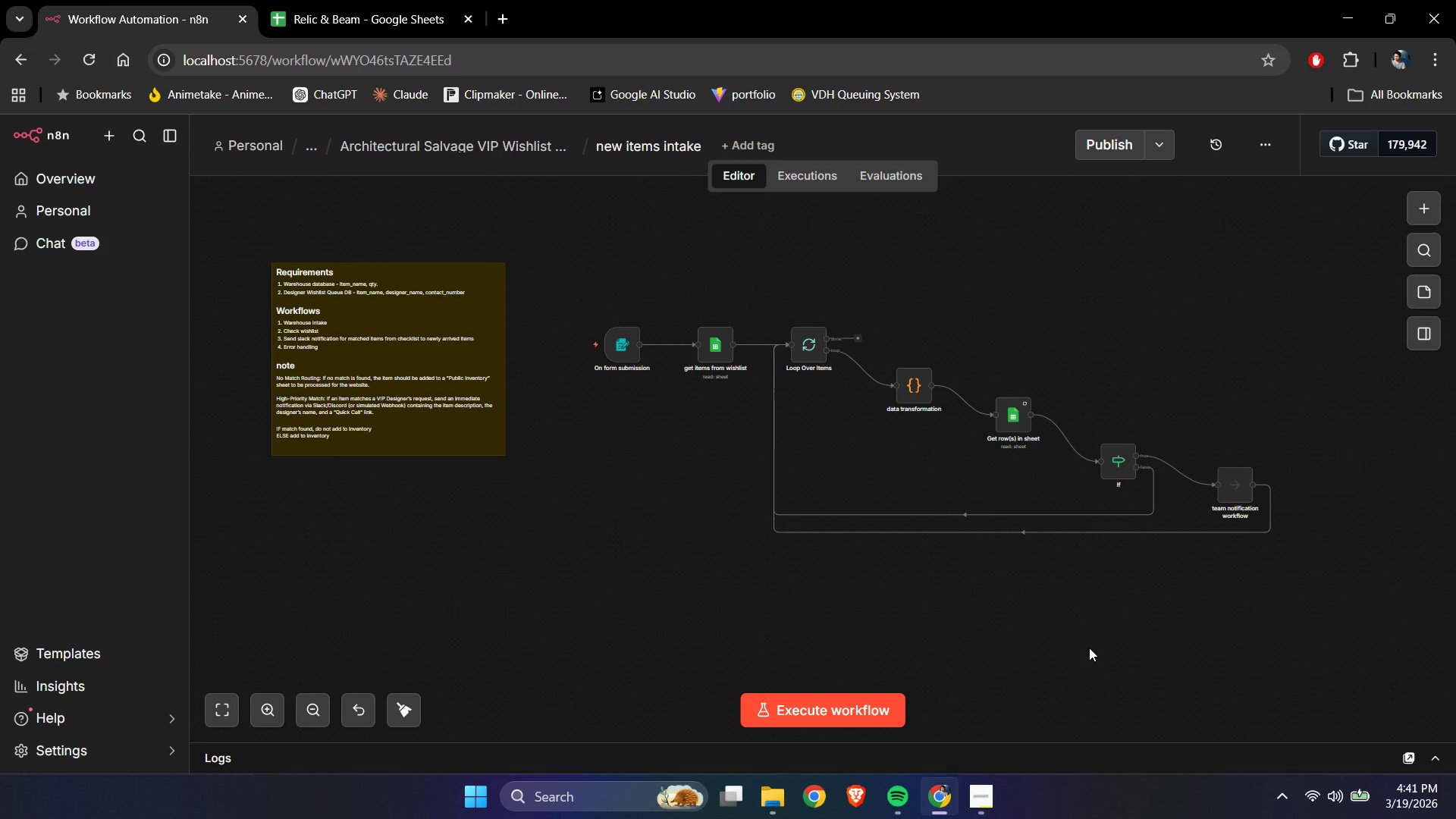 
left_click([413, 143])
 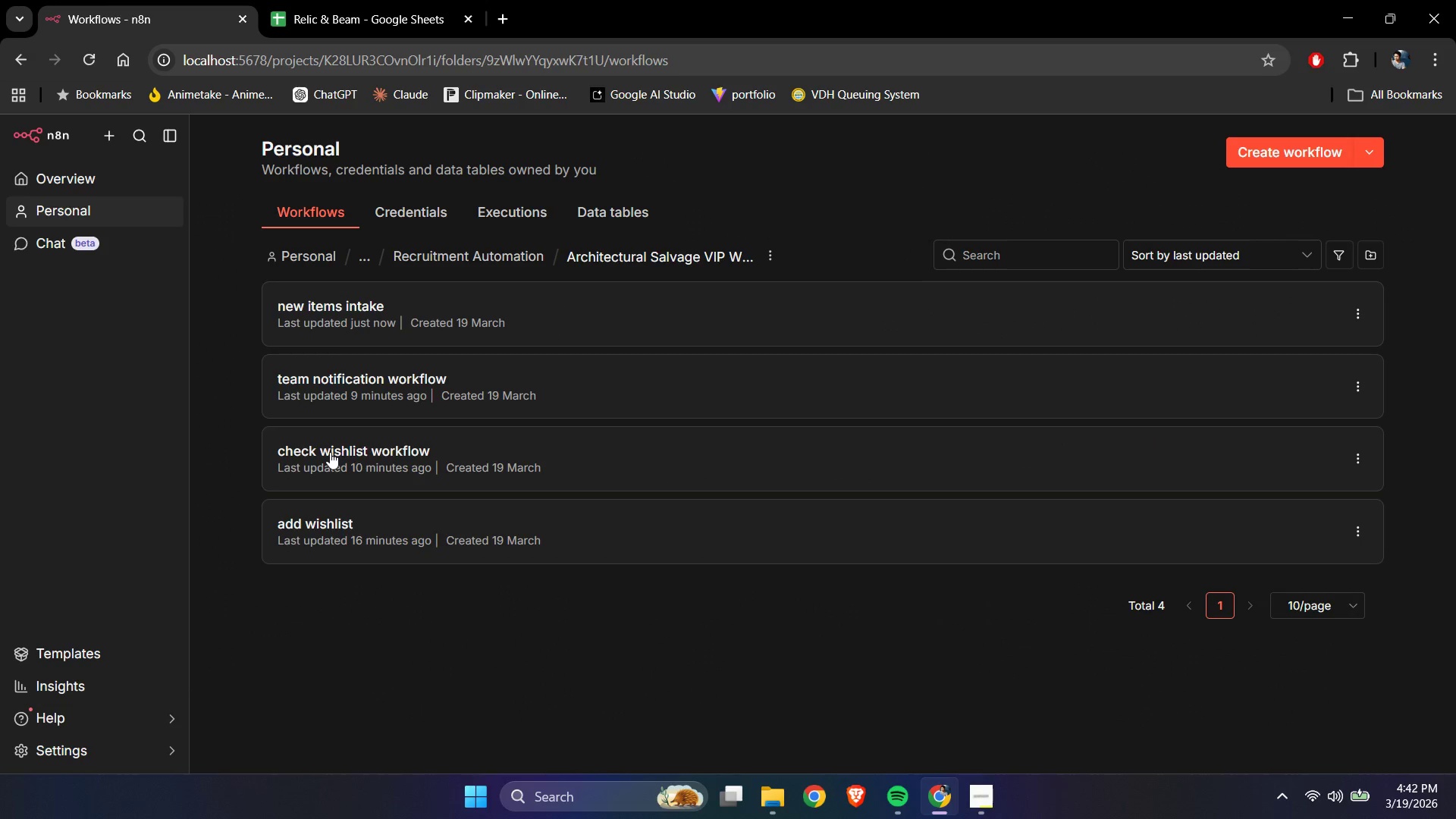 
left_click([330, 452])
 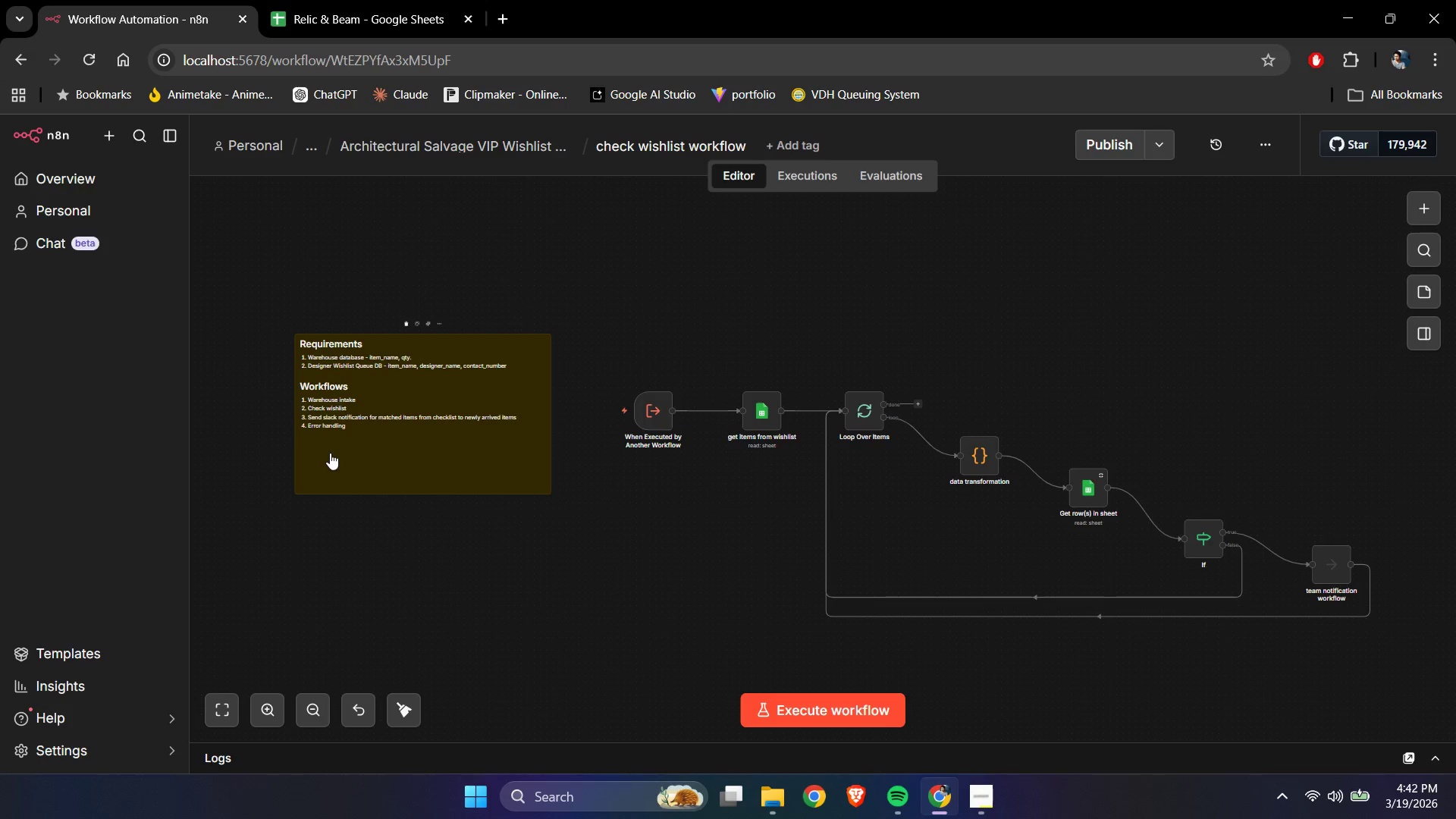 
left_click([912, 354])
 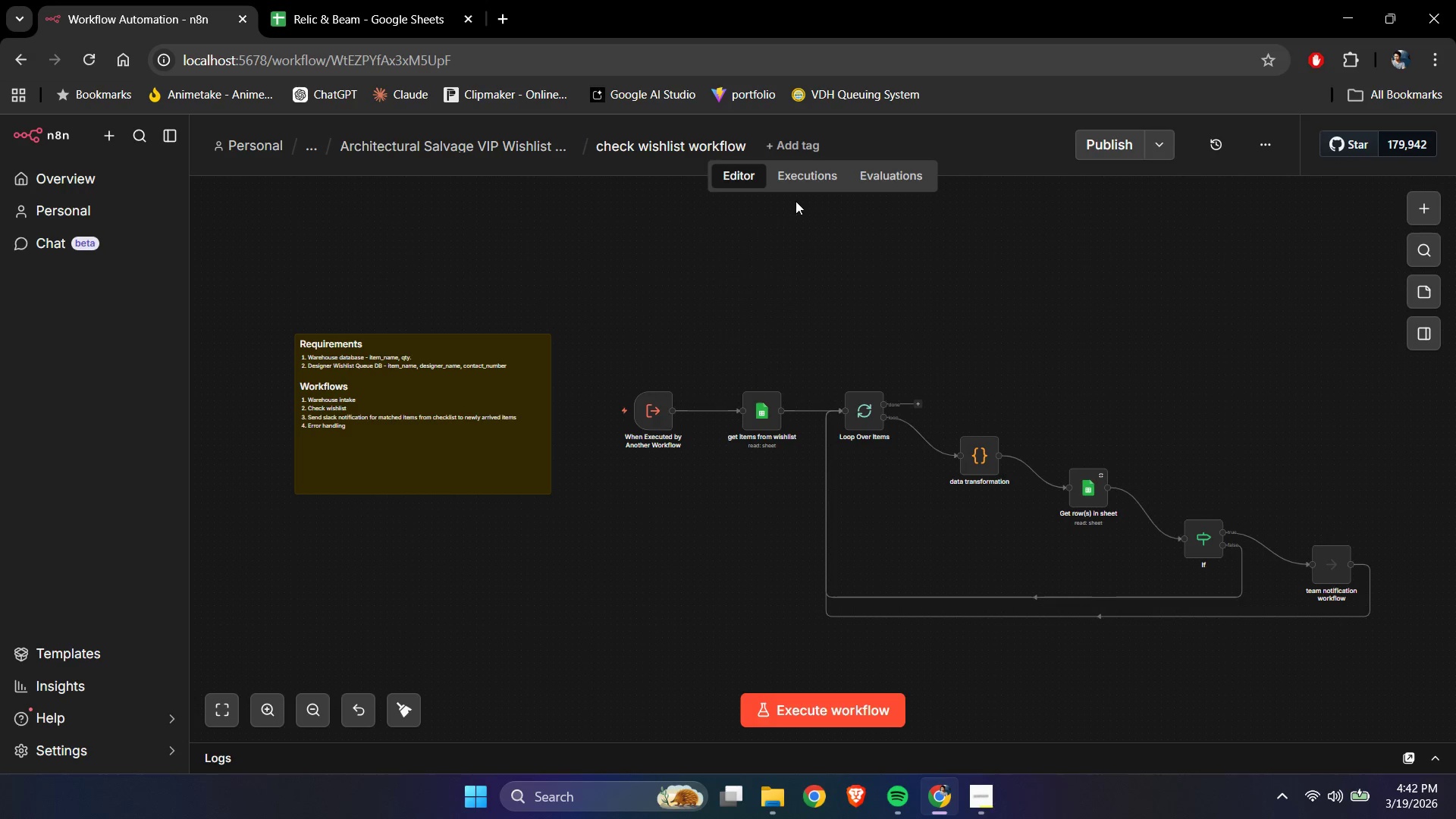 
left_click([797, 180])
 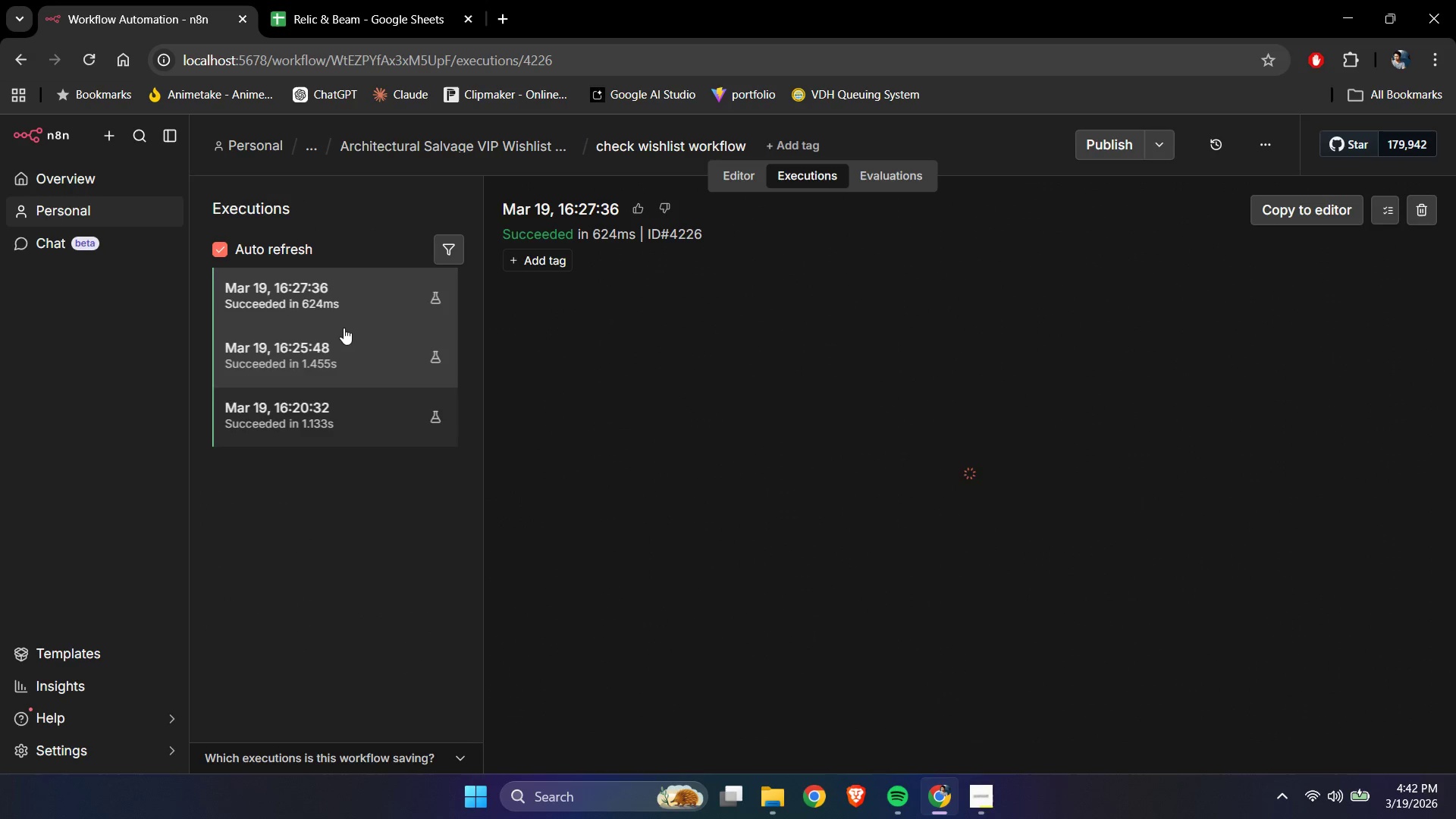 
left_click([334, 293])
 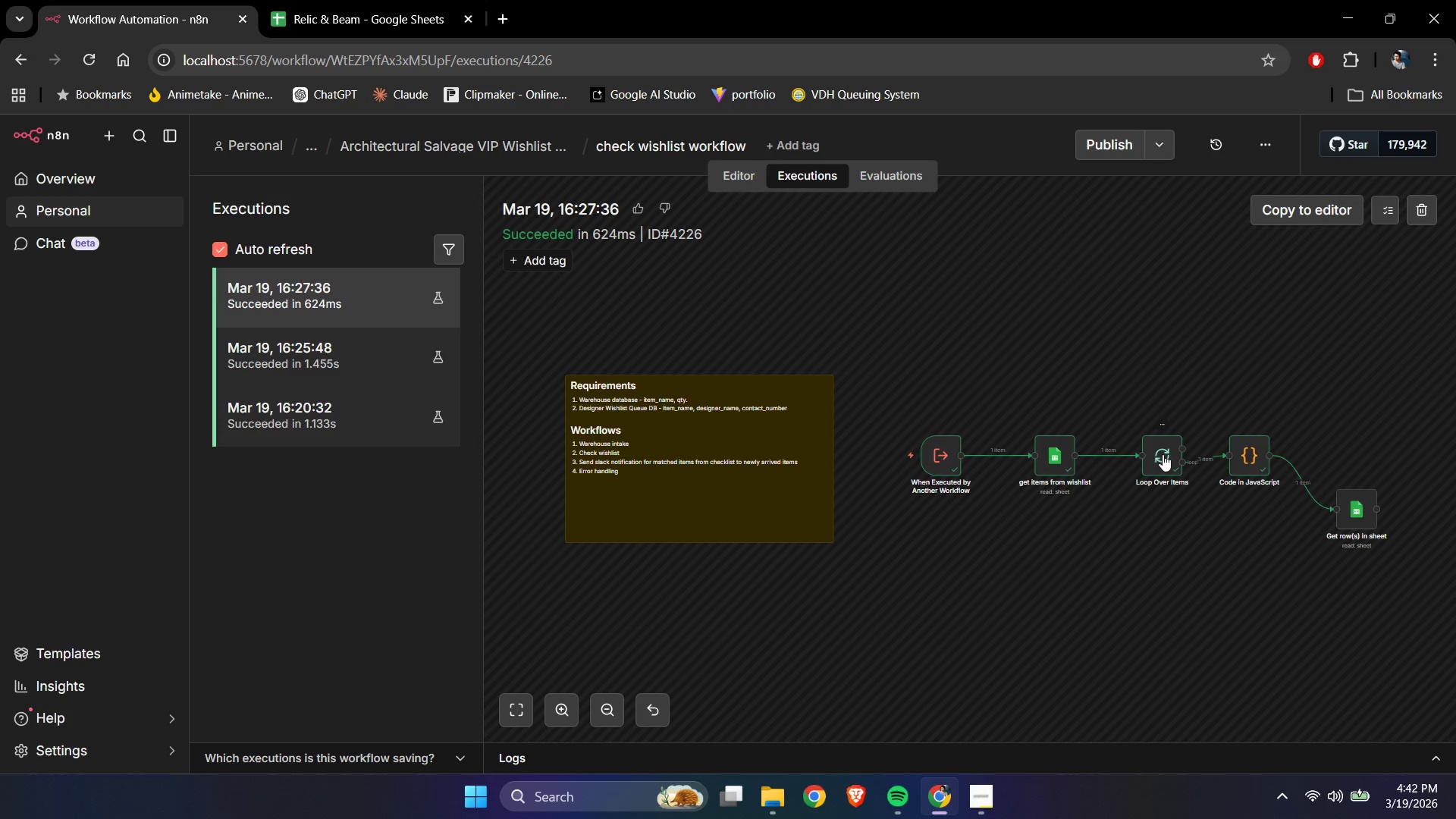 
double_click([1163, 454])
 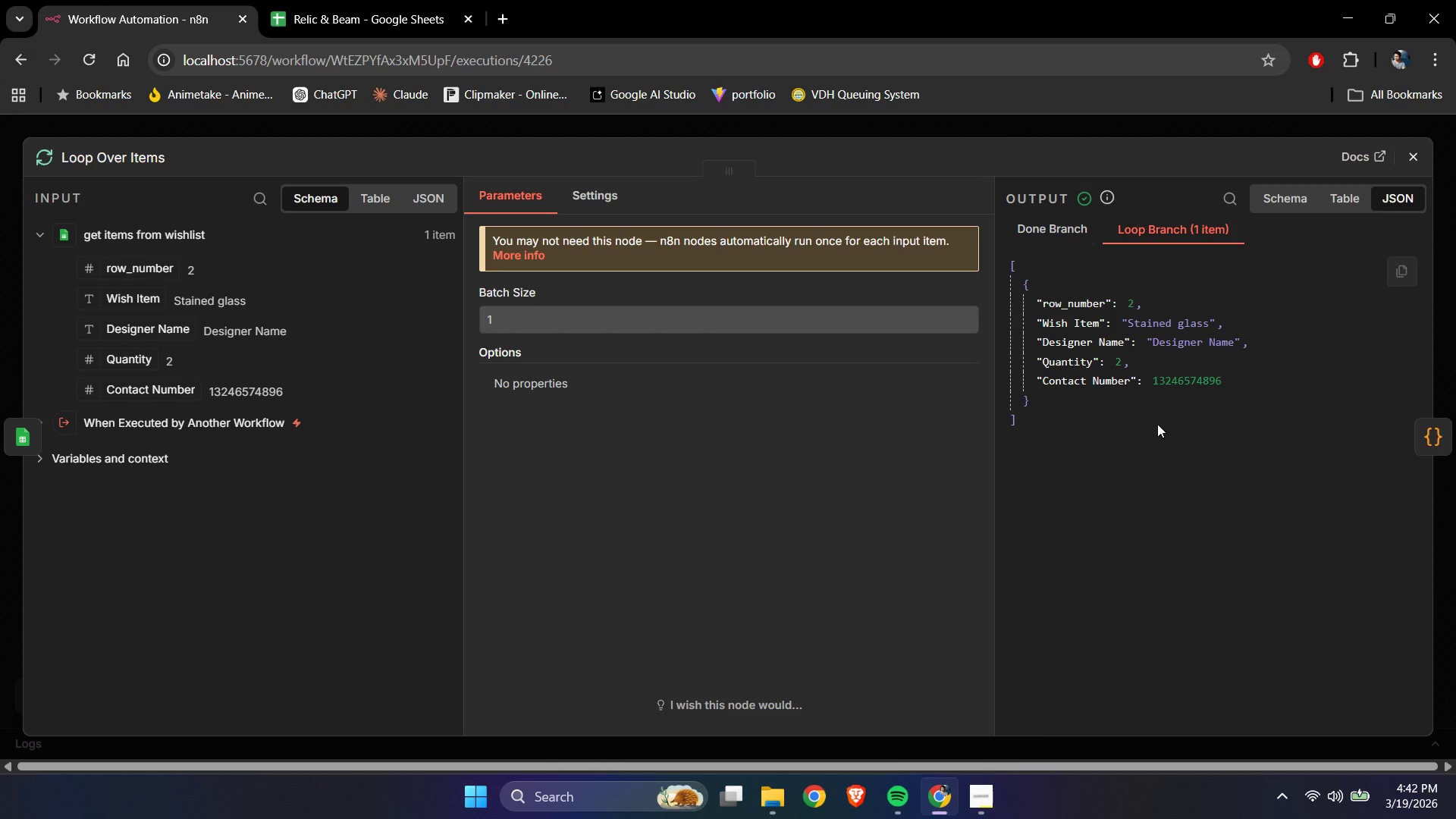 
left_click_drag(start_coordinate=[1018, 435], to_coordinate=[1008, 257])
 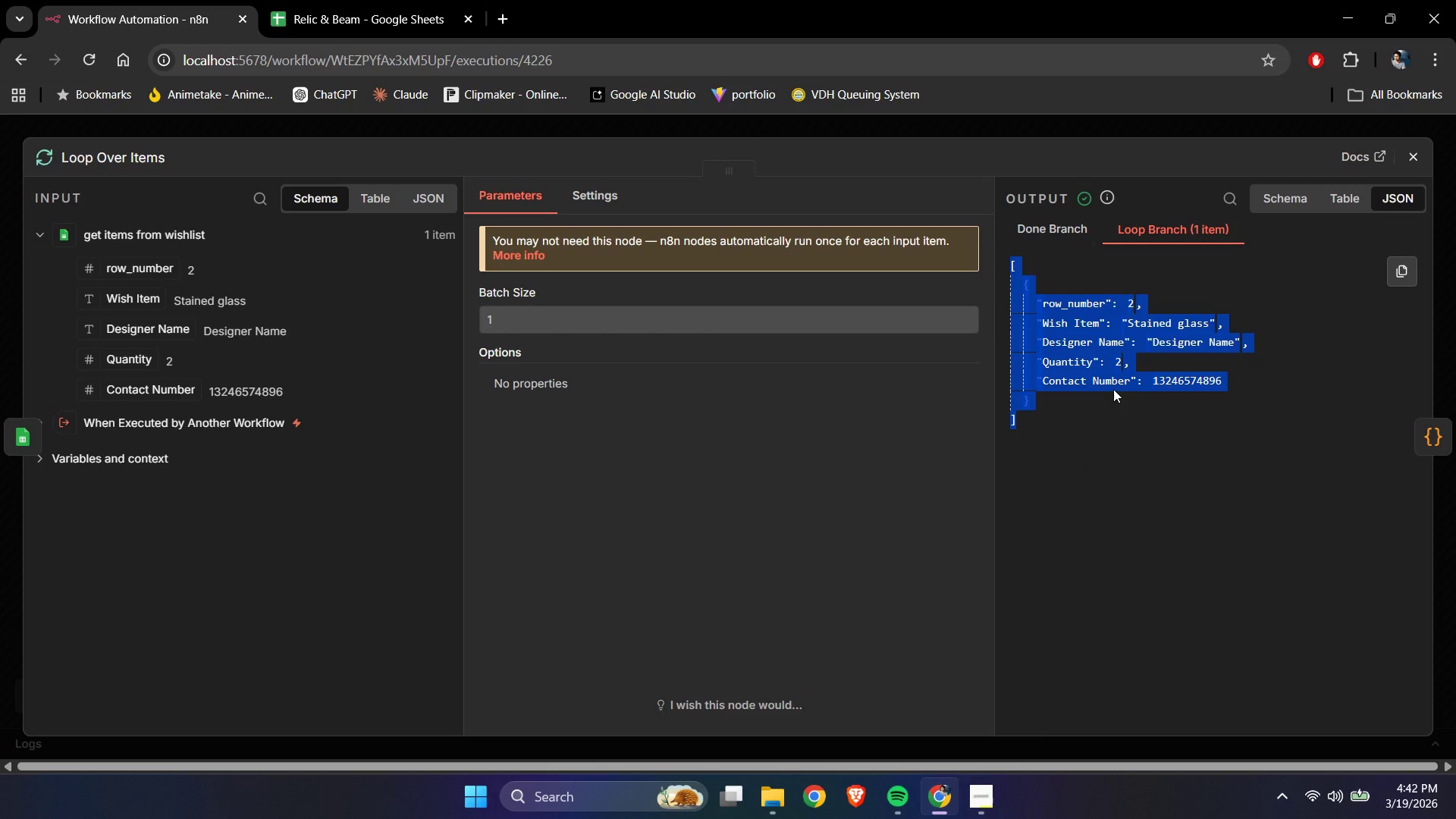 
key(Control+C)
 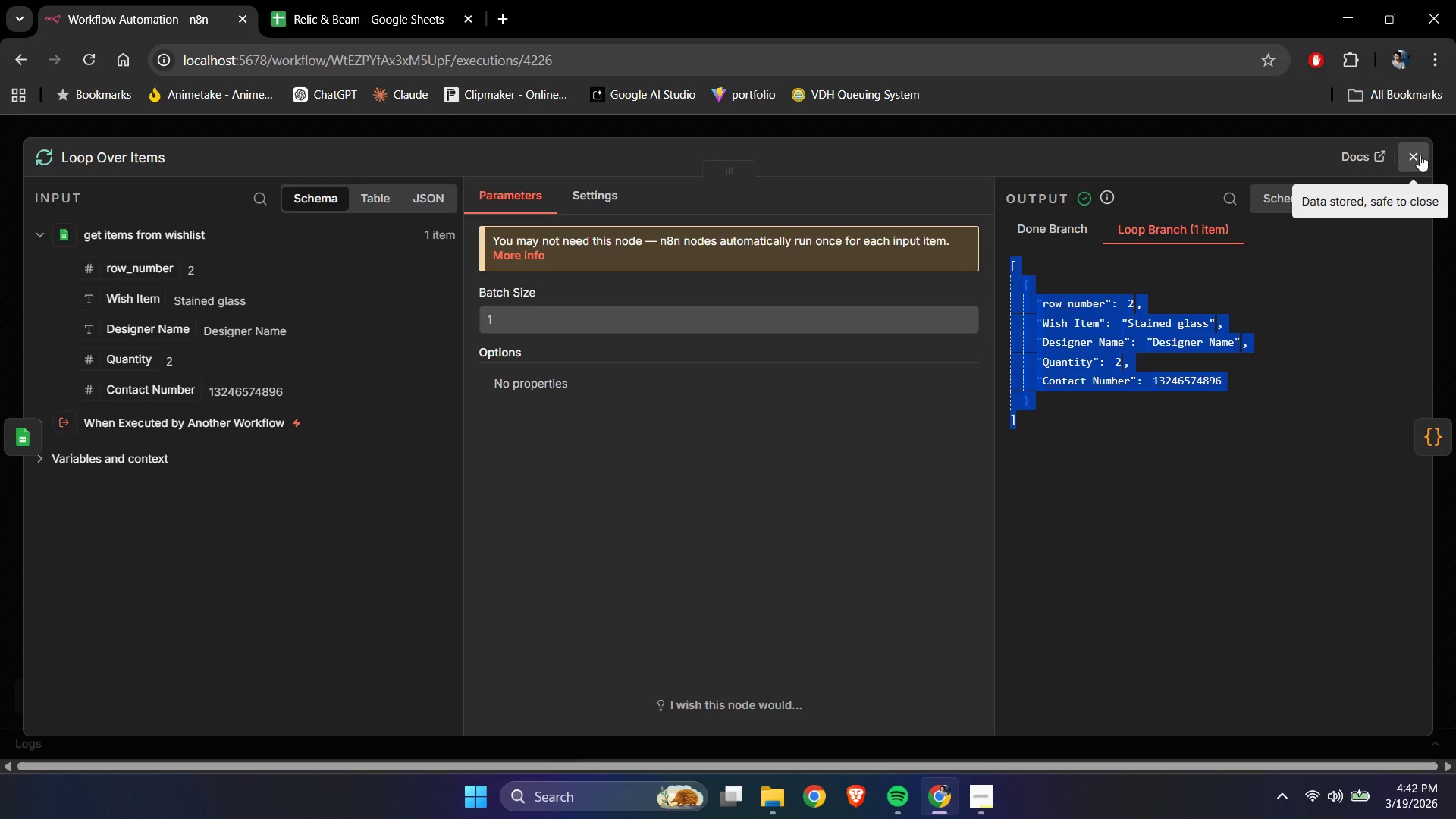 
left_click([1420, 155])
 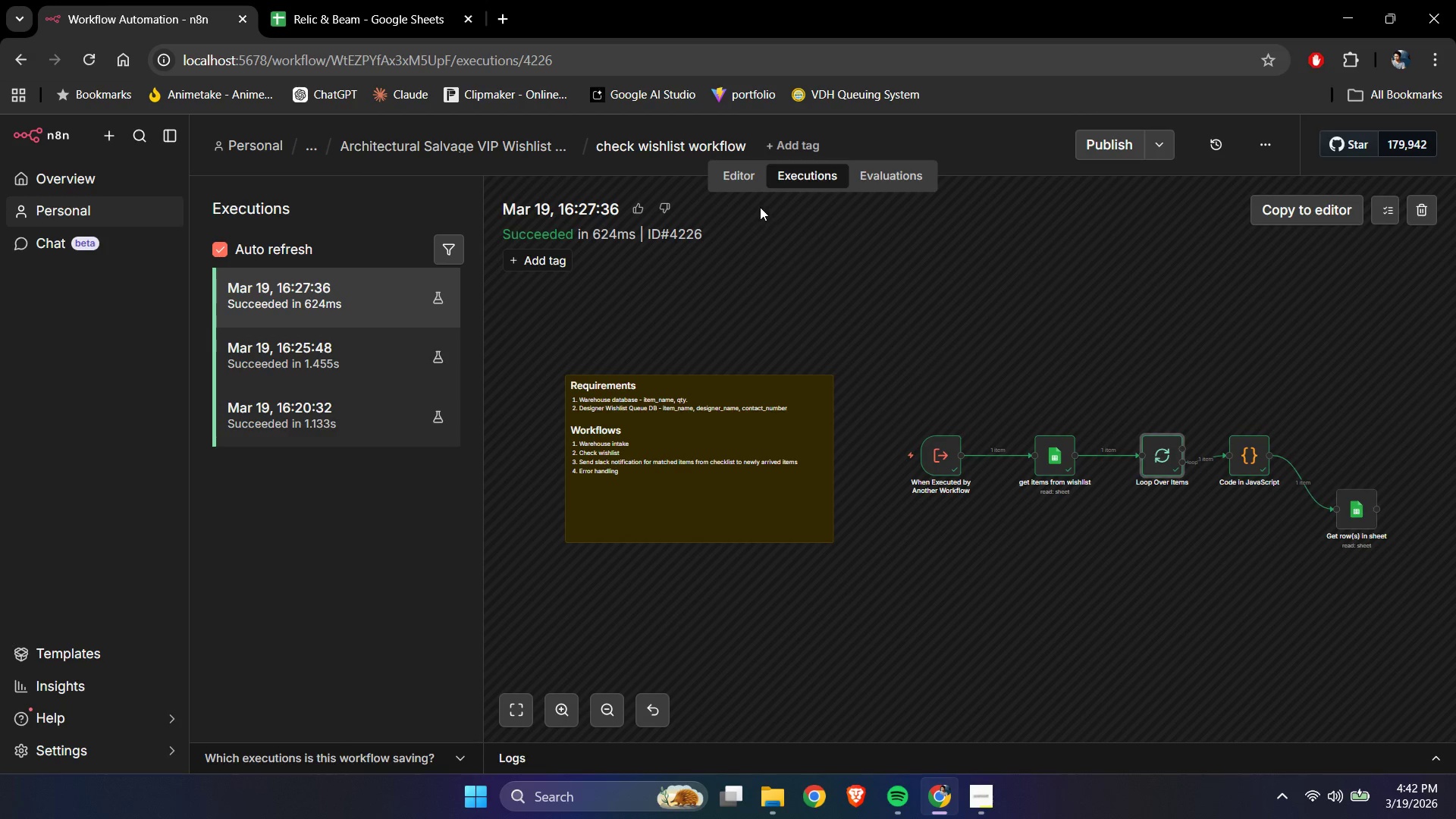 
left_click([726, 178])
 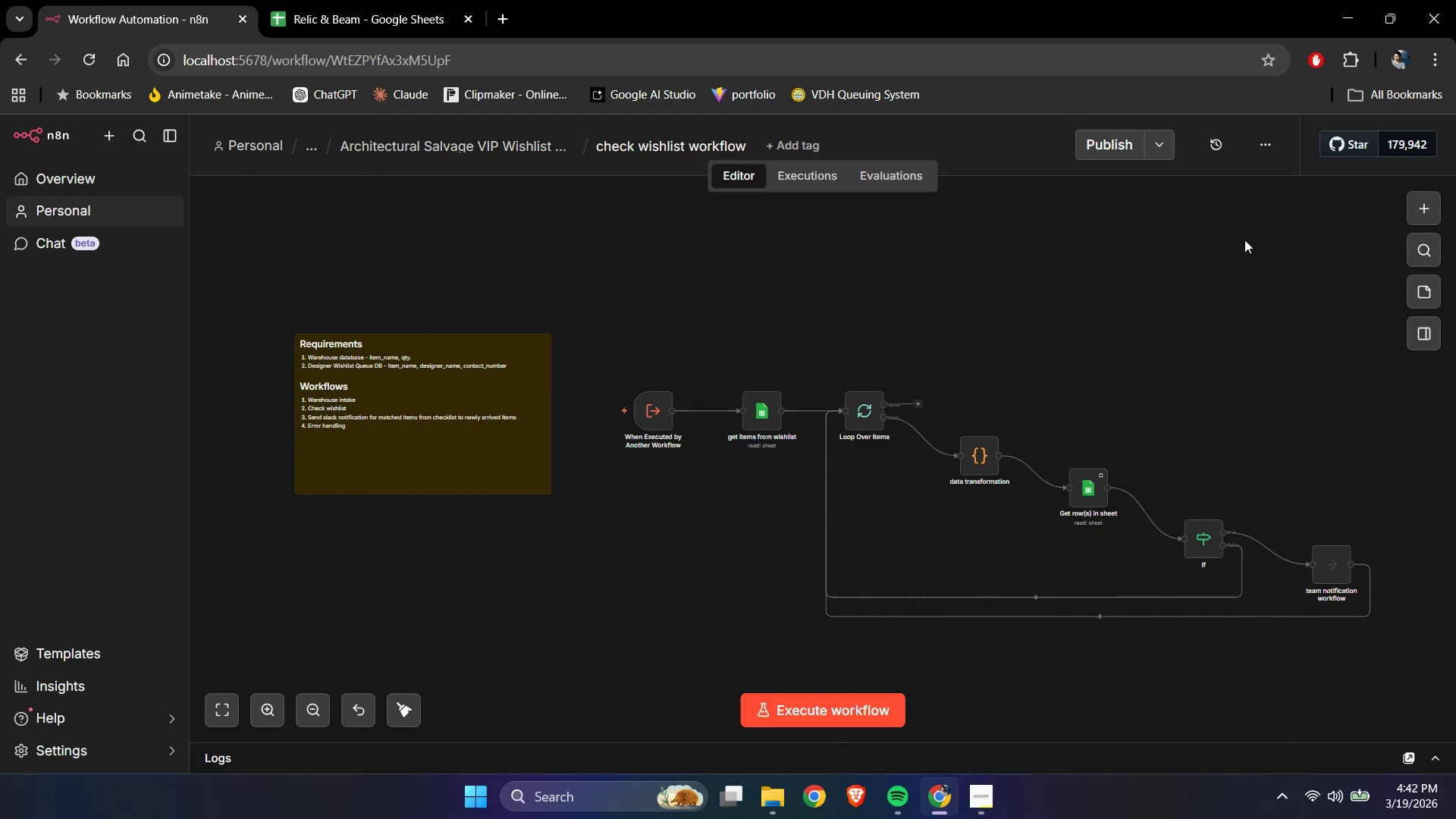 
left_click([1269, 147])
 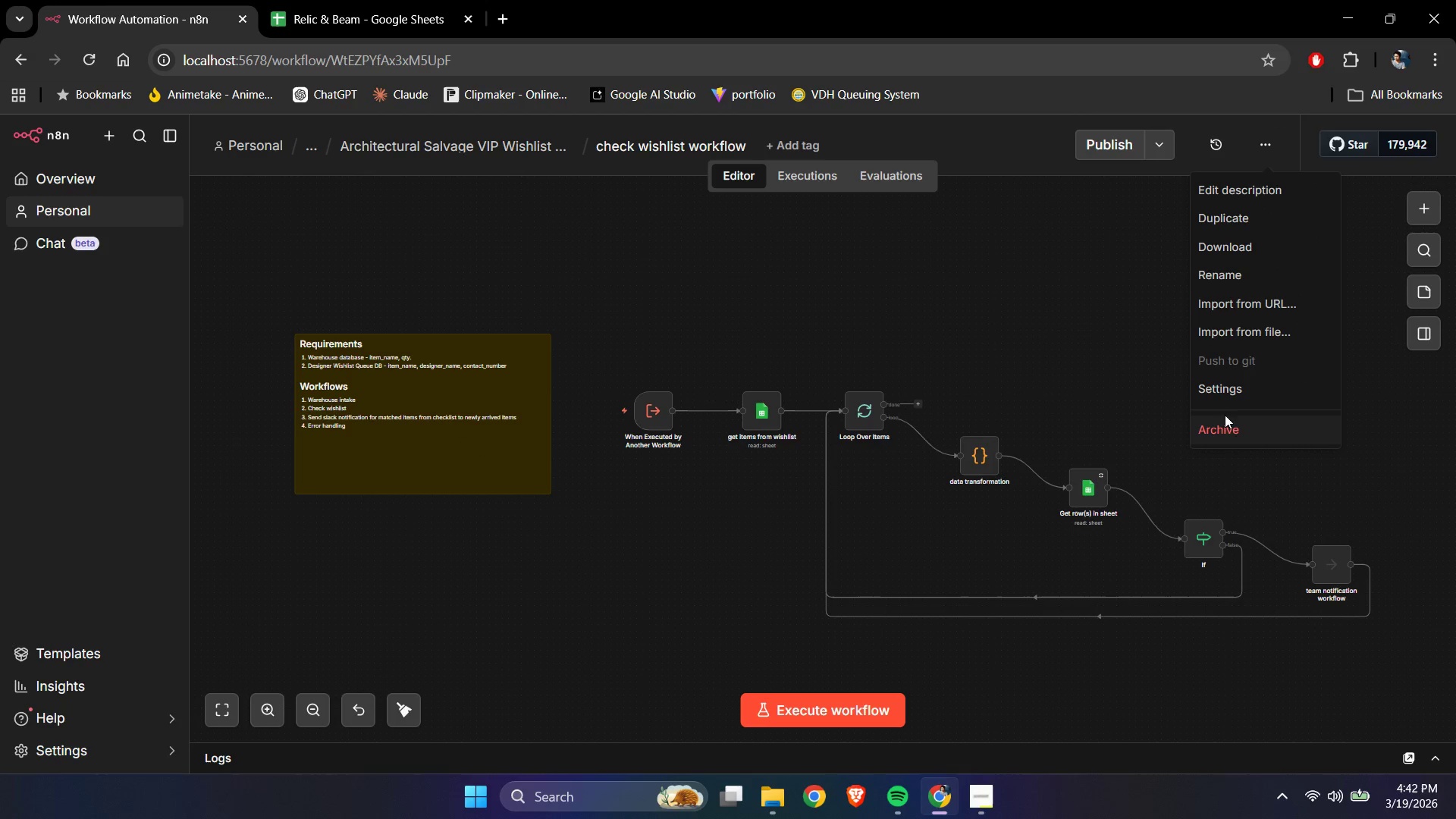 
left_click([1224, 426])
 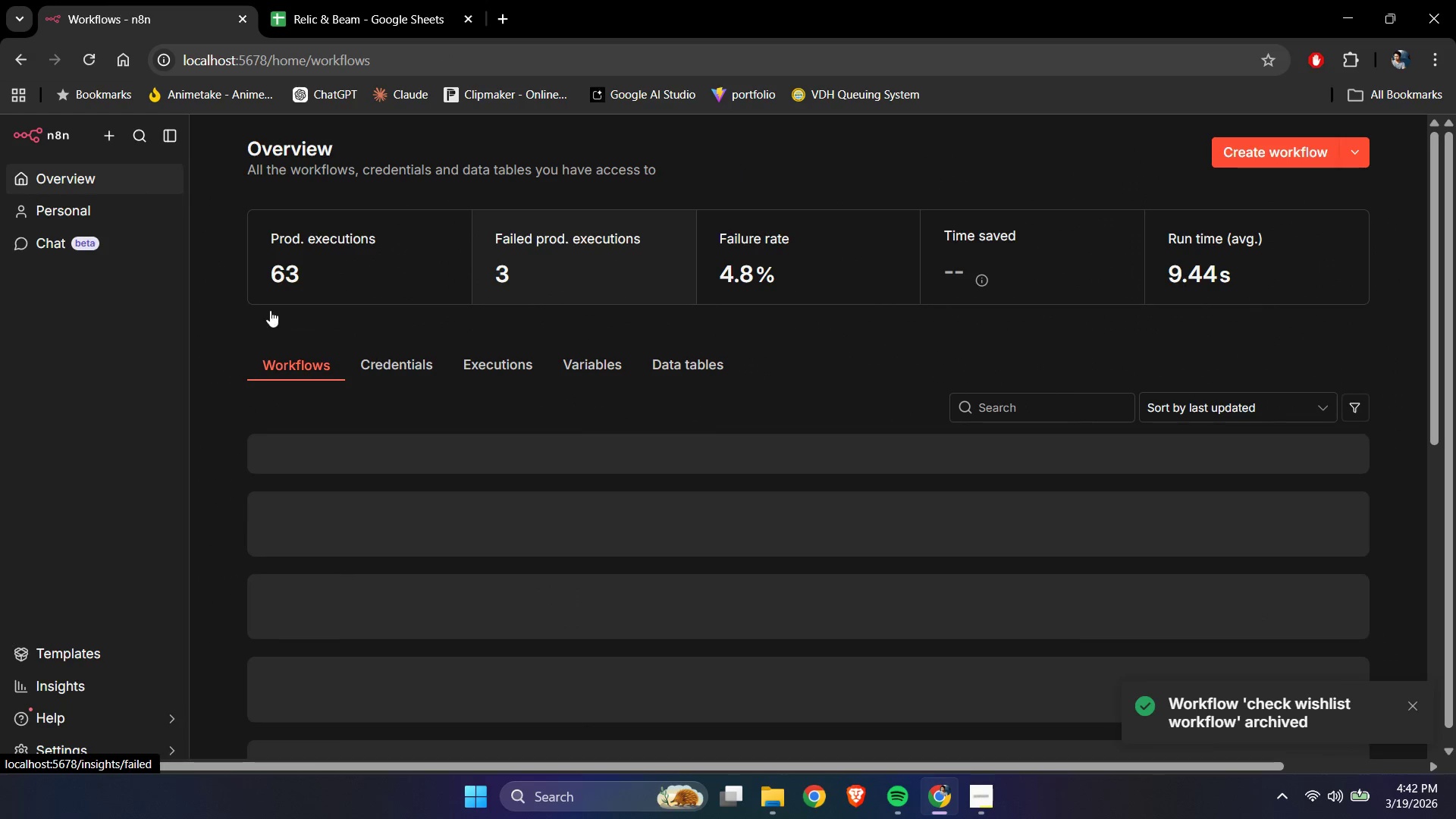 
left_click([124, 210])
 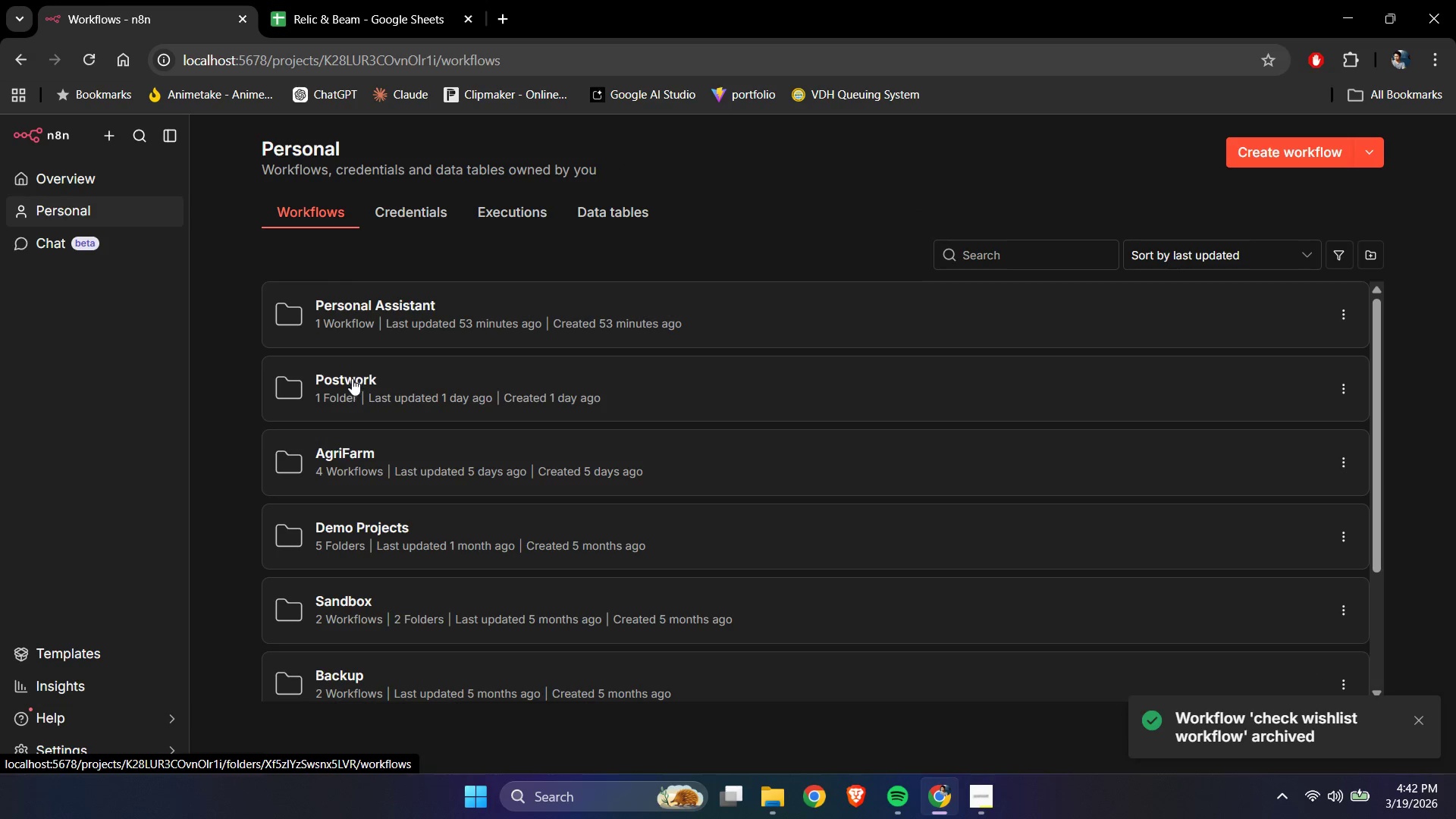 
left_click([341, 385])
 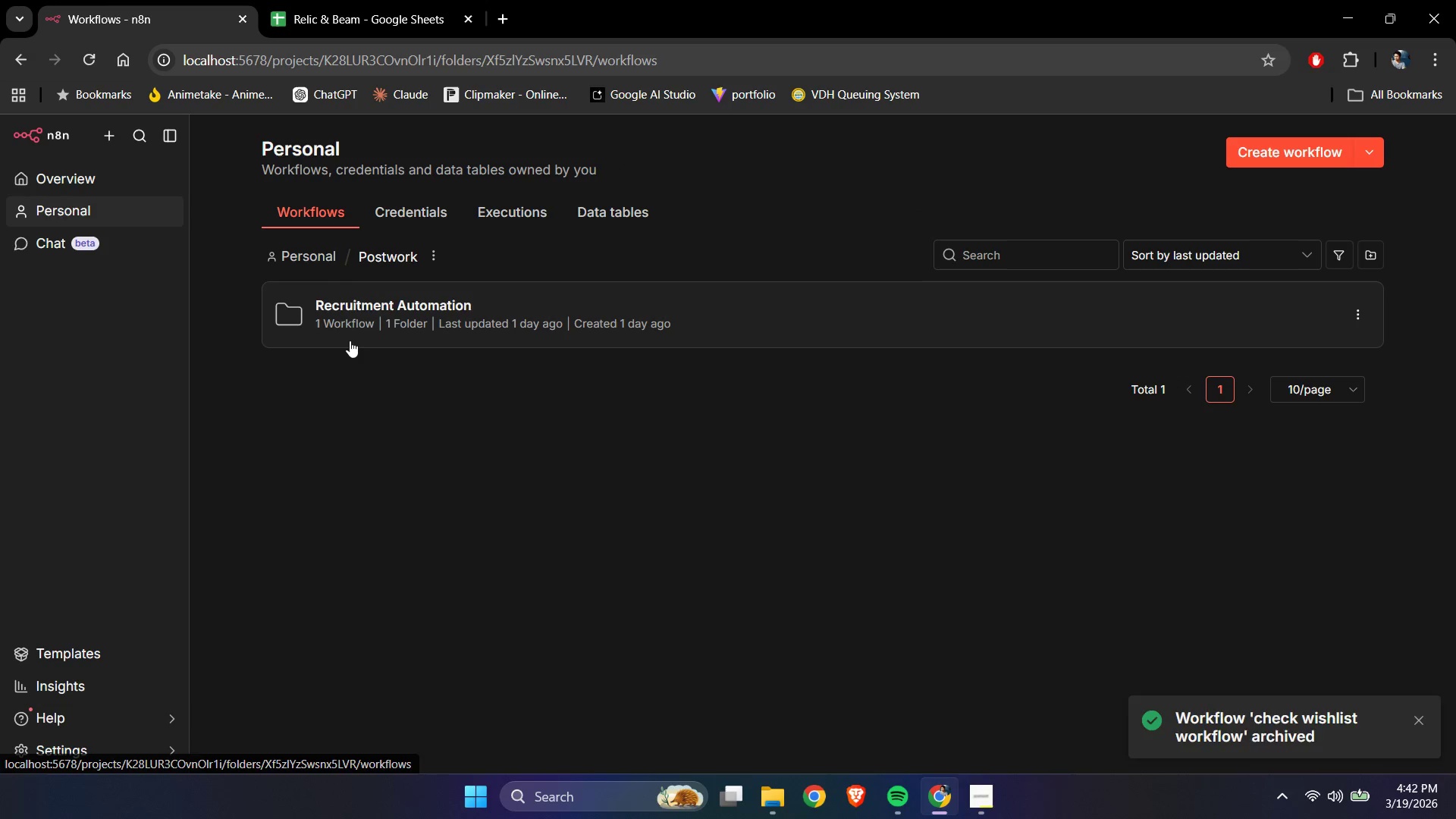 
left_click([347, 303])
 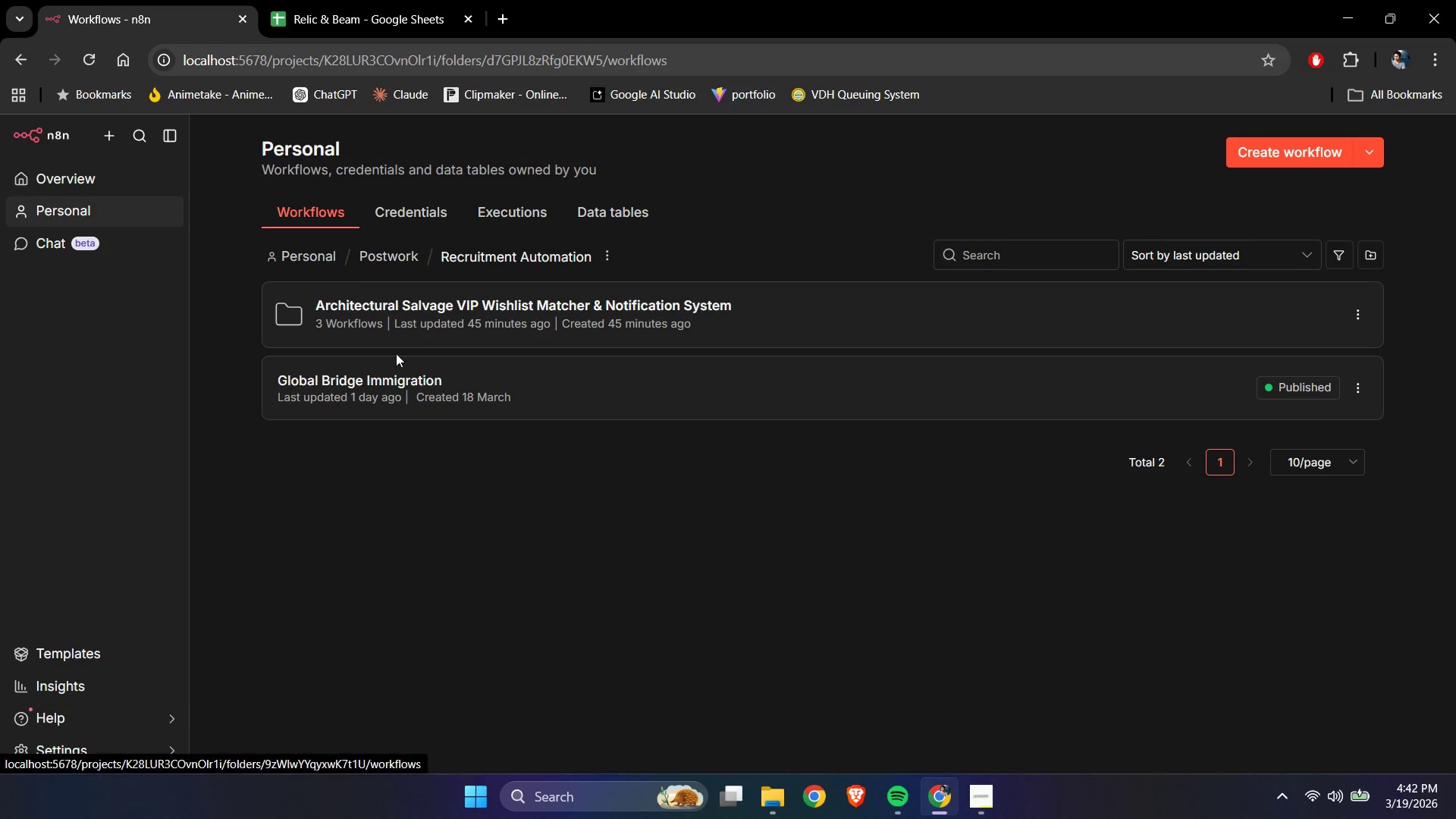 
left_click([422, 306])
 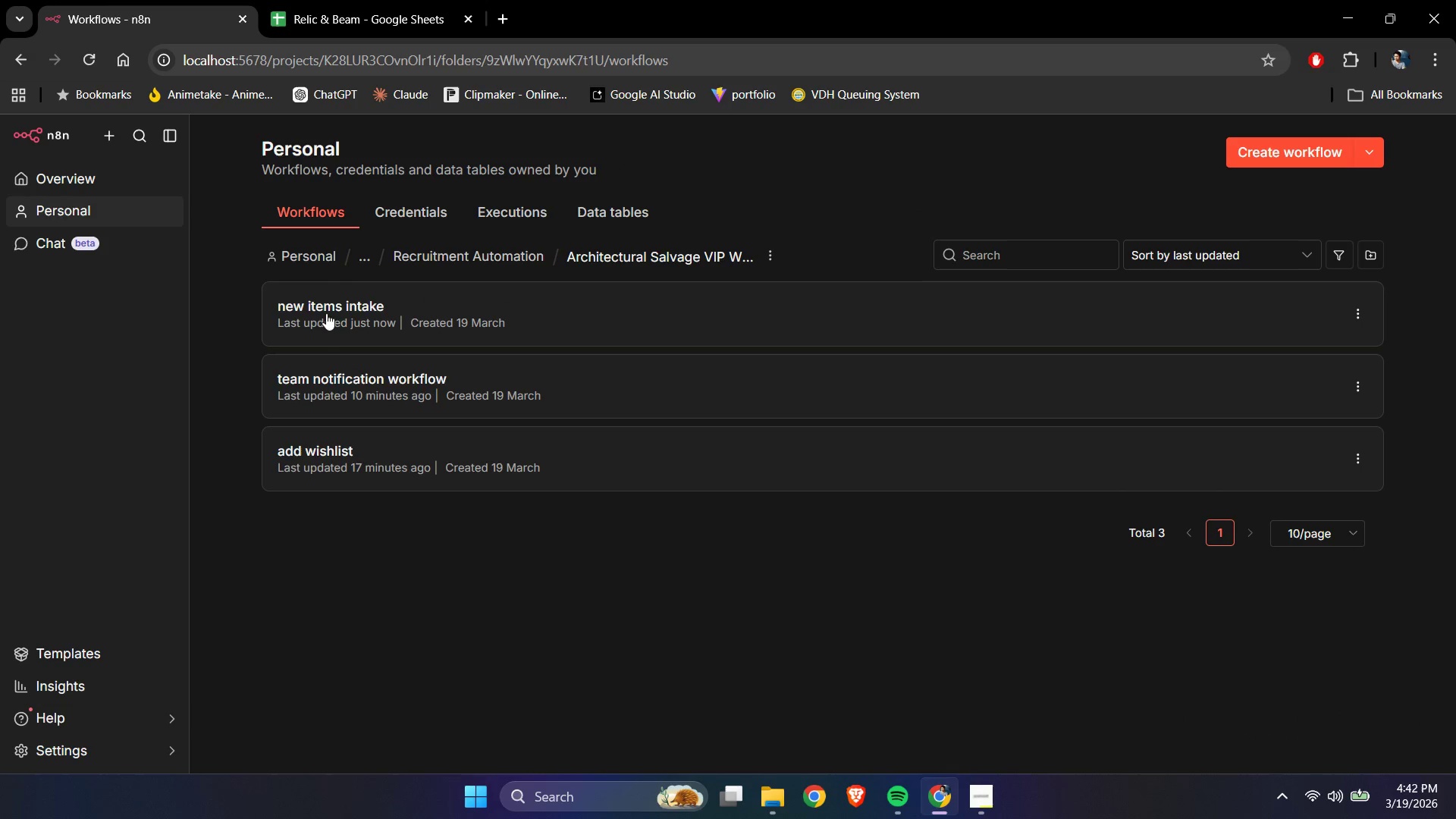 
left_click([333, 297])
 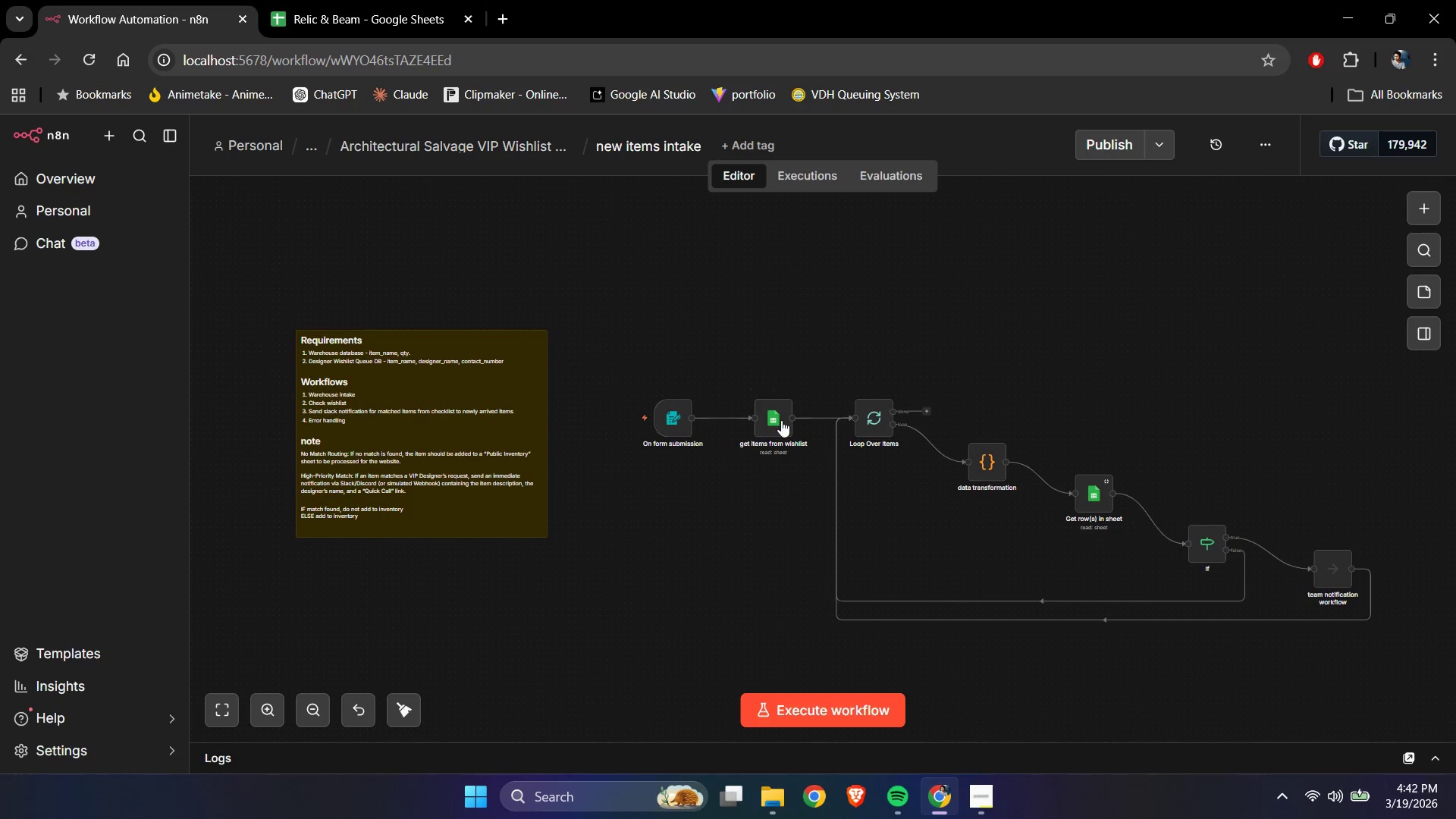 
double_click([777, 412])
 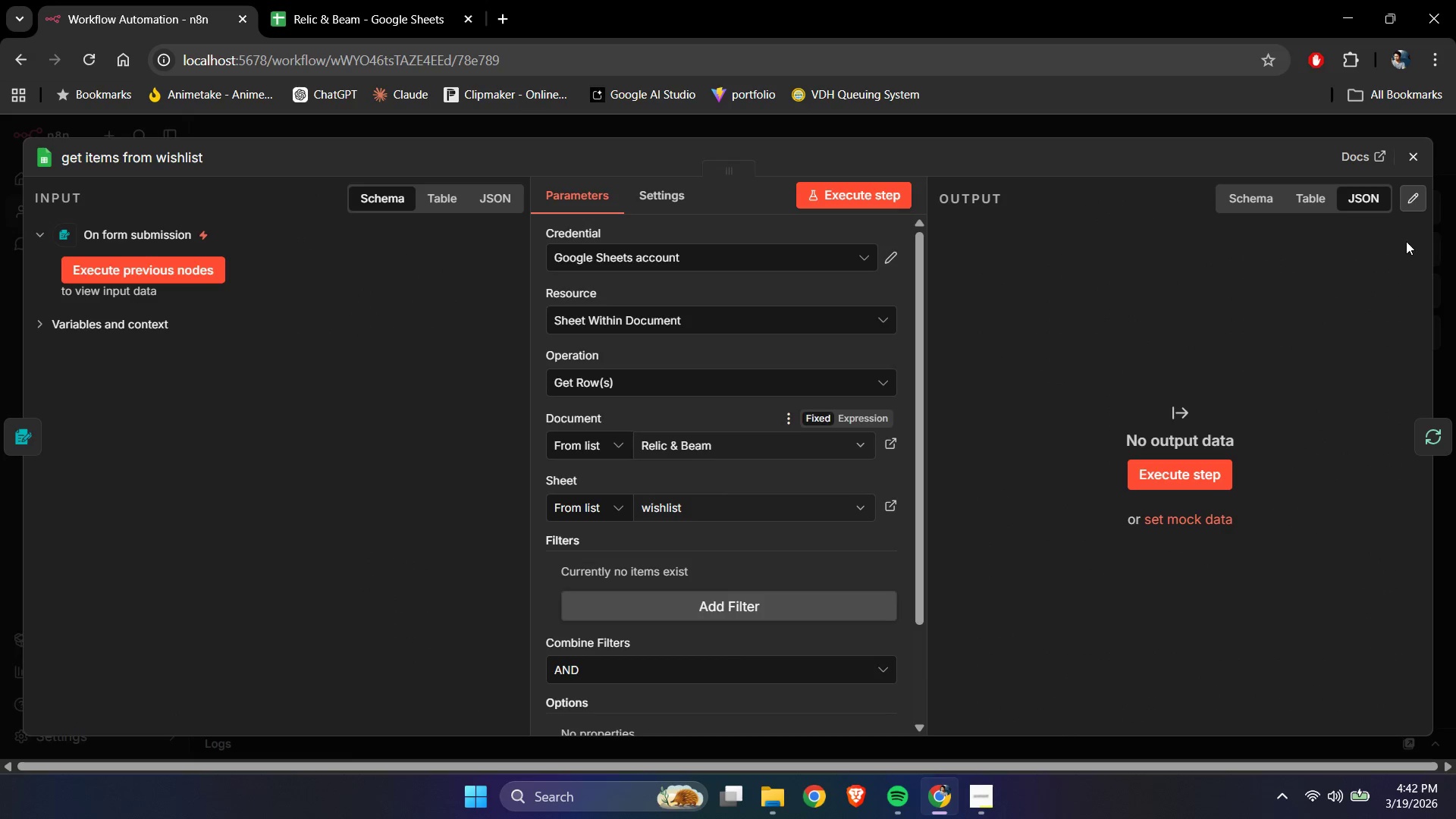 
left_click([1410, 202])
 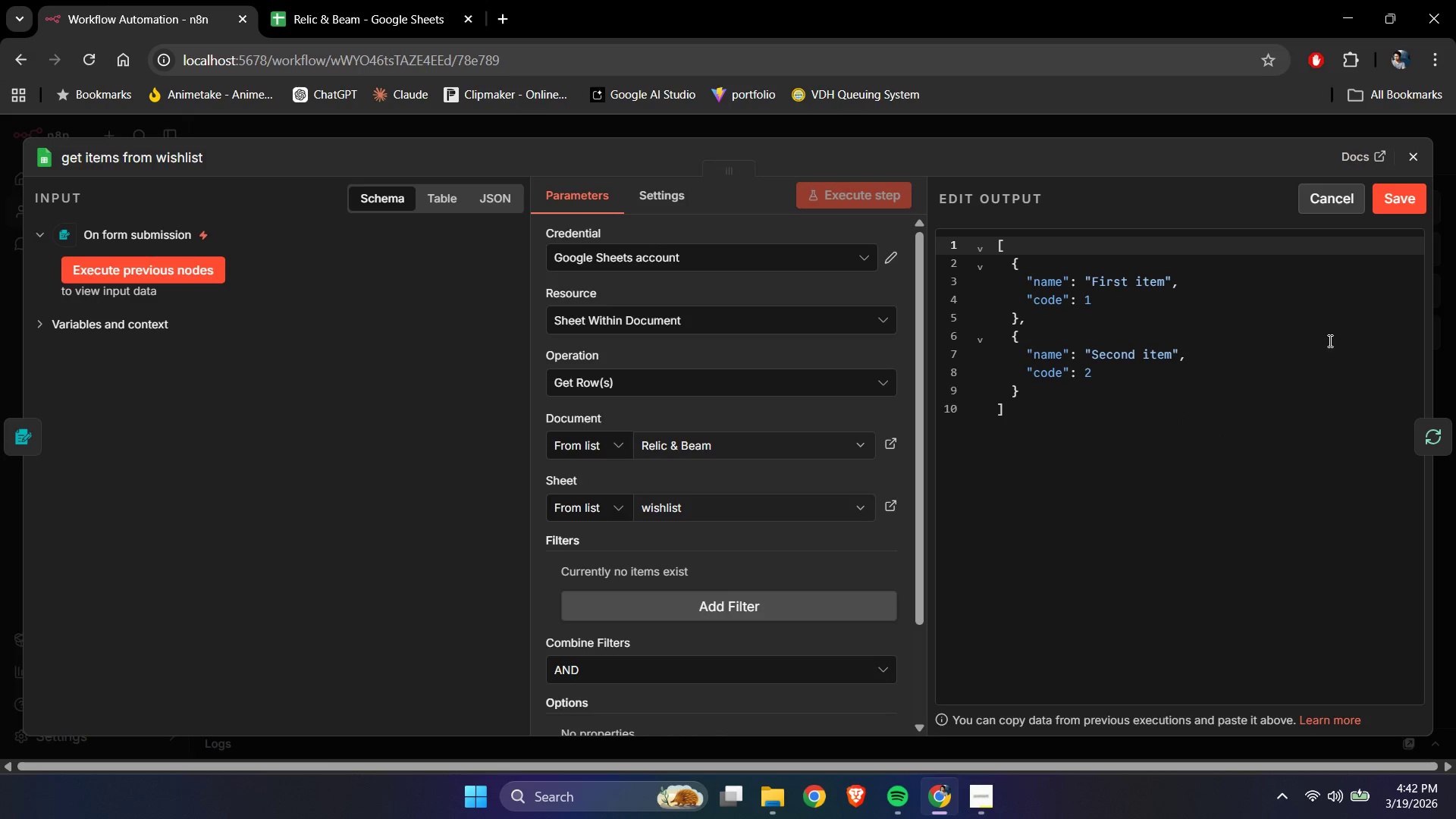 
left_click([1219, 432])
 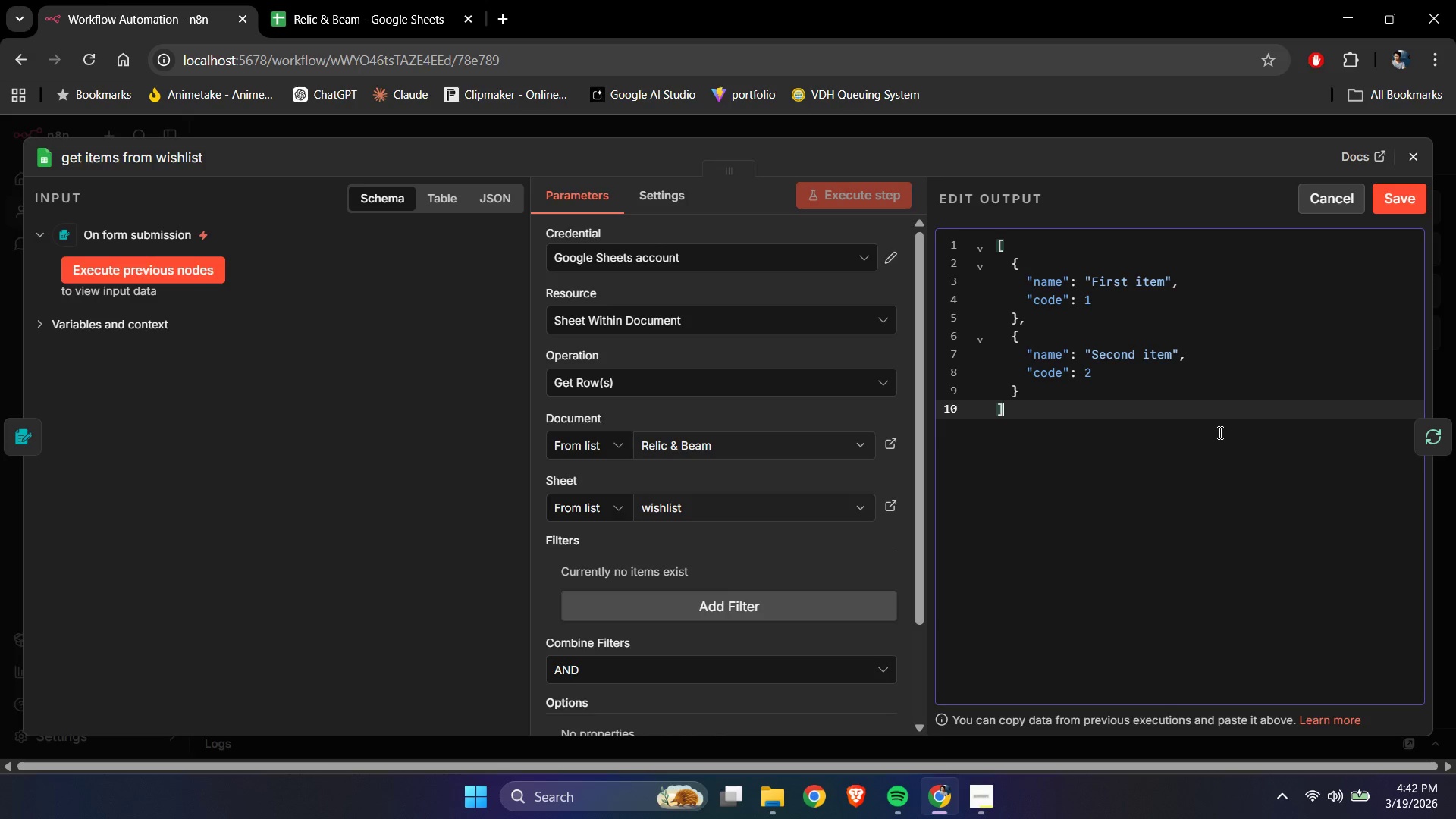 
key(Control+A)
 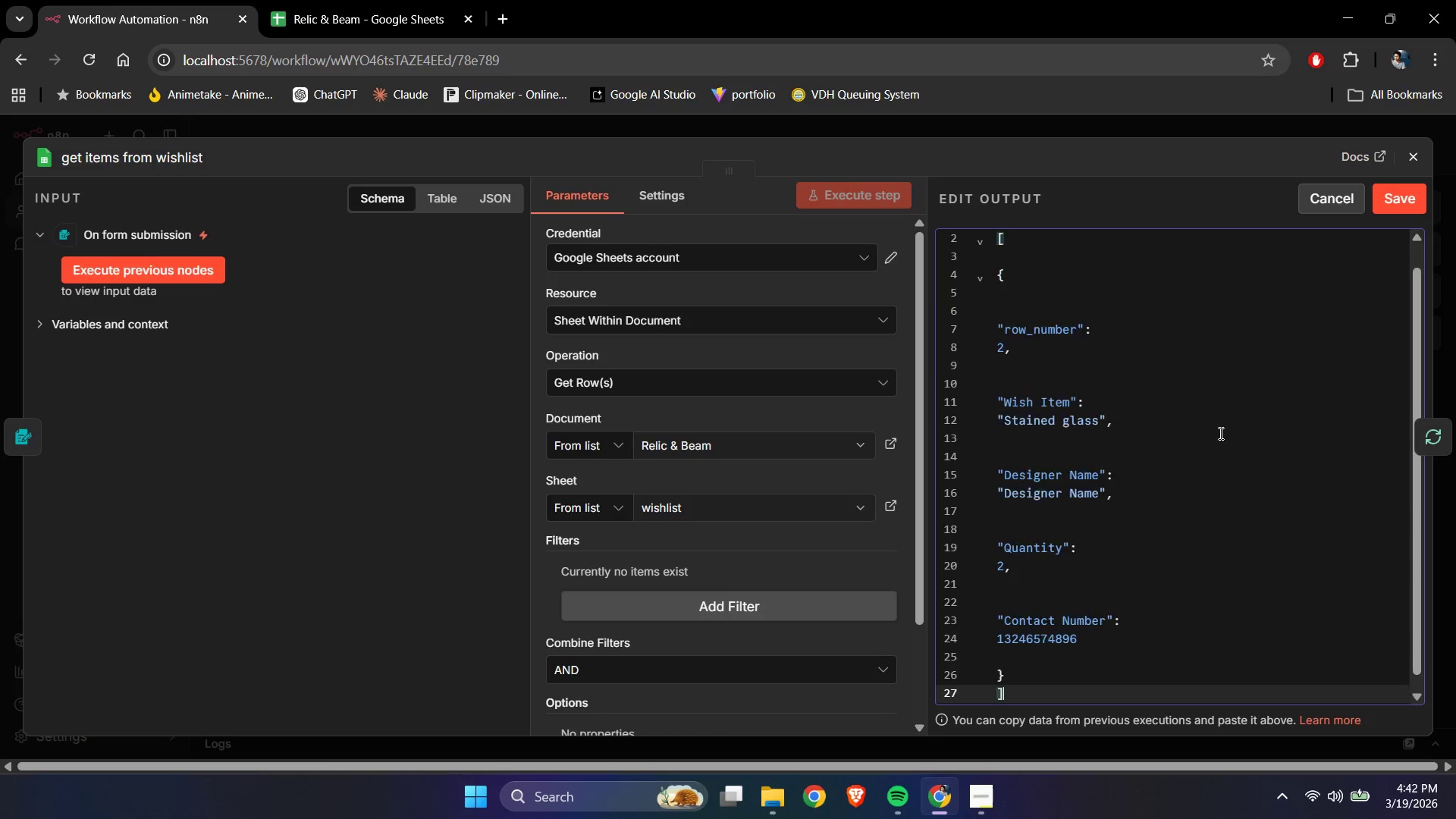 
key(Control+V)
 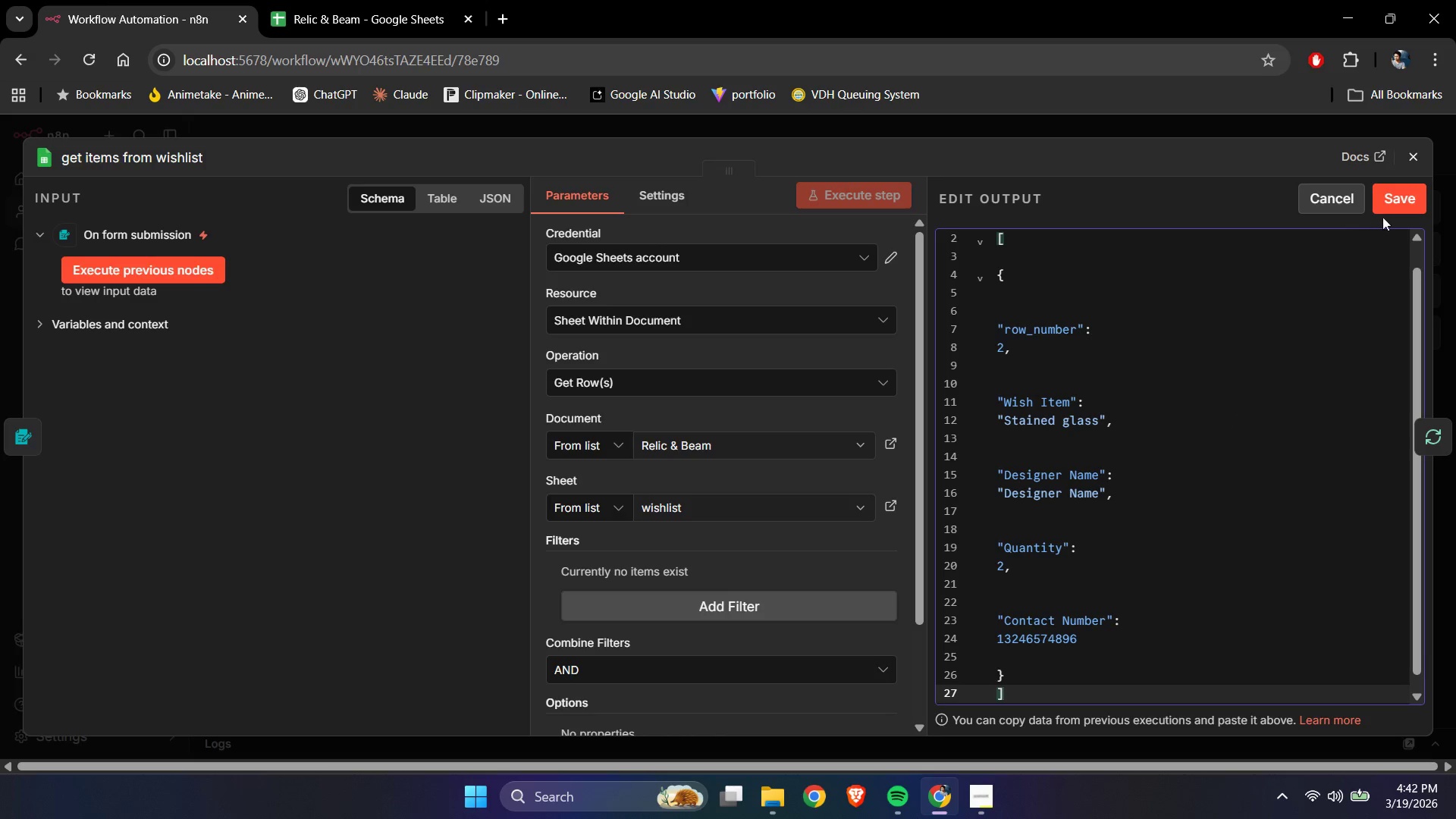 
left_click([1391, 201])
 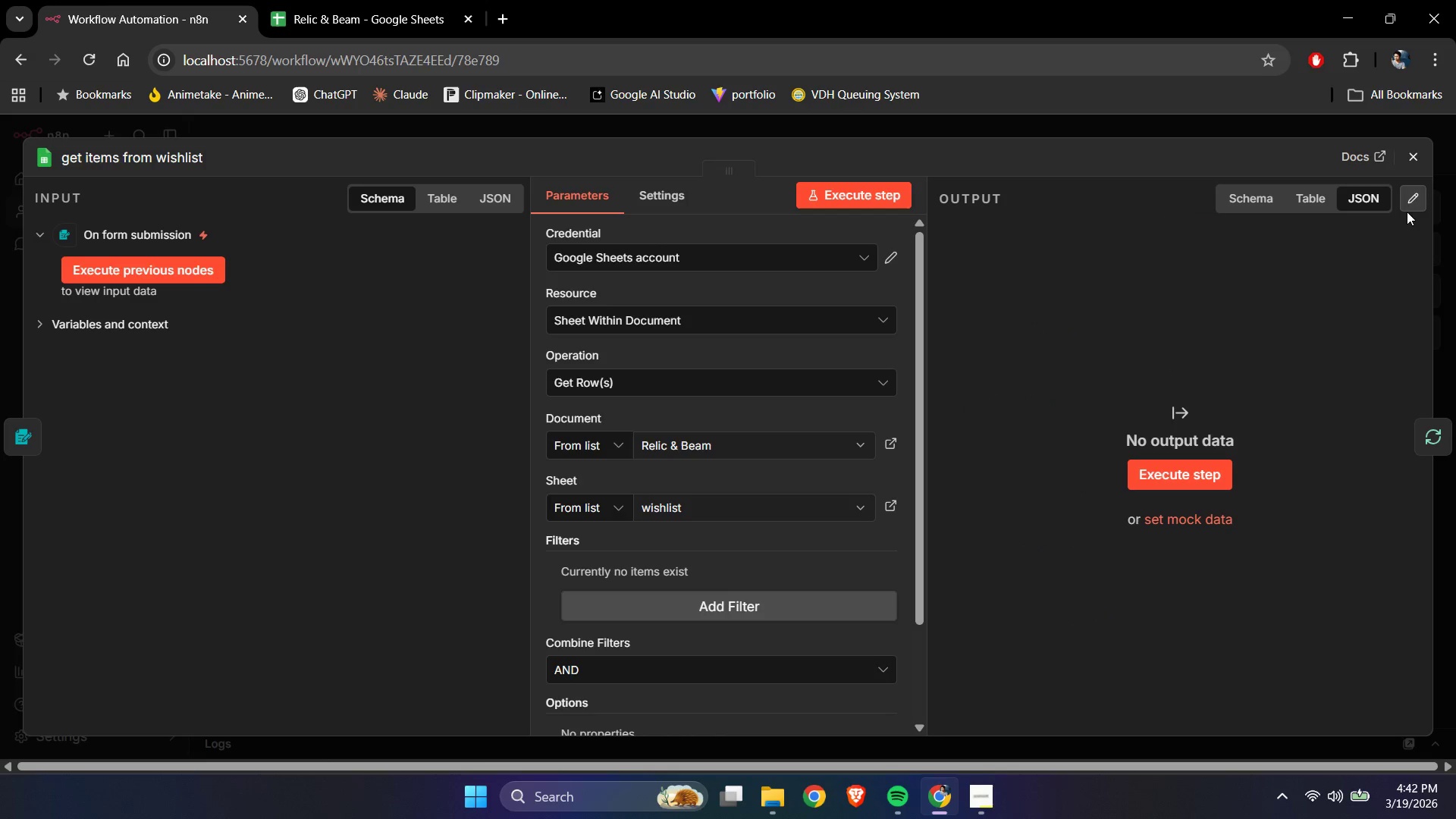 
left_click([1414, 159])
 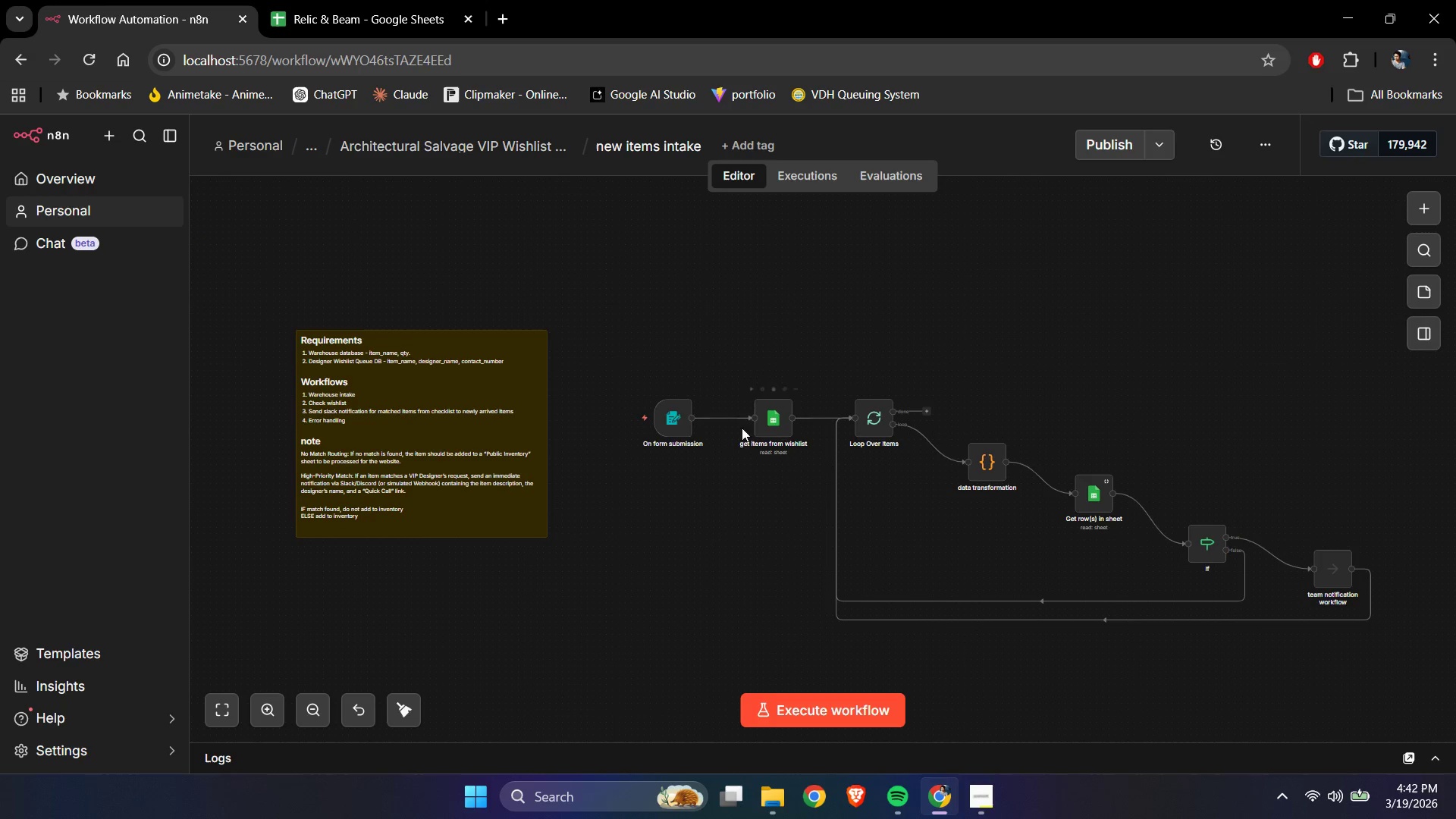 
double_click([766, 421])
 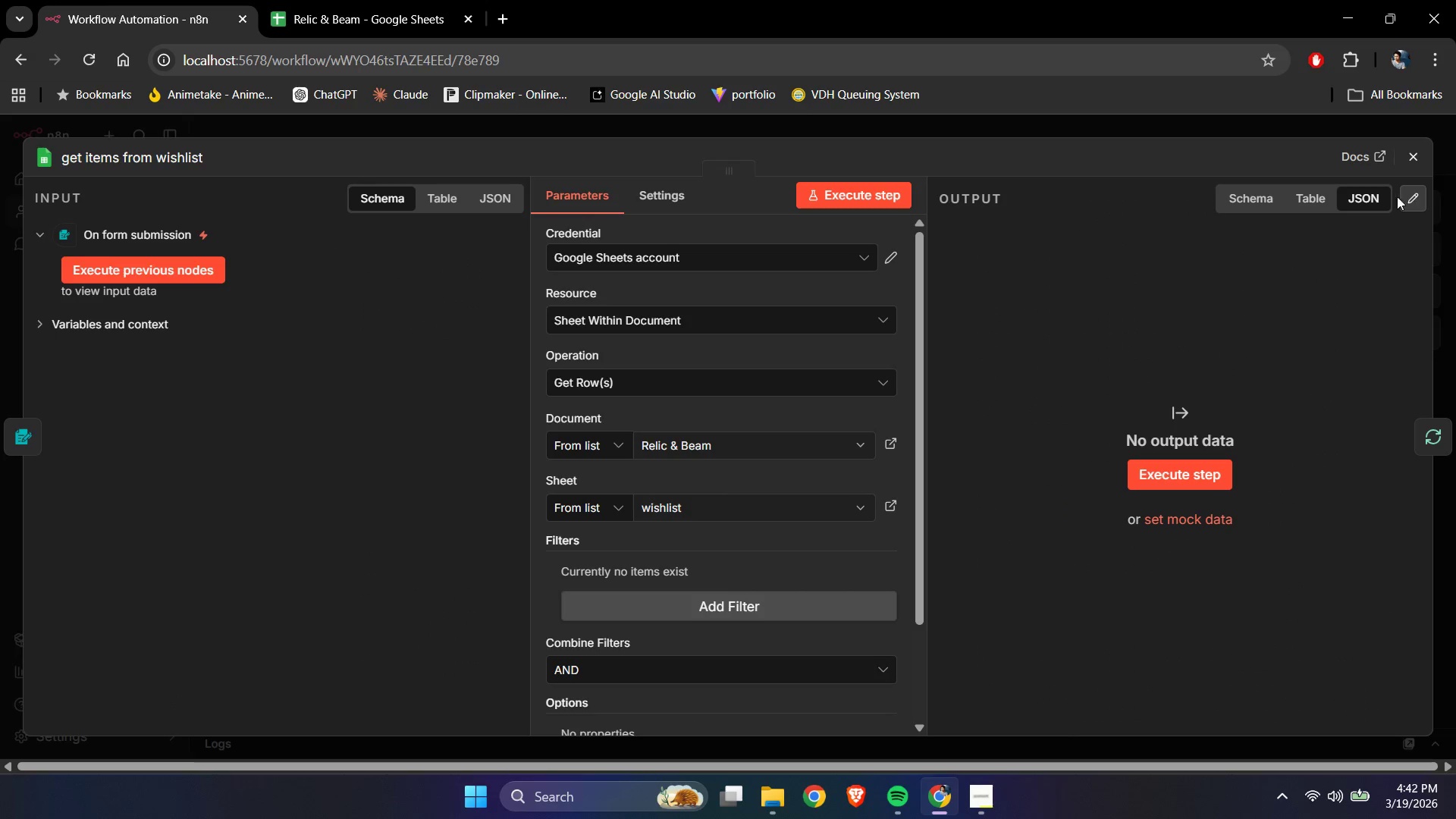 
double_click([1218, 416])
 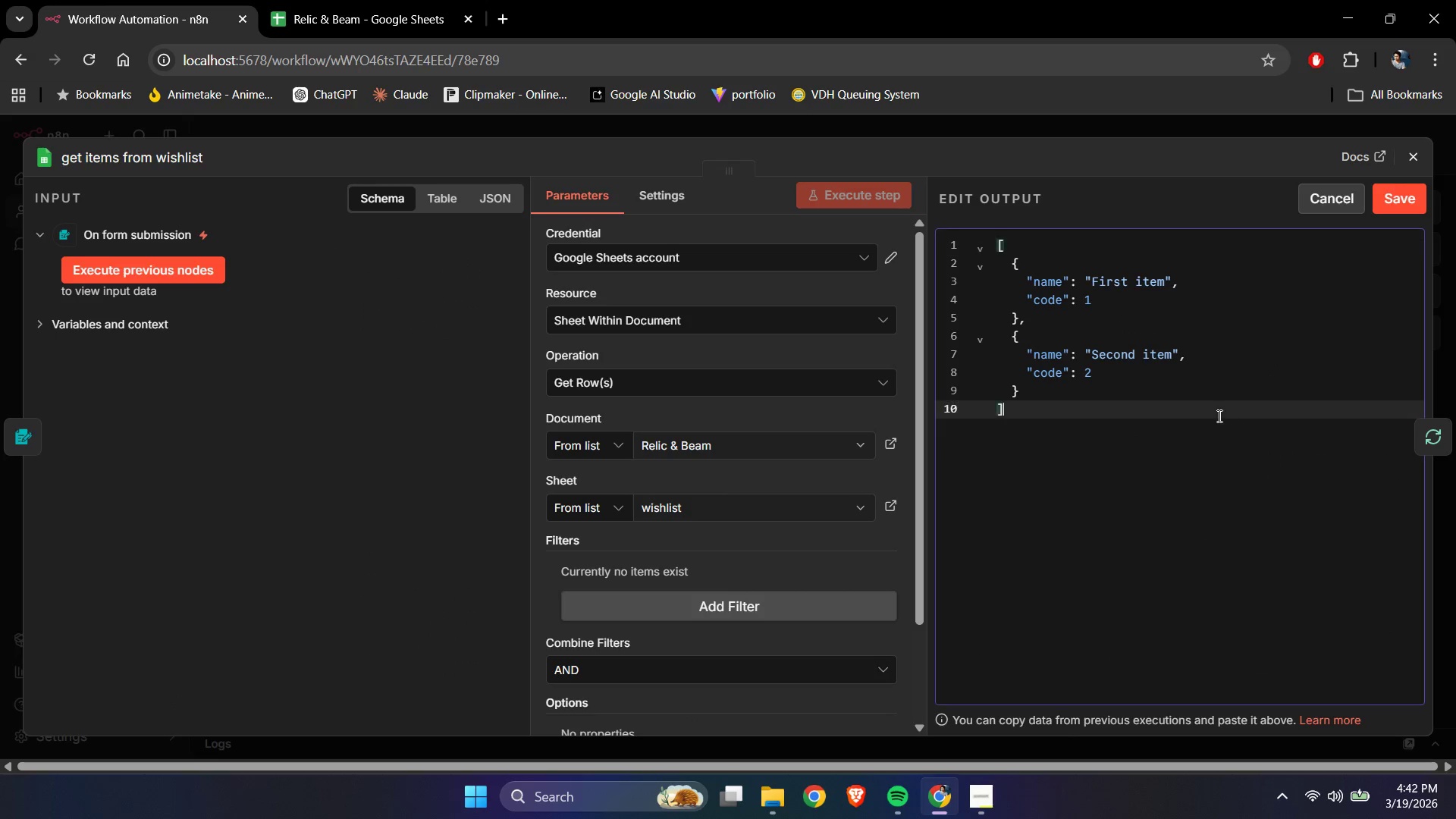 
key(Control+A)
 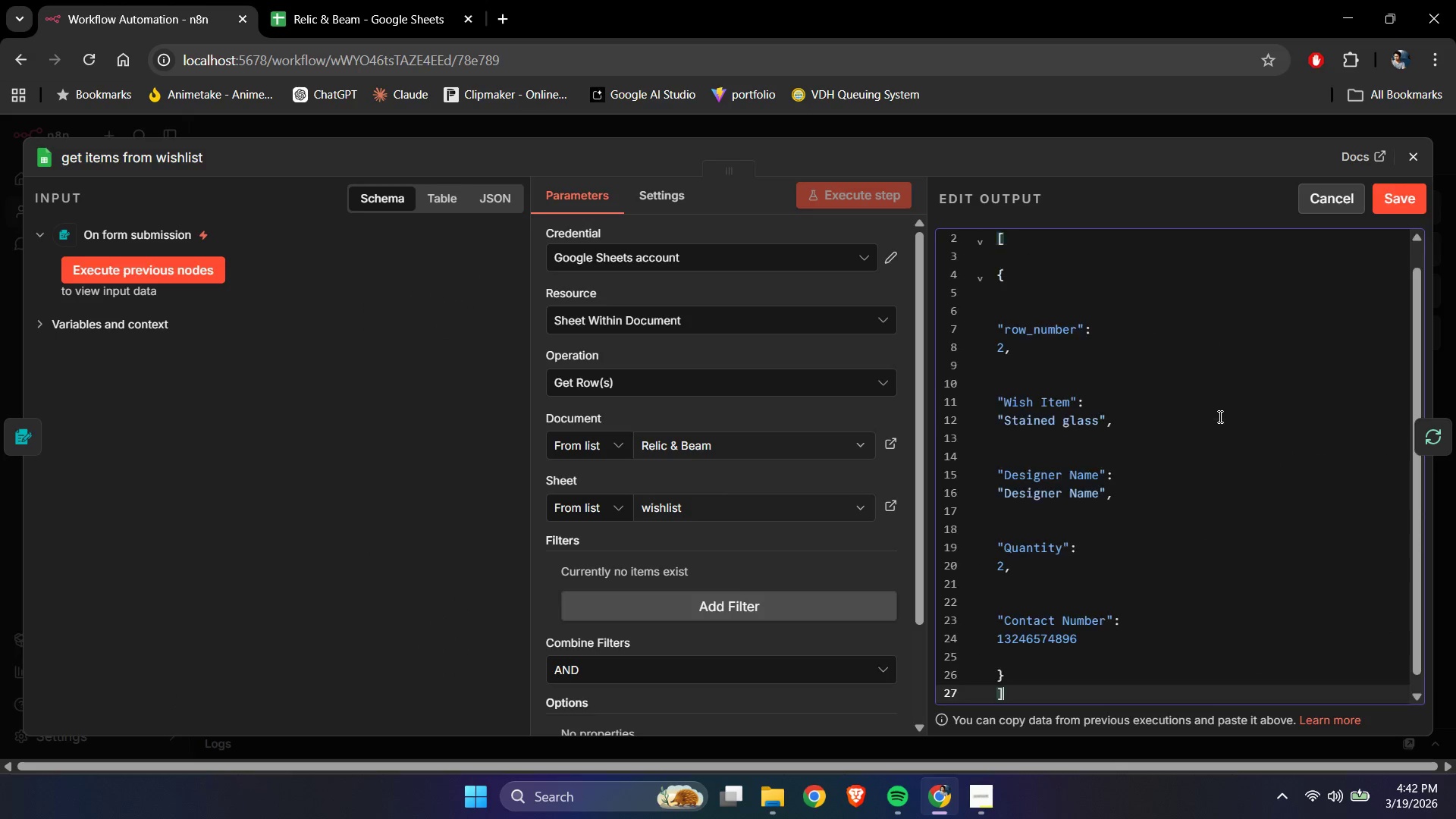 
key(Control+V)
 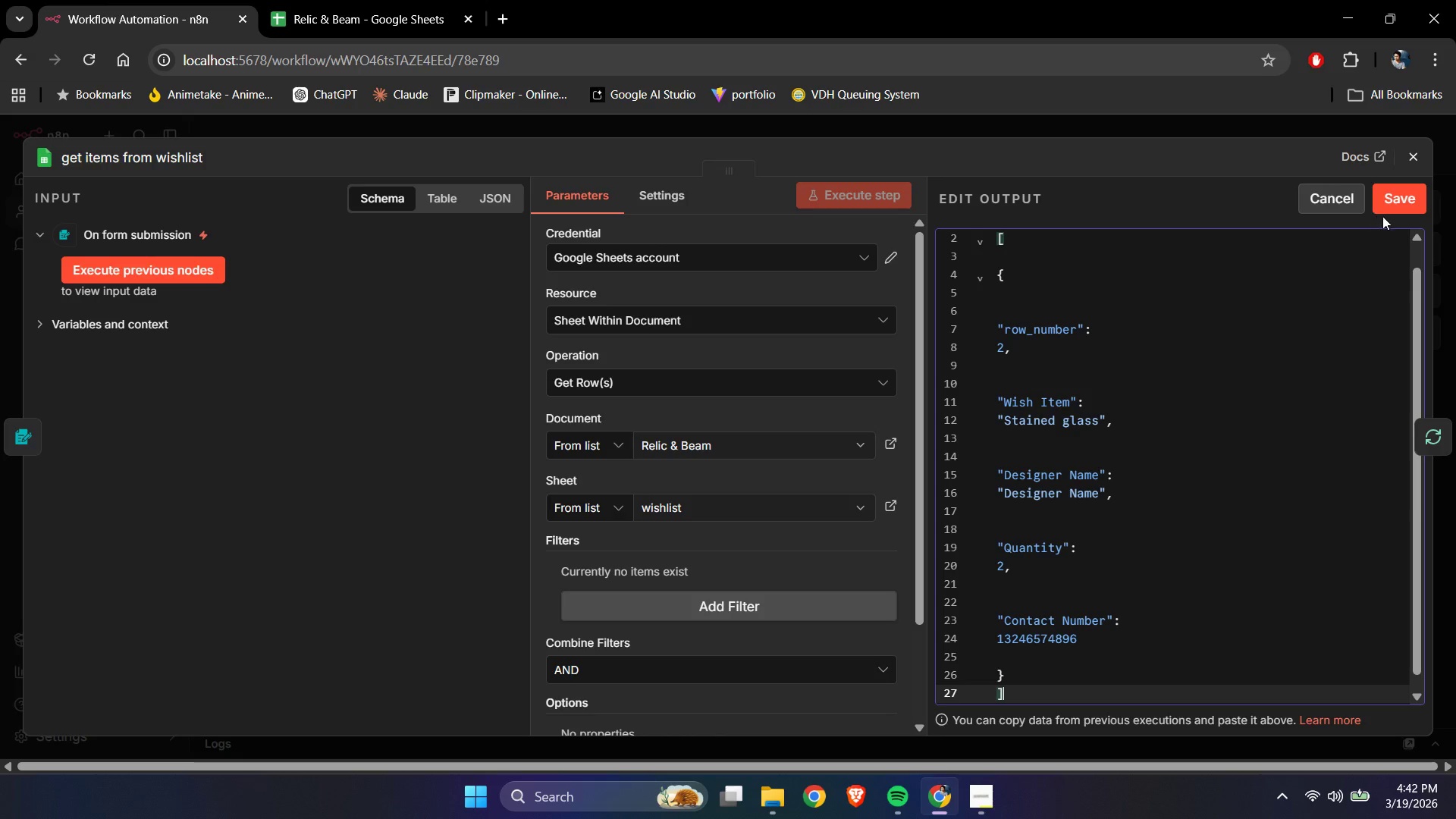 
left_click([1391, 198])
 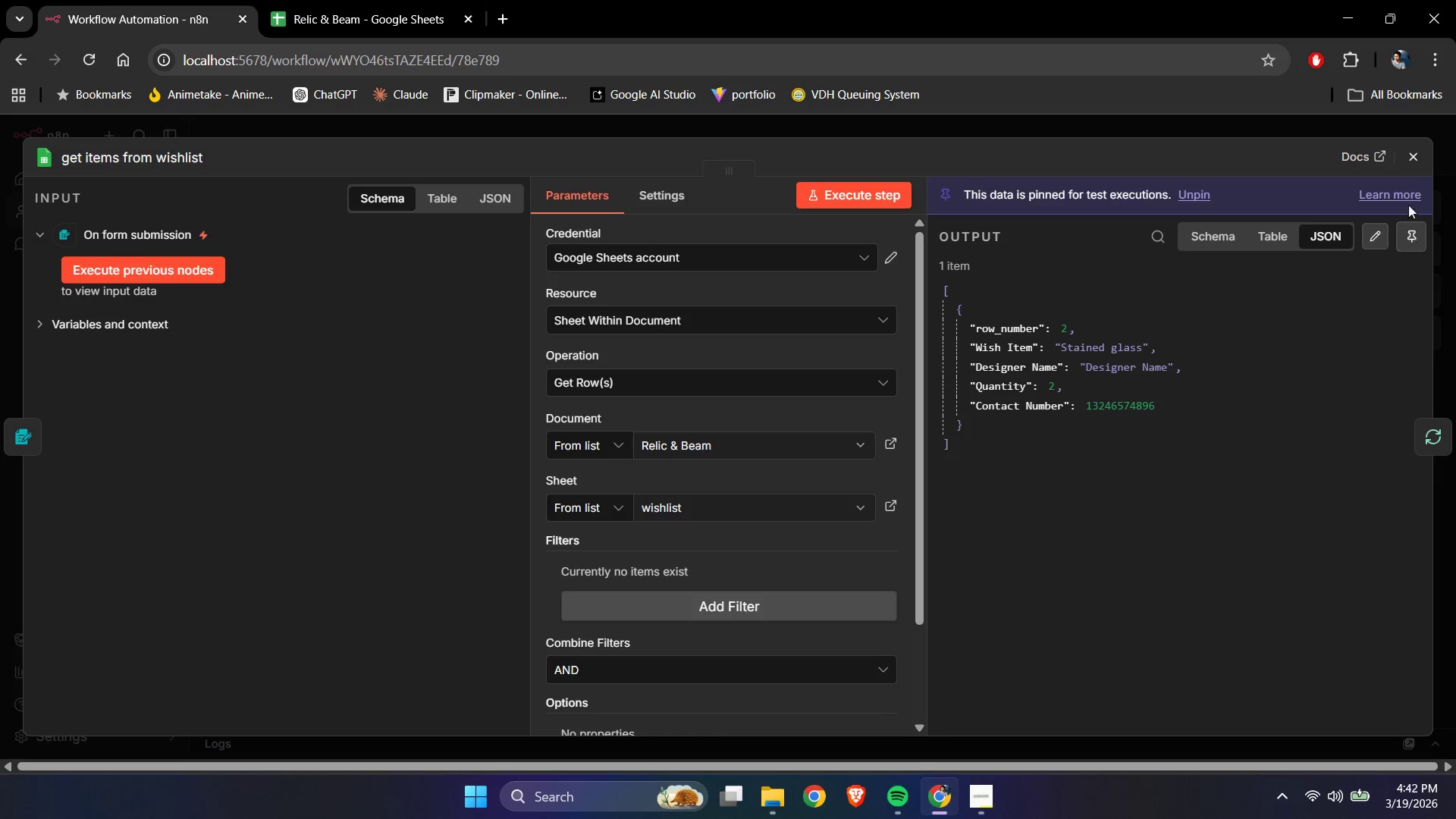 
left_click([1416, 158])
 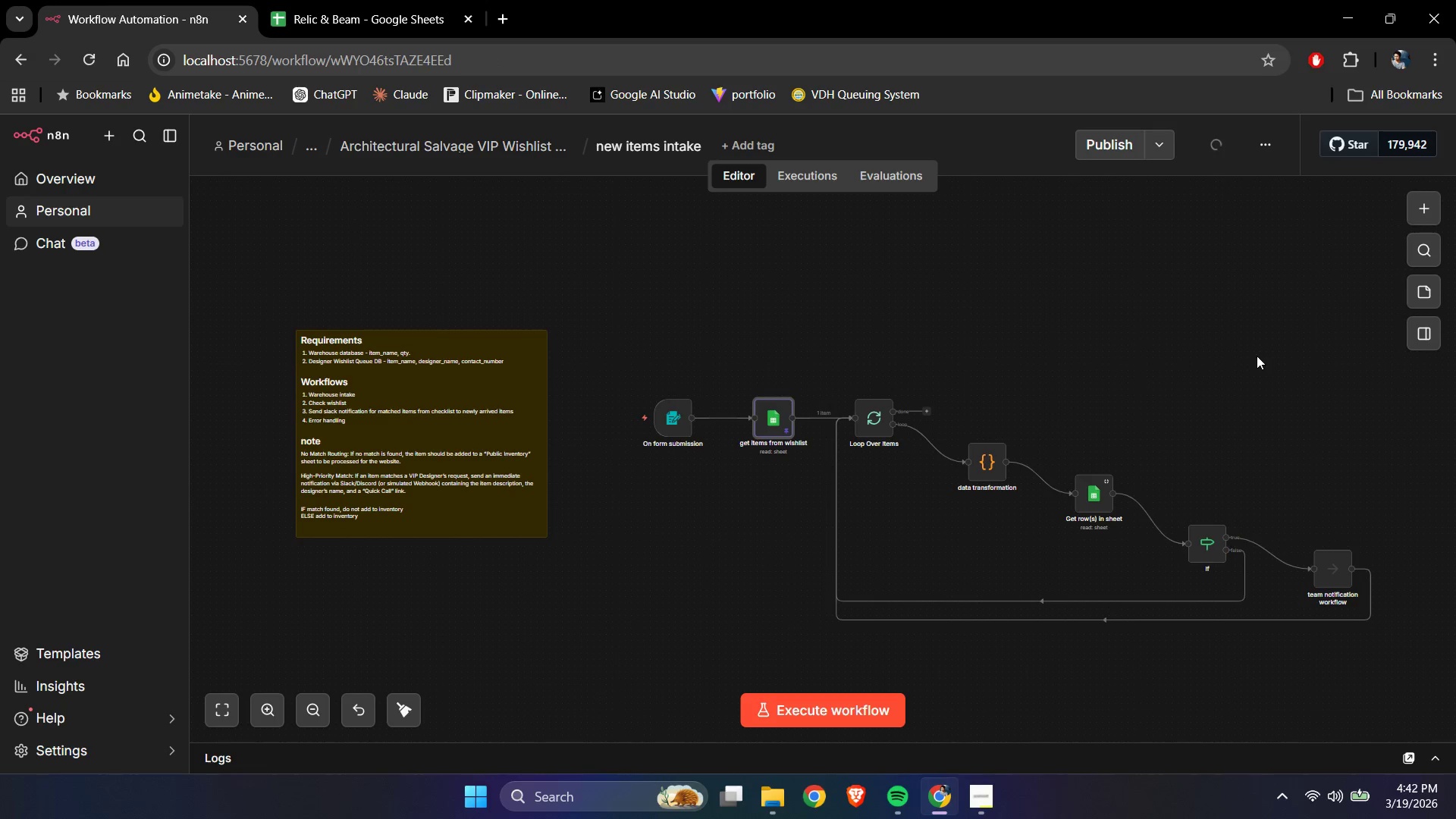 
left_click([1239, 360])
 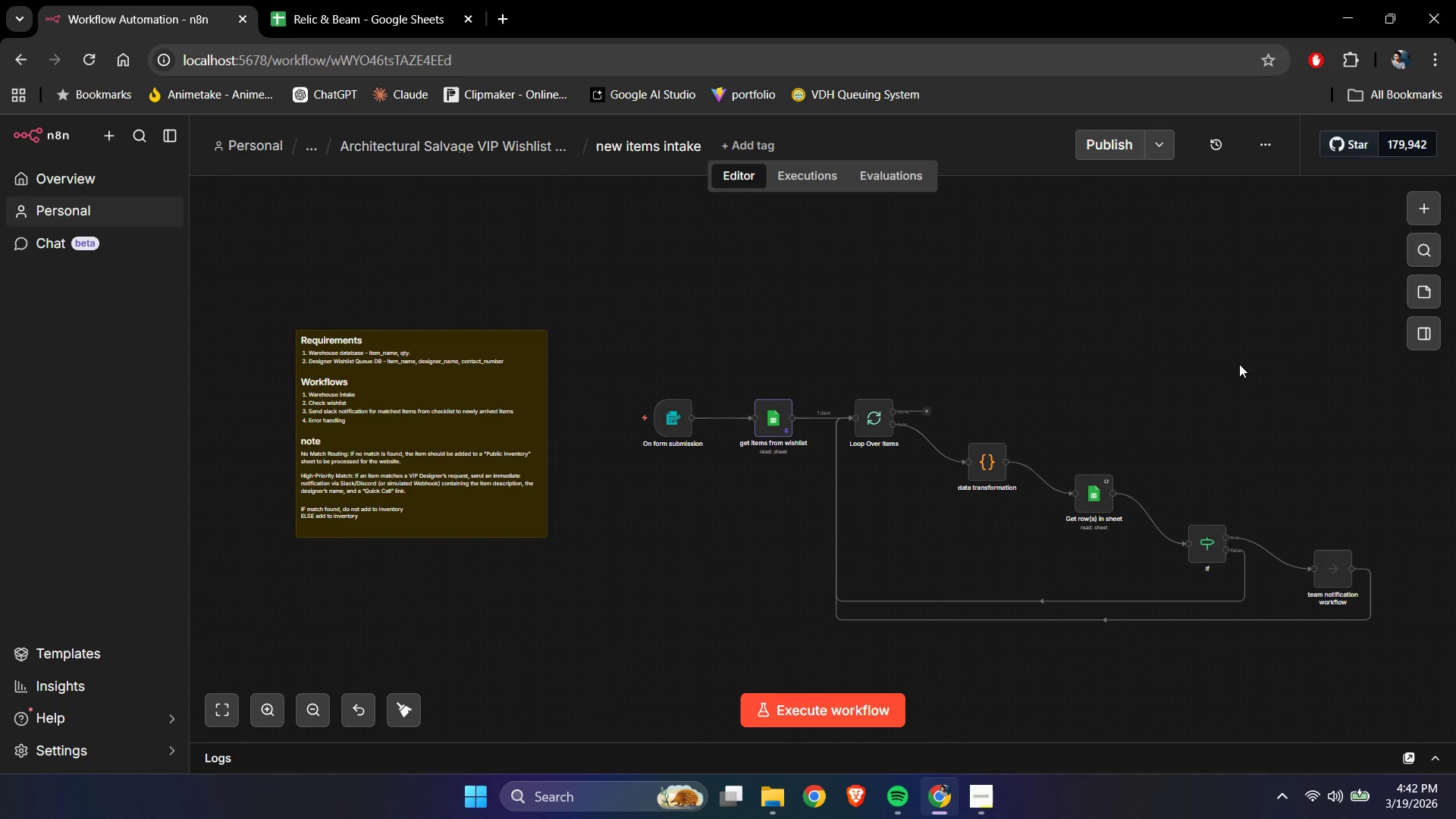 
hold_key(key=ControlLeft, duration=1.25)
left_click_drag(start_coordinate=[1107, 469], to_coordinate=[1090, 353])
 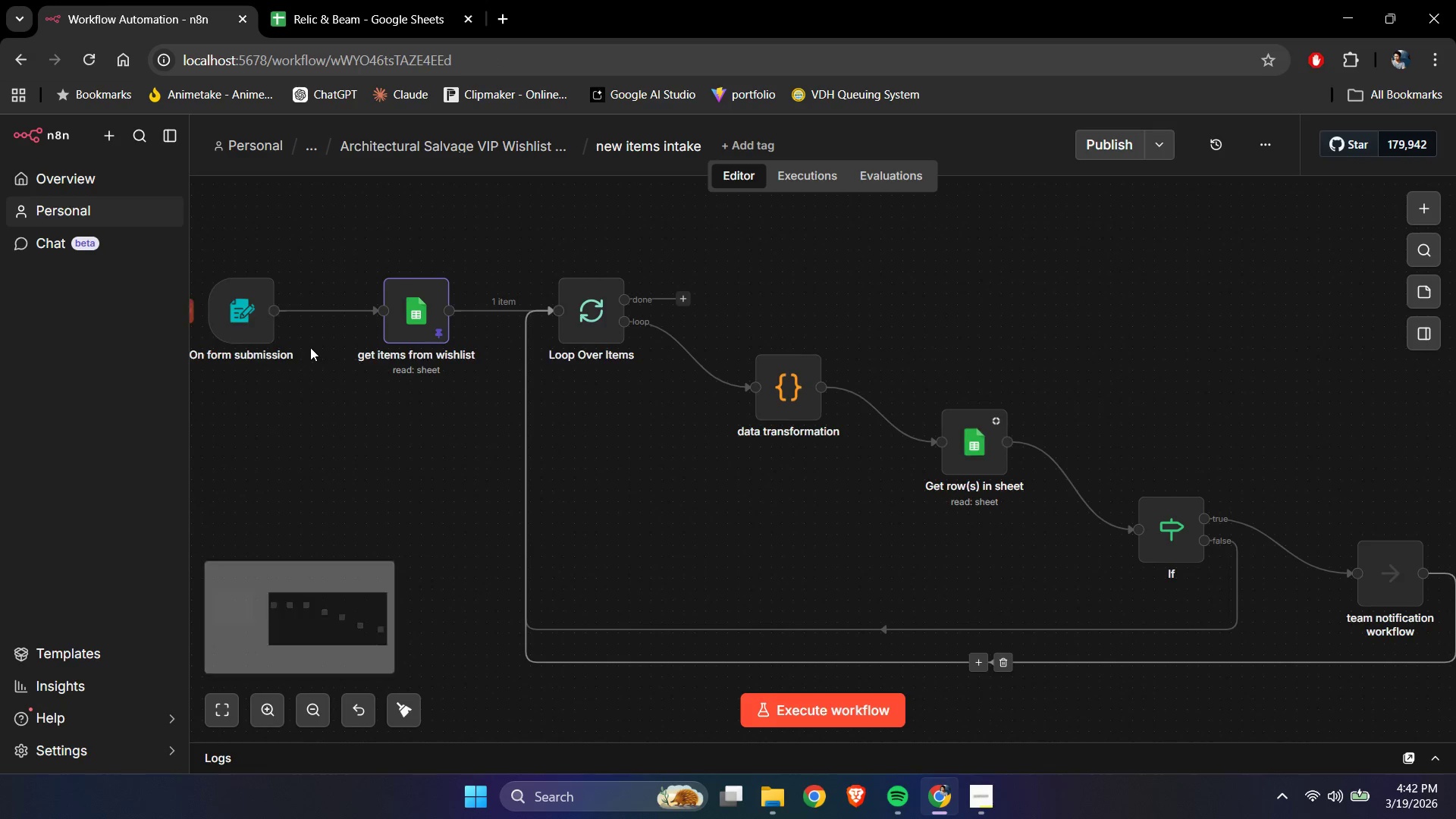 
scroll: coordinate [1232, 406], scroll_direction: up, amount: 4.0
 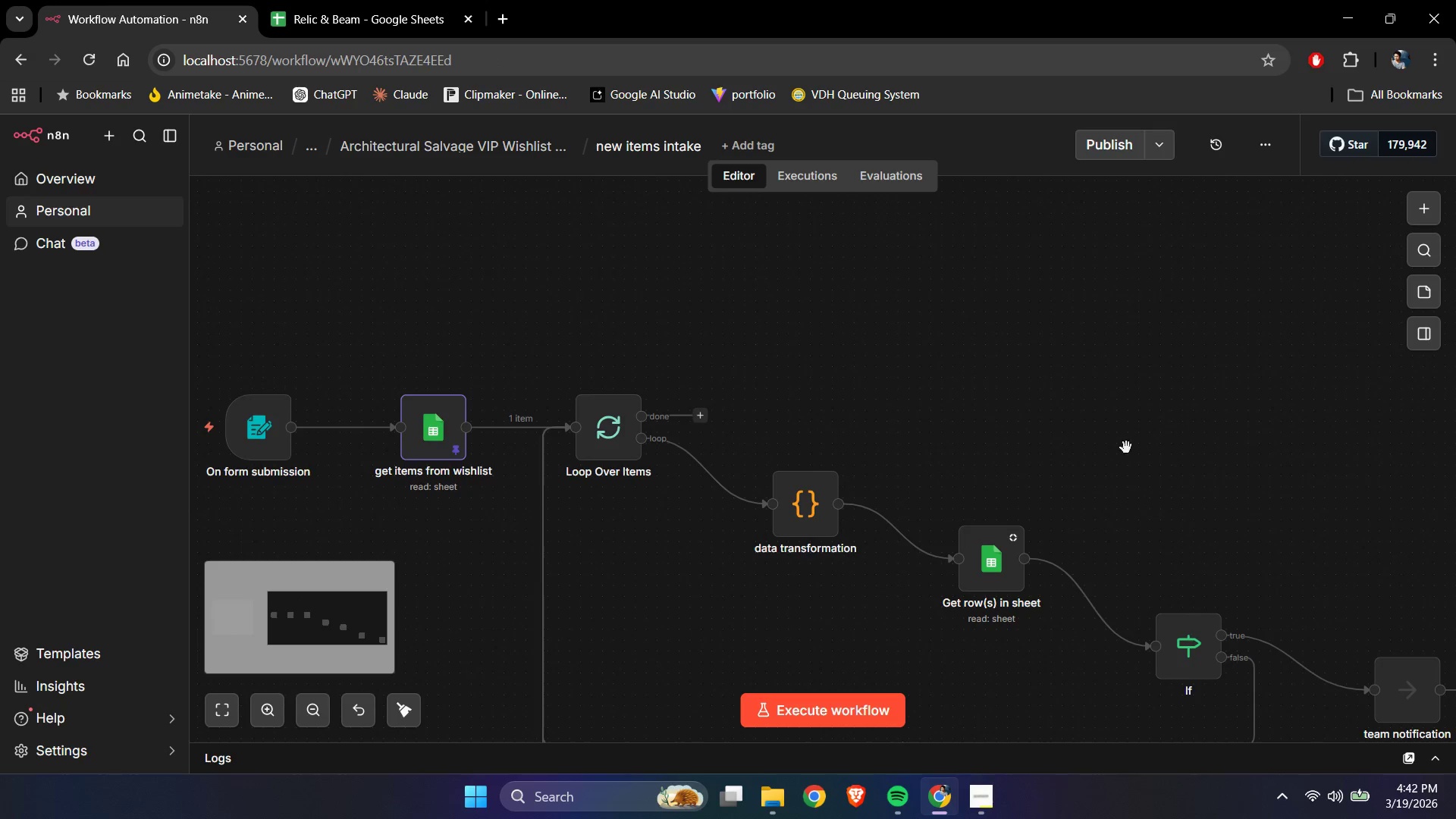 
hold_key(key=ControlLeft, duration=0.89)
left_click_drag(start_coordinate=[351, 451], to_coordinate=[530, 454])
 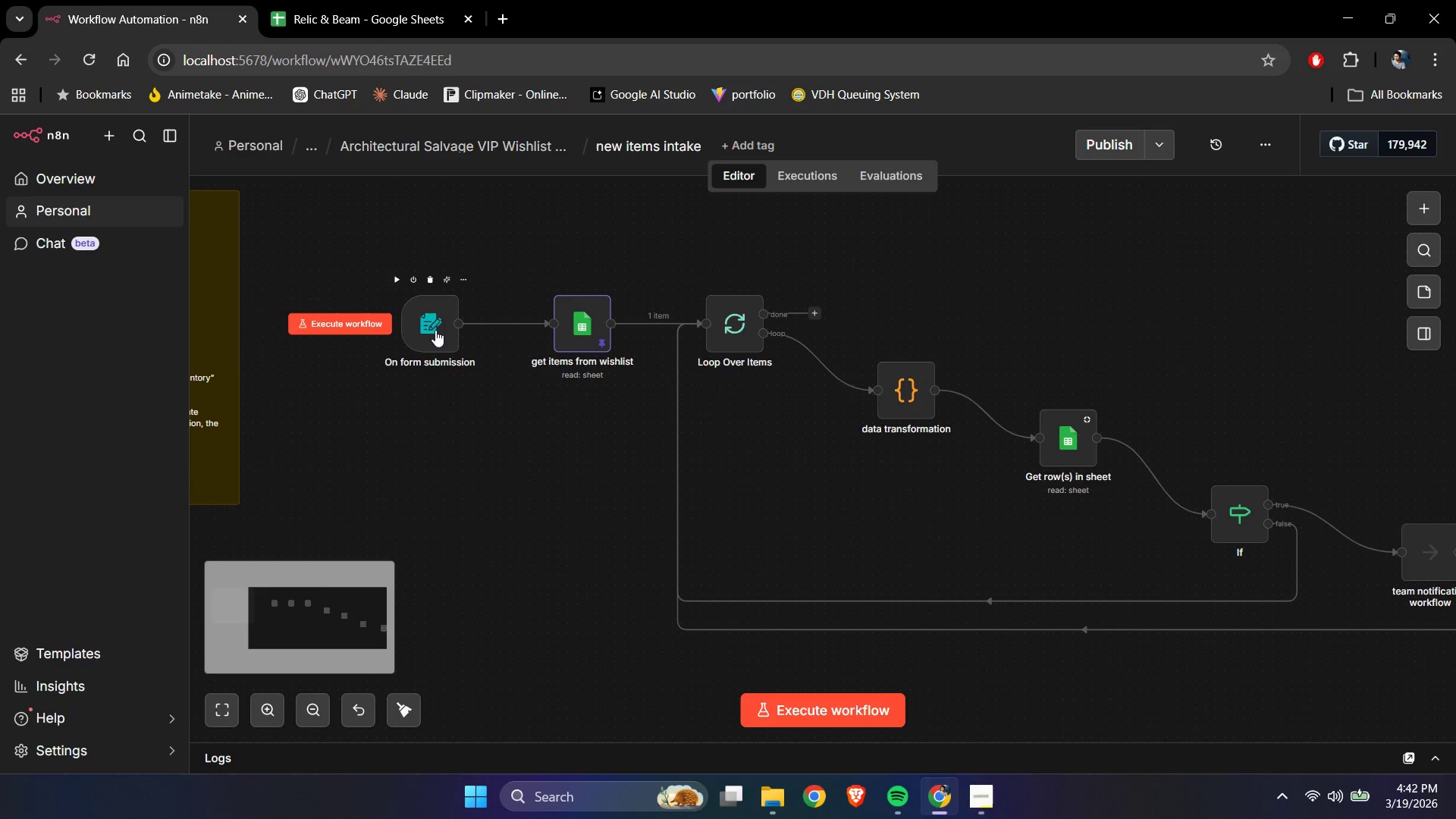 
scroll: coordinate [315, 389], scroll_direction: down, amount: 1.0
 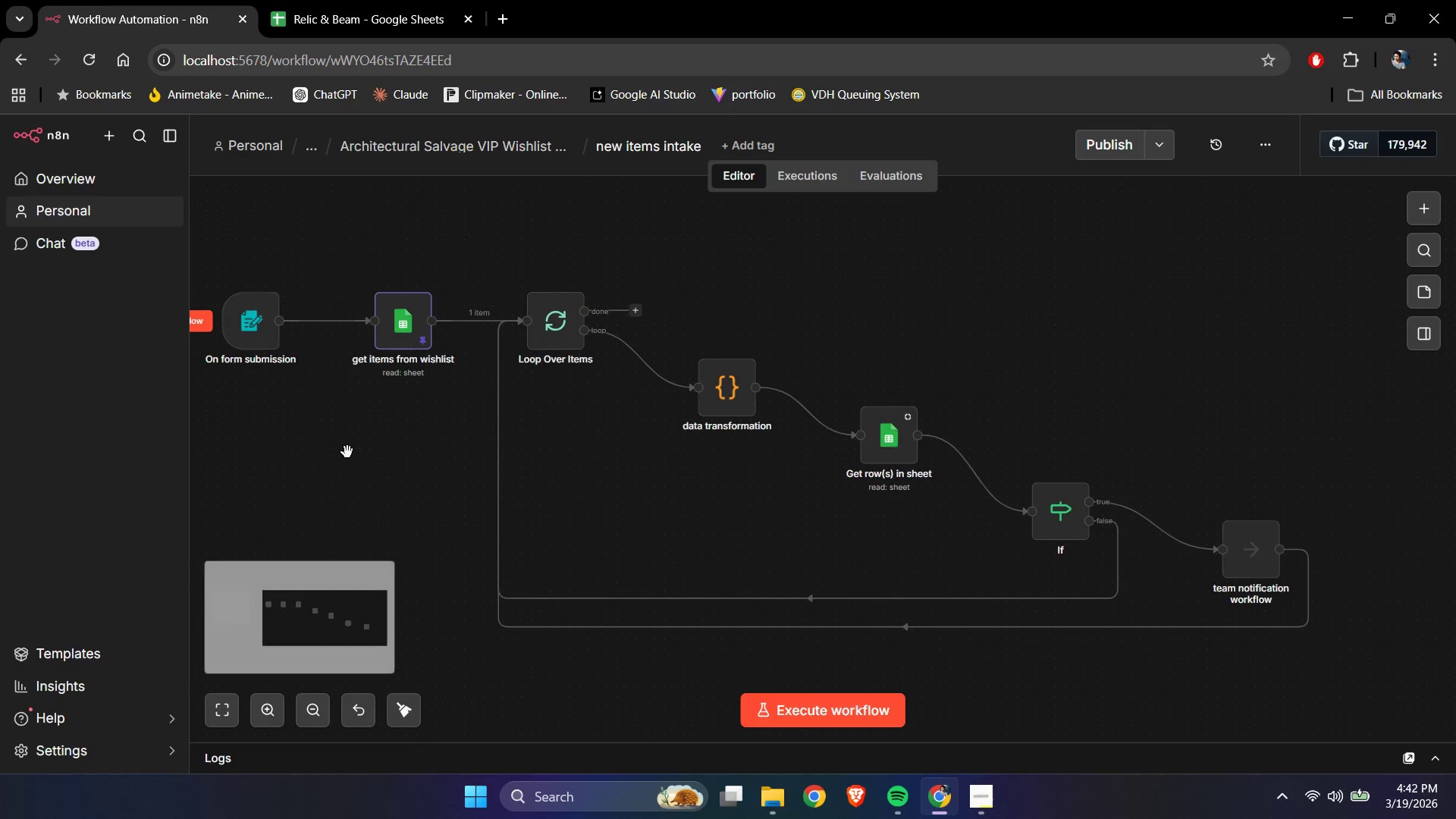 
left_click_drag(start_coordinate=[431, 329], to_coordinate=[444, 440])
 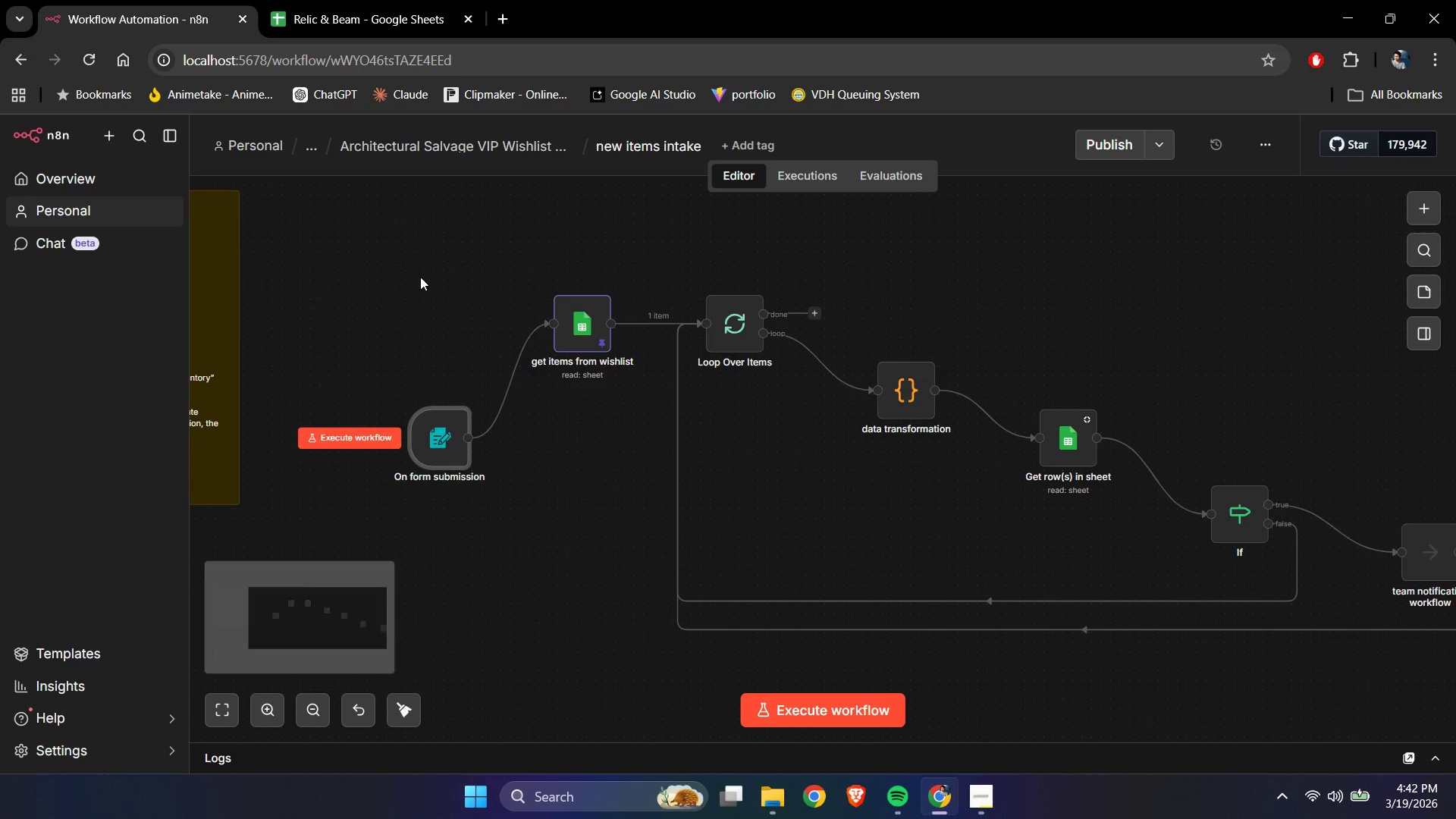 
left_click([420, 277])
 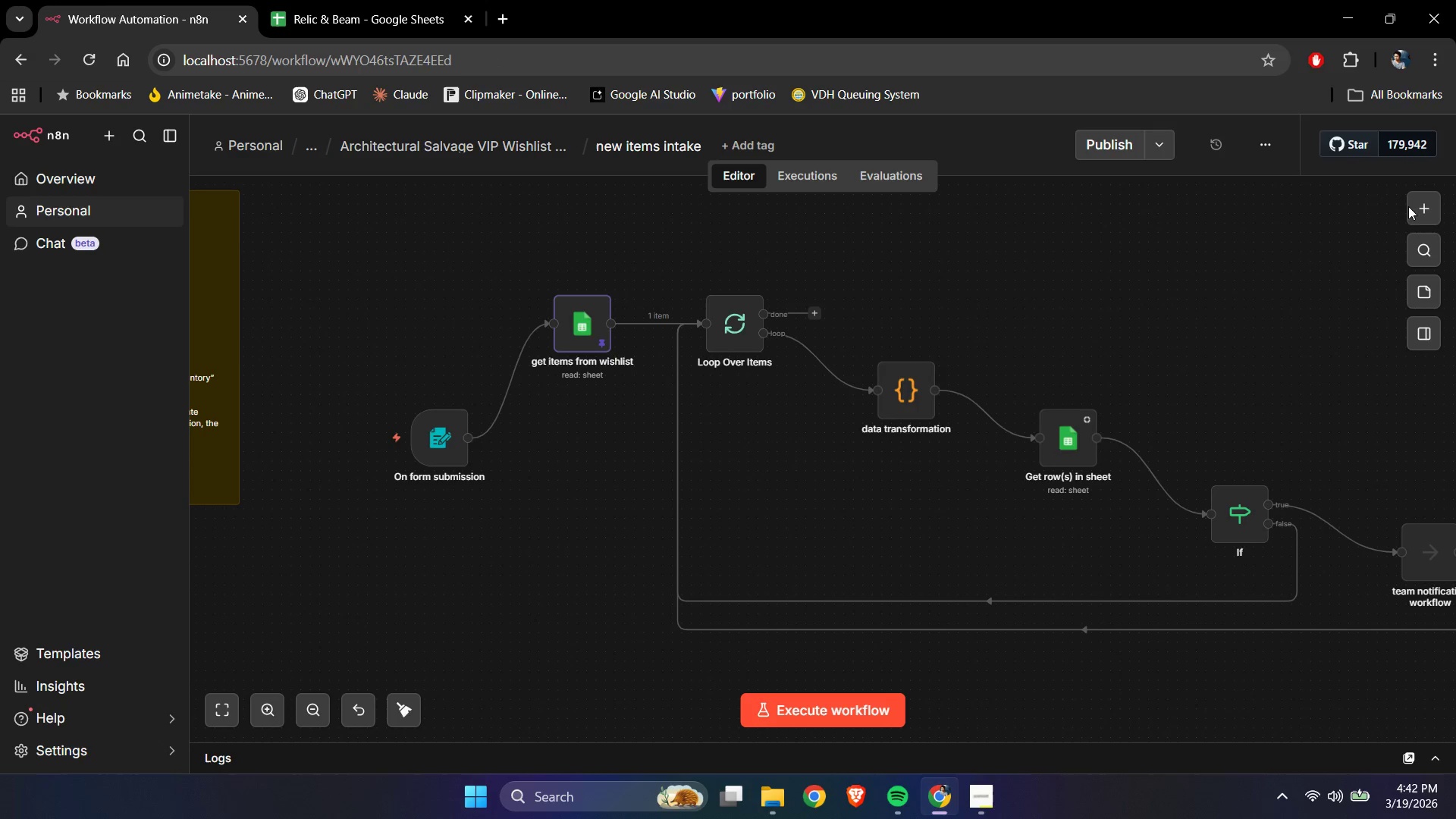 
left_click([1422, 206])
 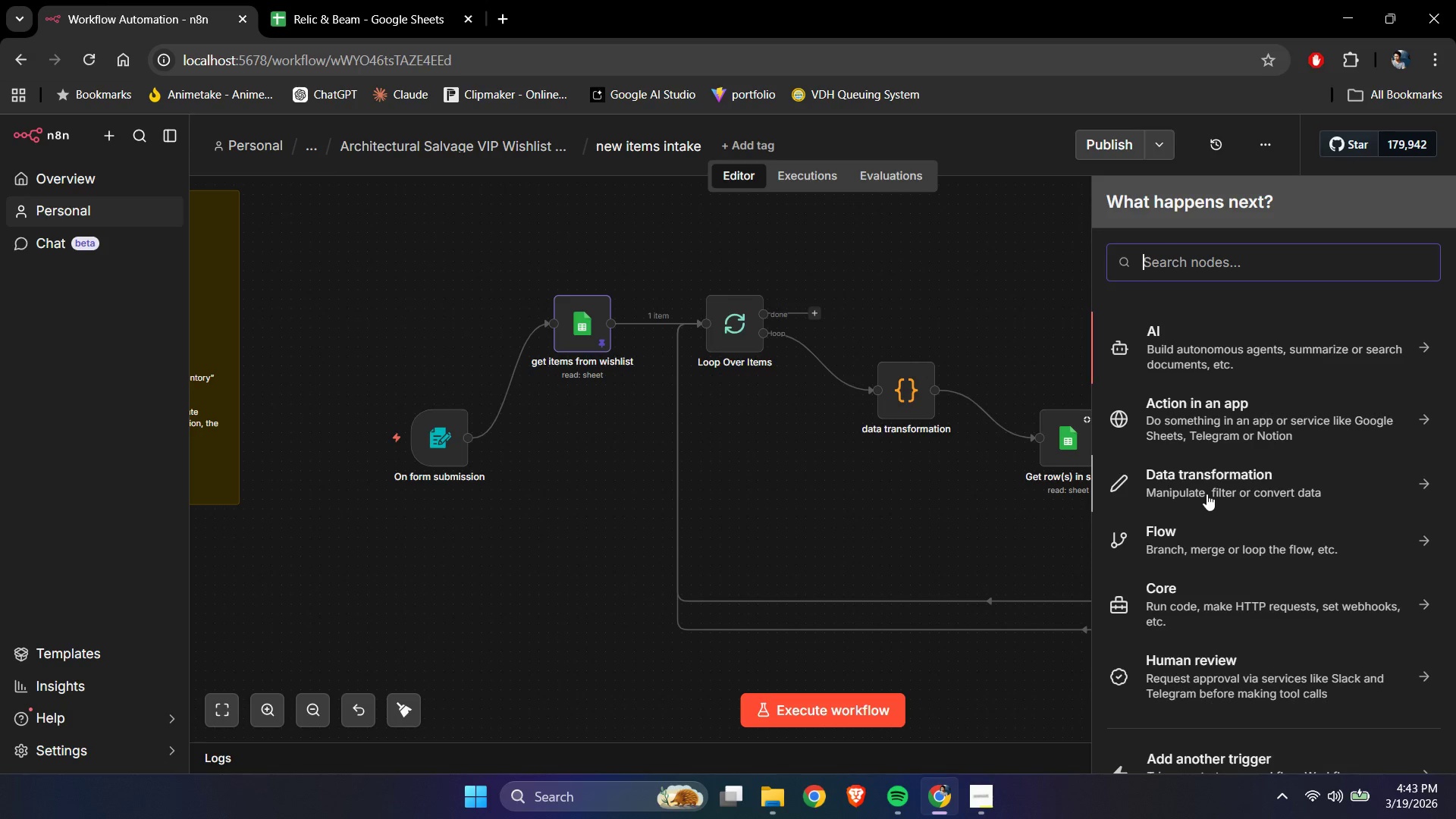 
type(manu)
 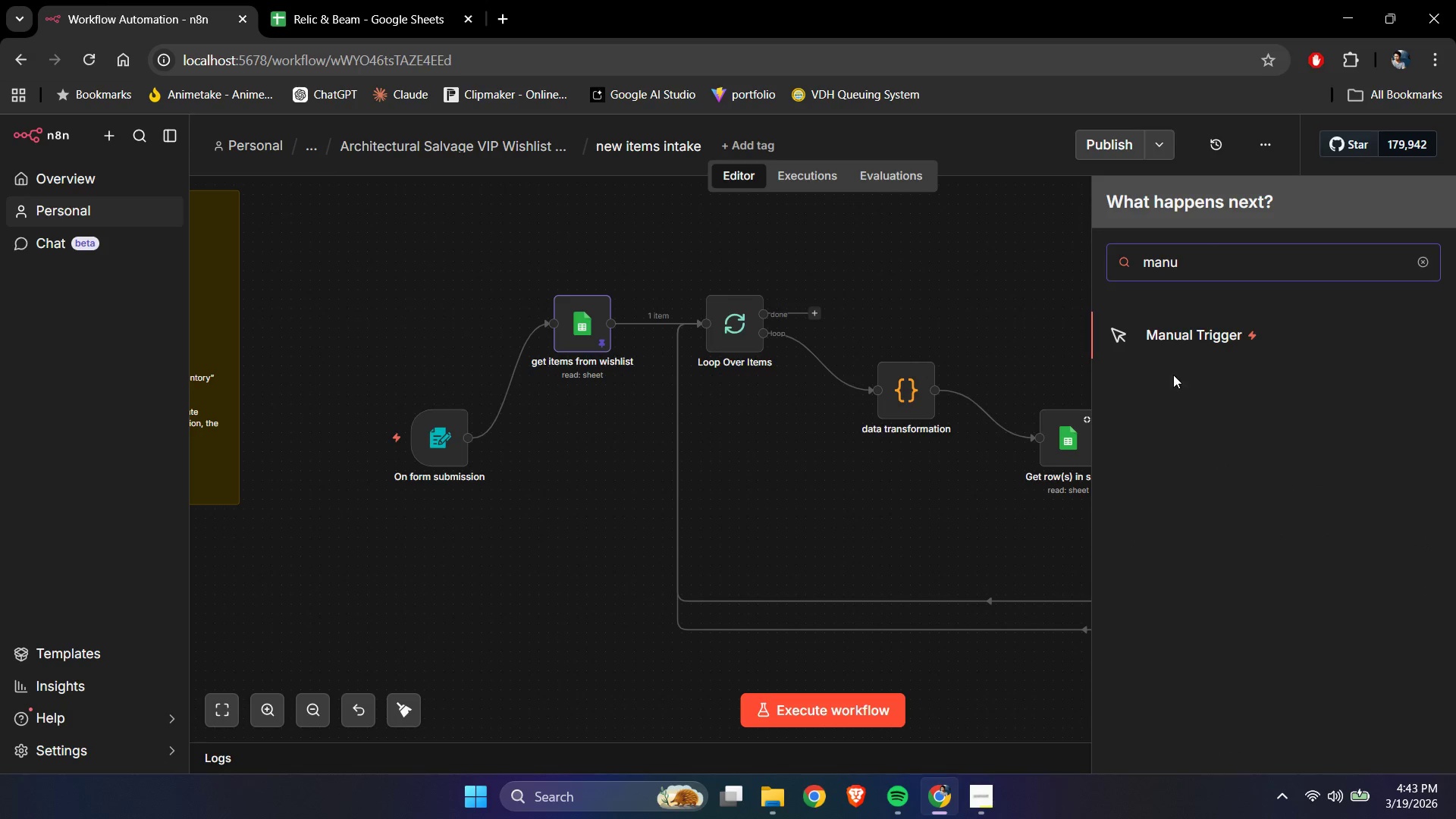 
left_click([1151, 320])
 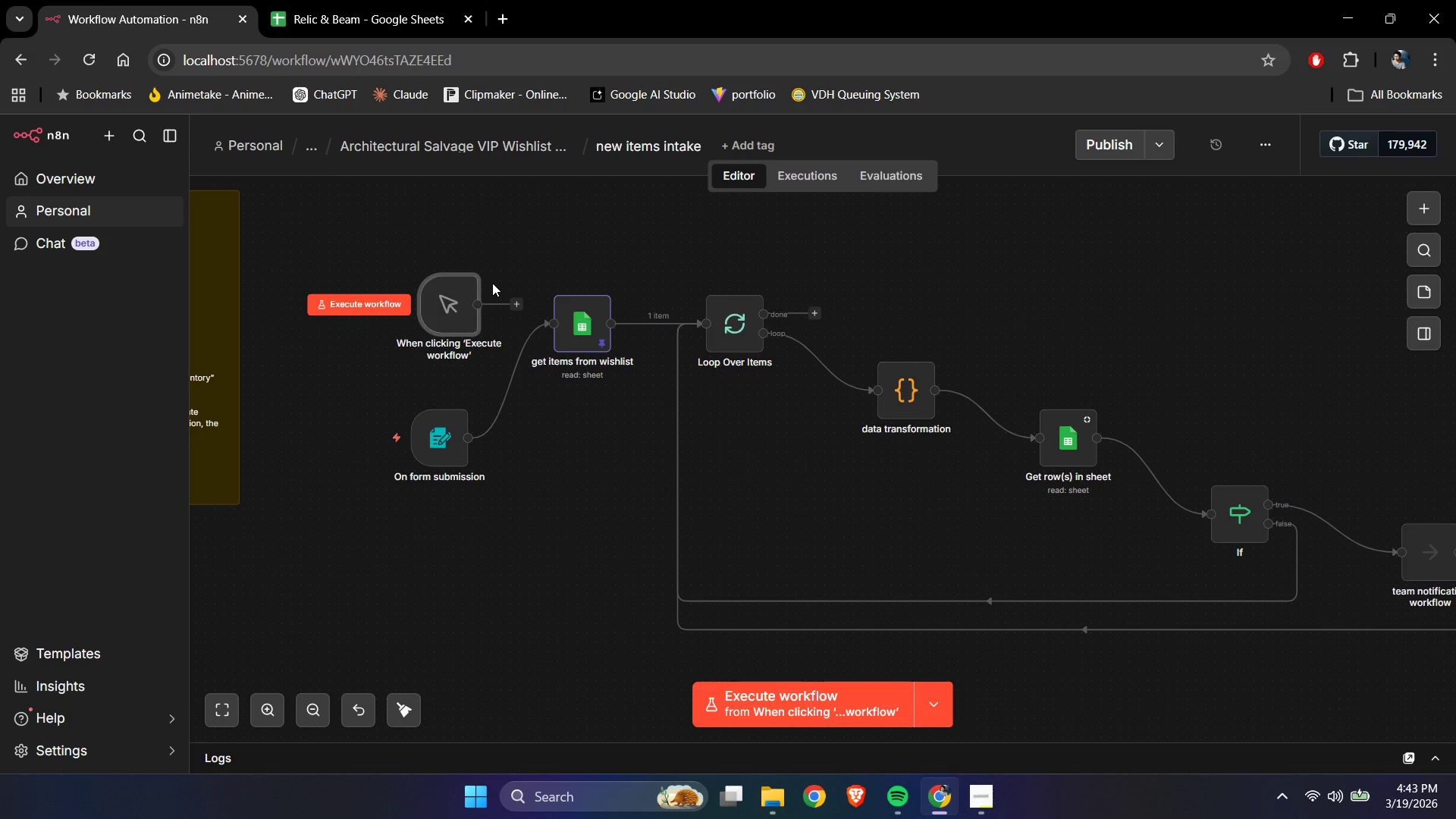 
left_click_drag(start_coordinate=[507, 300], to_coordinate=[544, 321])
 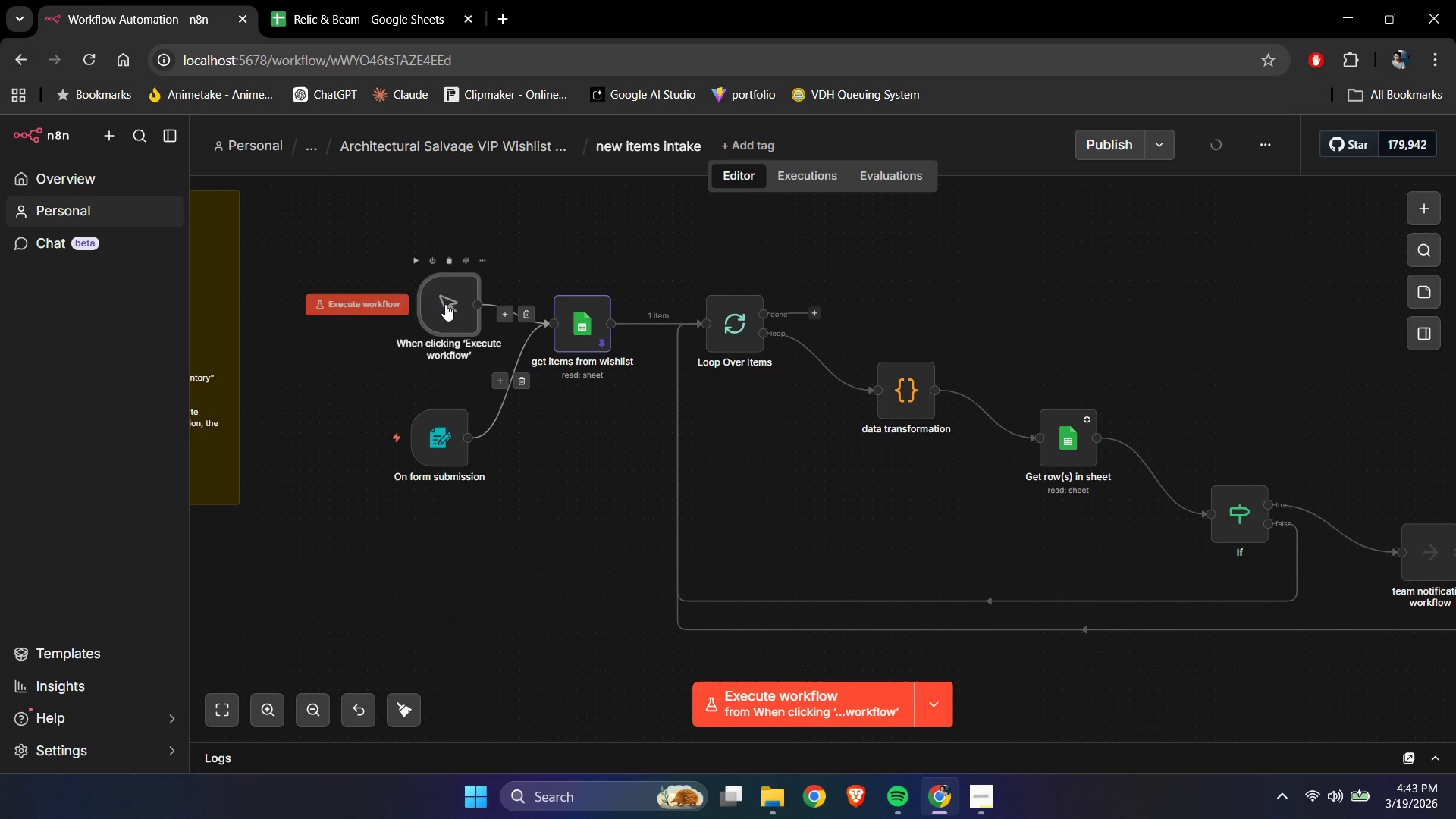 
left_click_drag(start_coordinate=[439, 300], to_coordinate=[392, 265])
 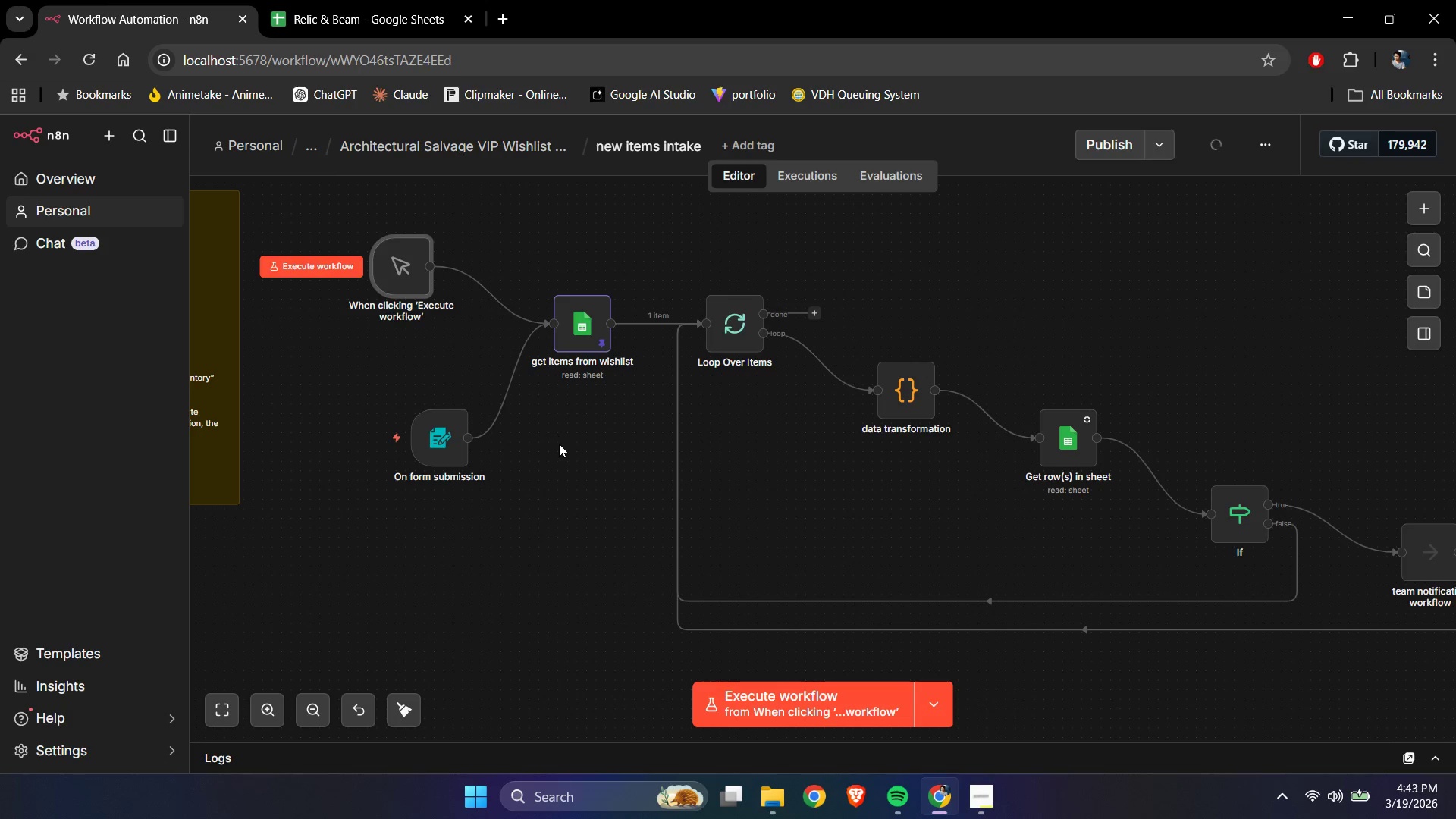 
left_click([566, 463])
 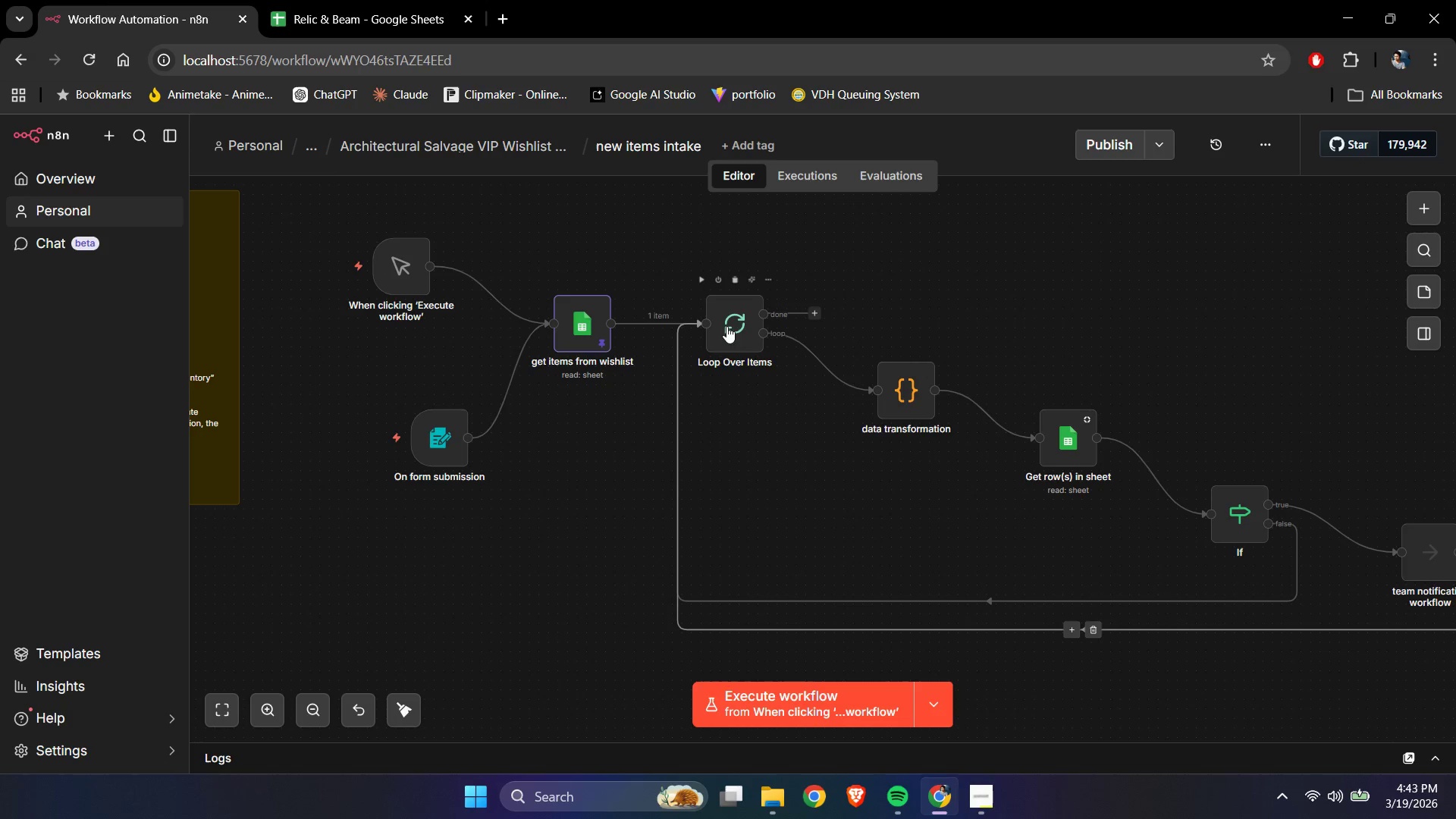 
double_click([737, 320])
 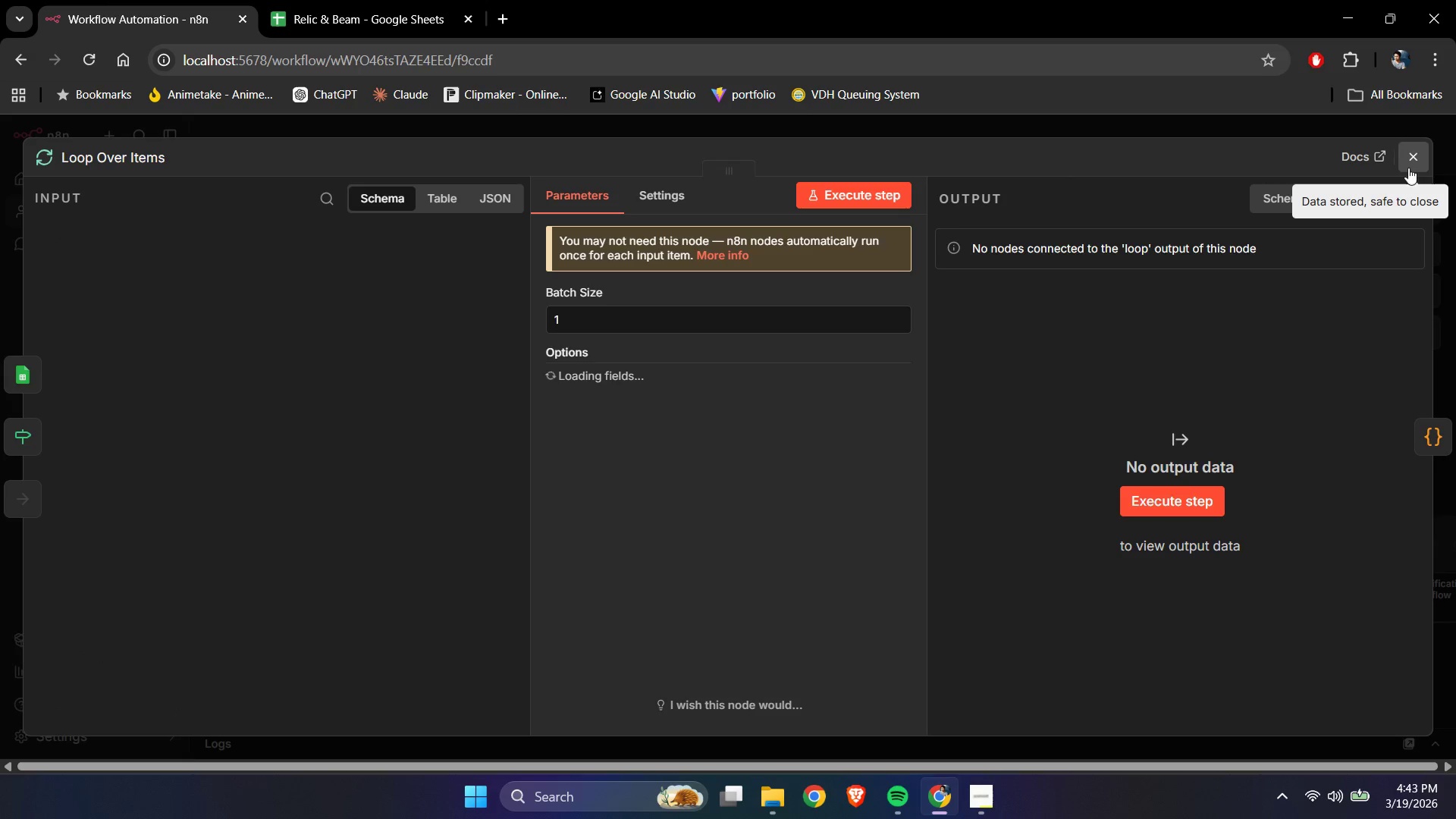 
left_click([1409, 161])
 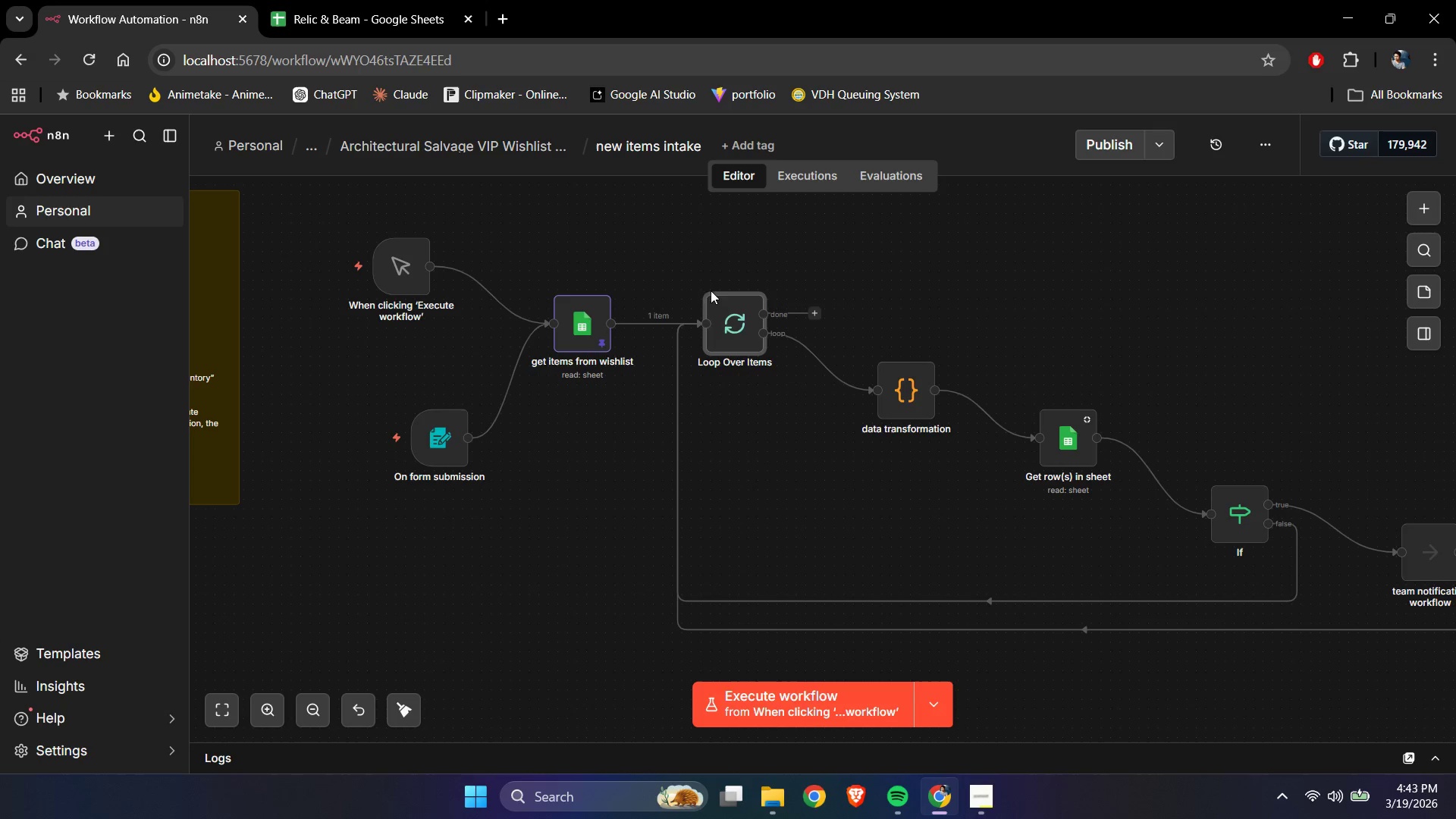 
left_click([704, 284])
 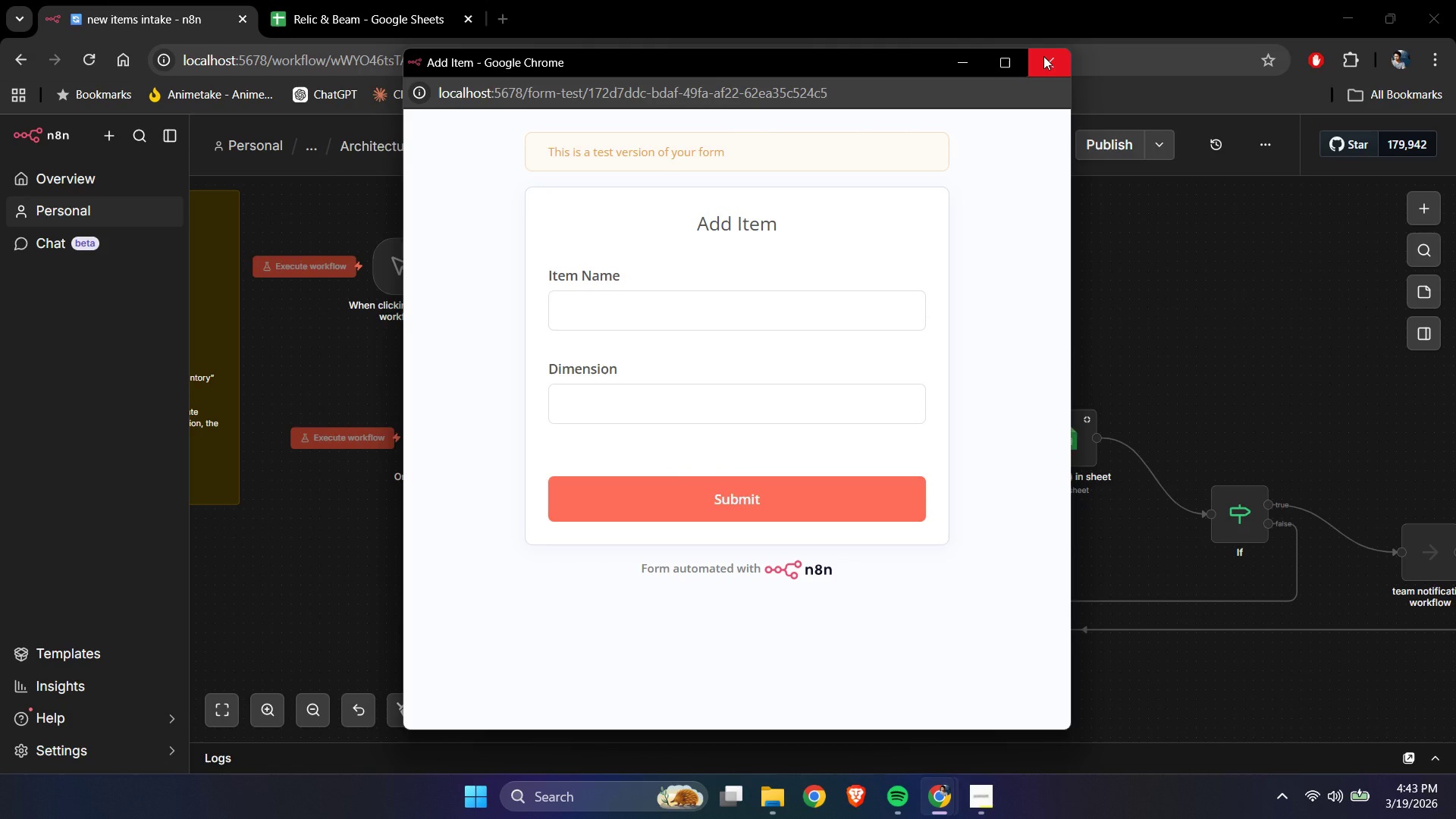 
left_click([1043, 56])
 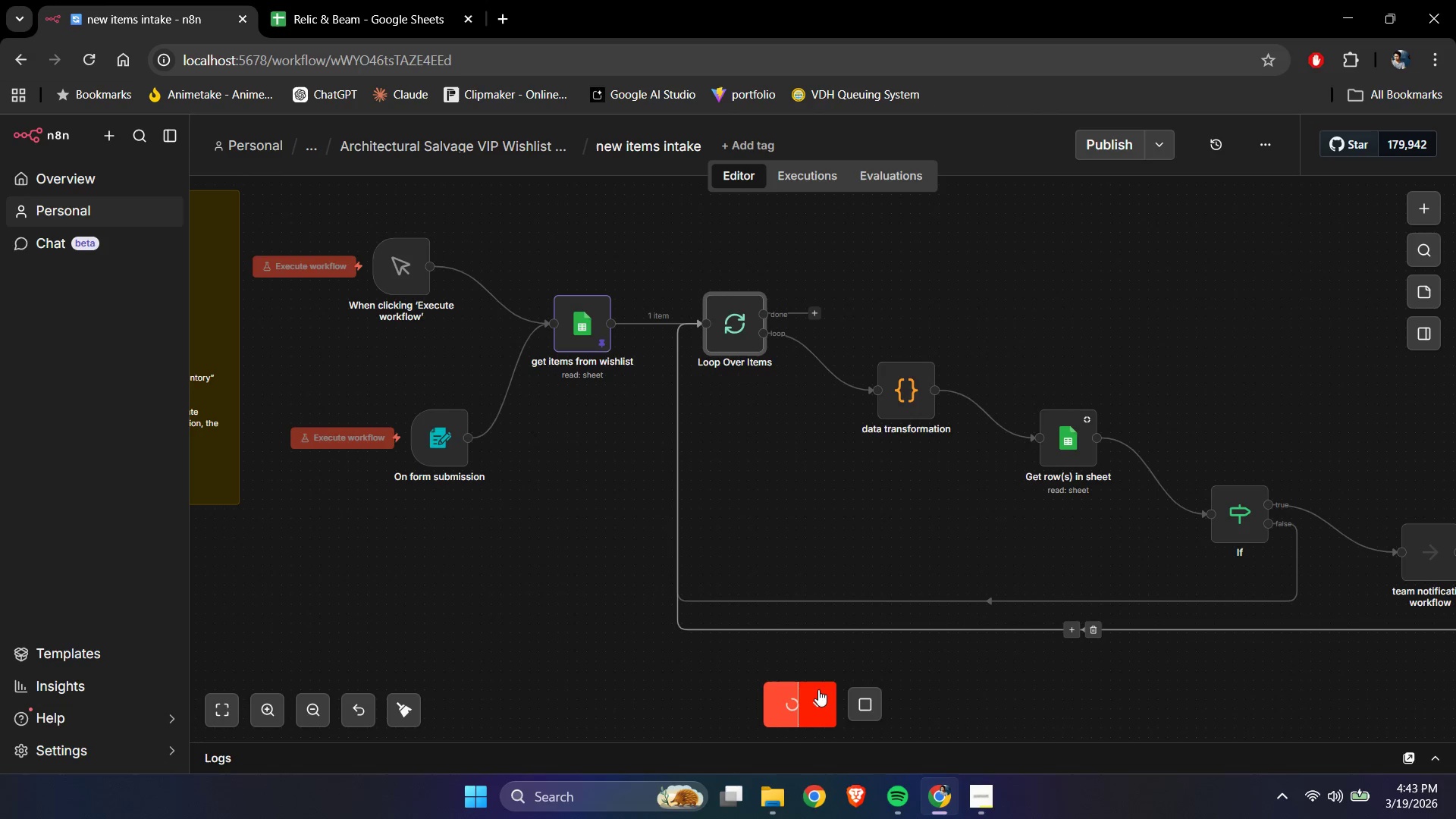 
left_click([861, 704])
 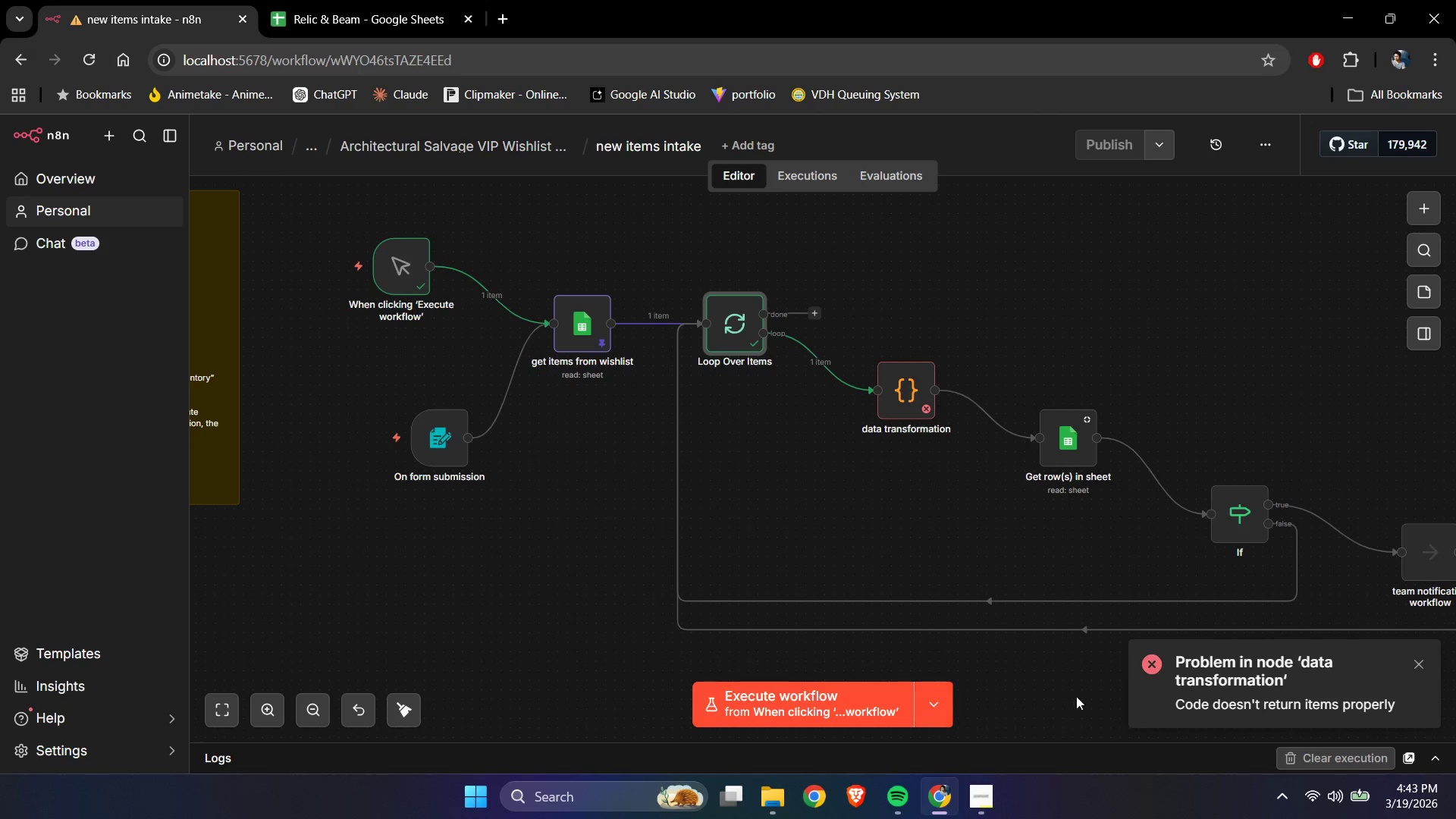 
left_click([1419, 661])
 